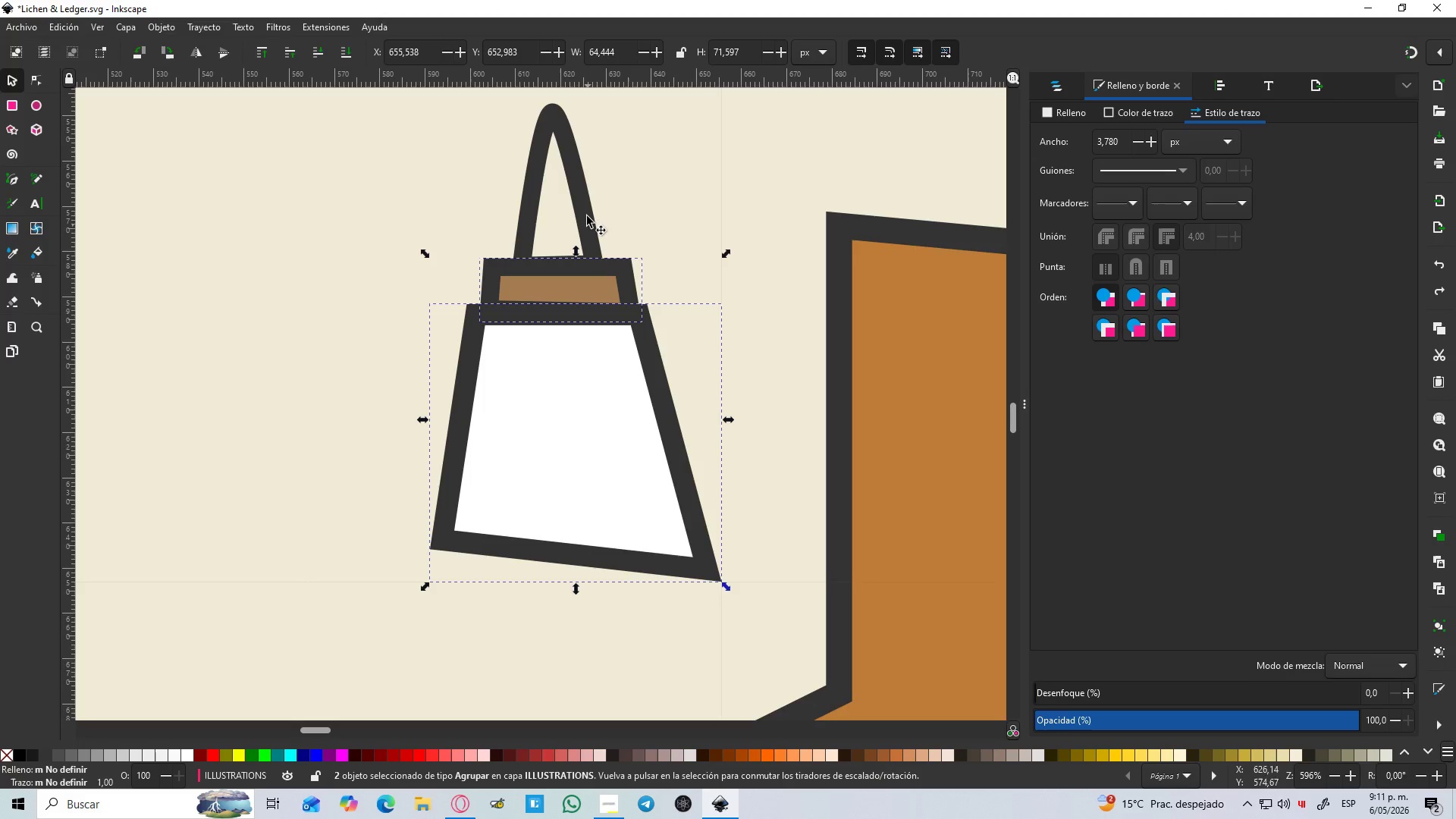 
left_click([587, 206])
 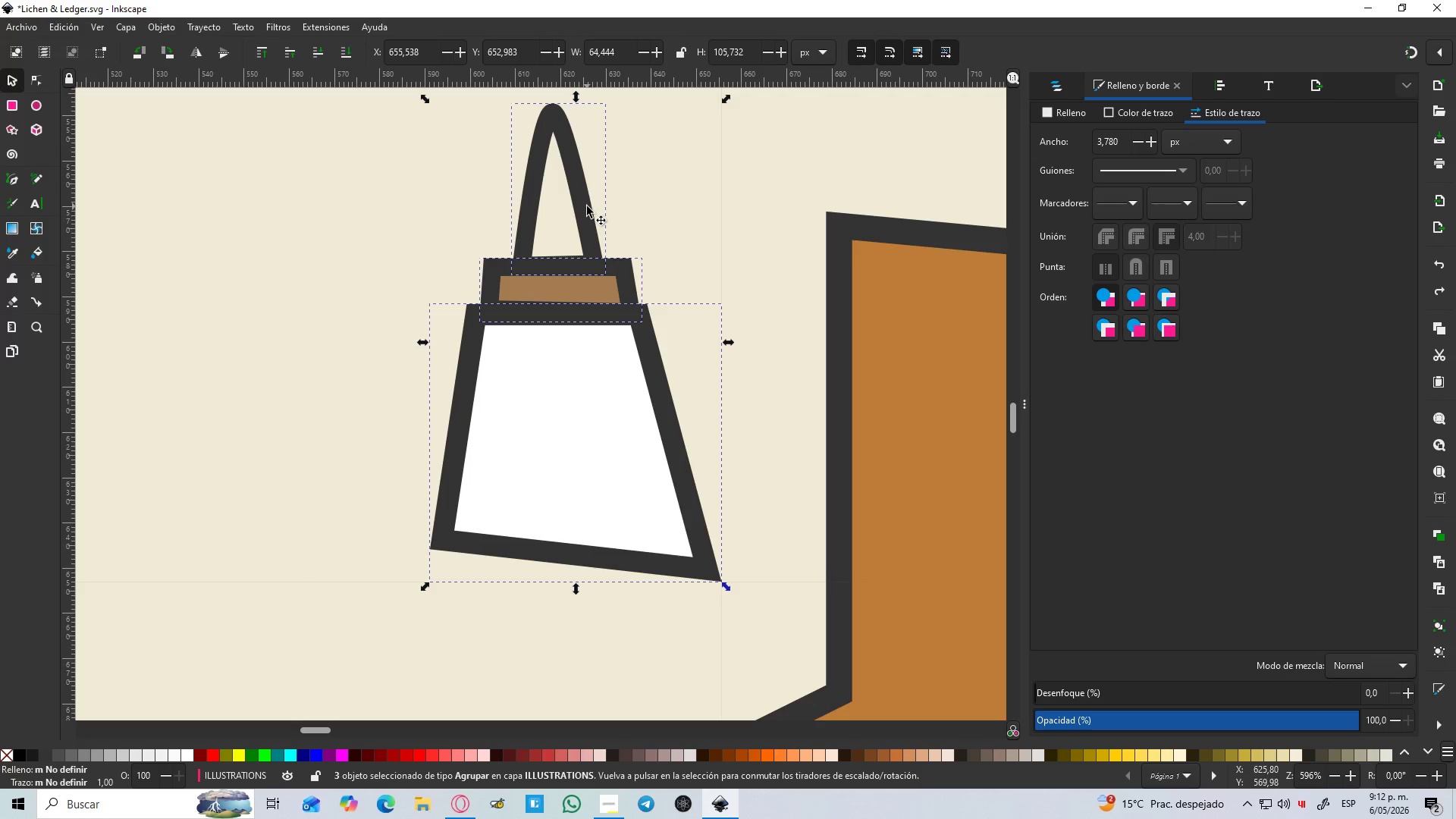 
key(Control+NumpadAdd)
 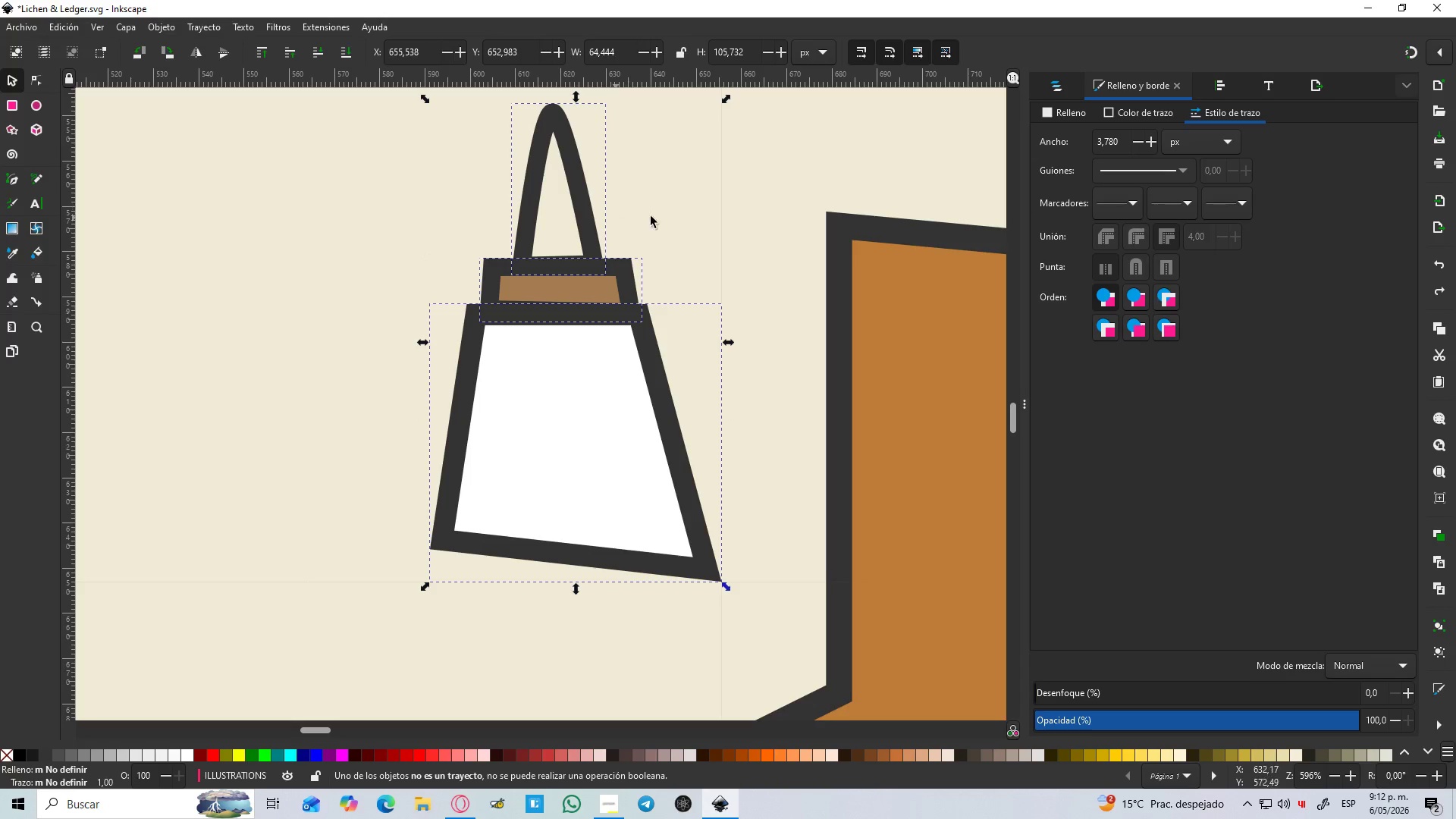 
left_click([739, 200])
 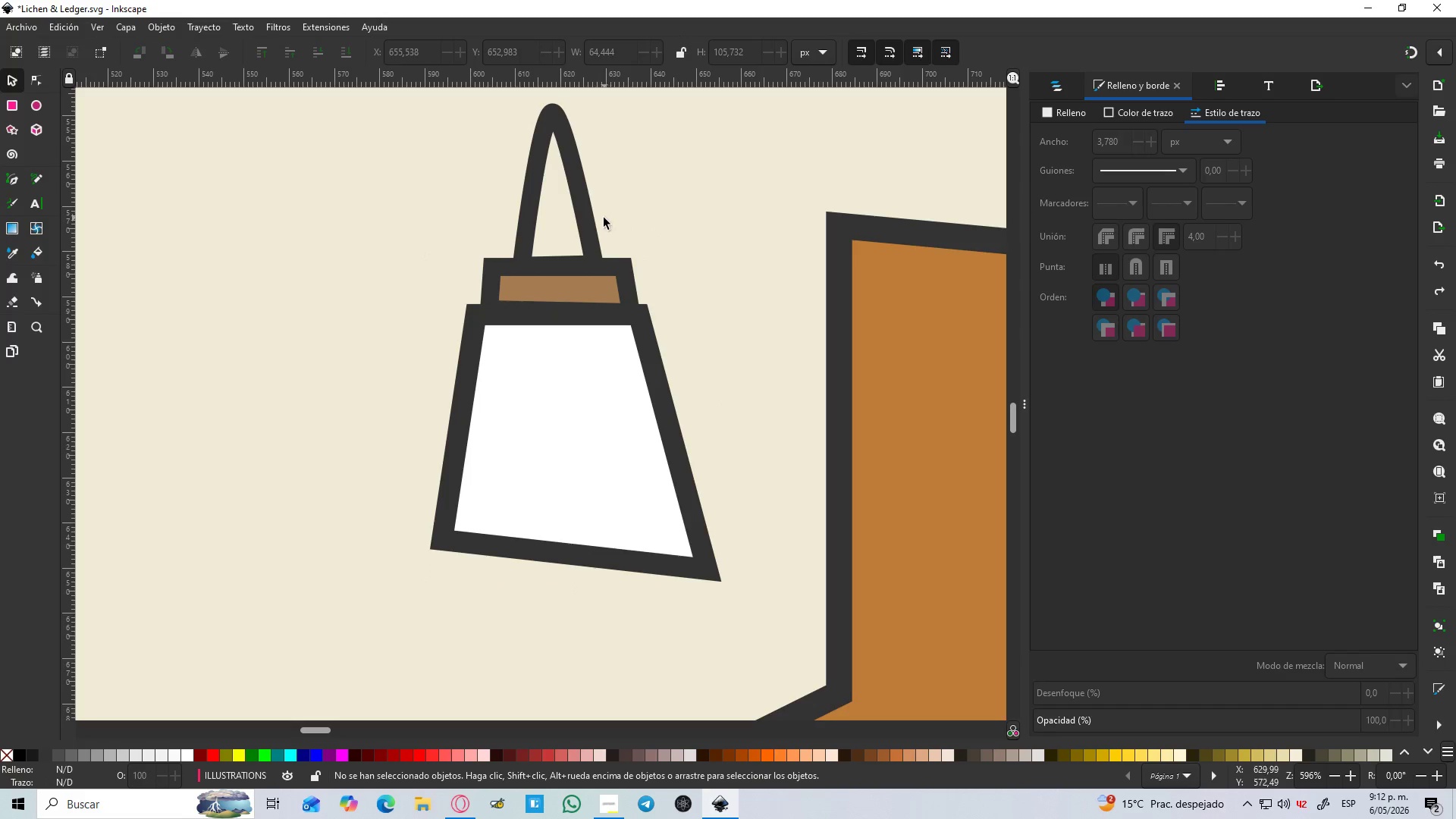 
left_click([579, 221])
 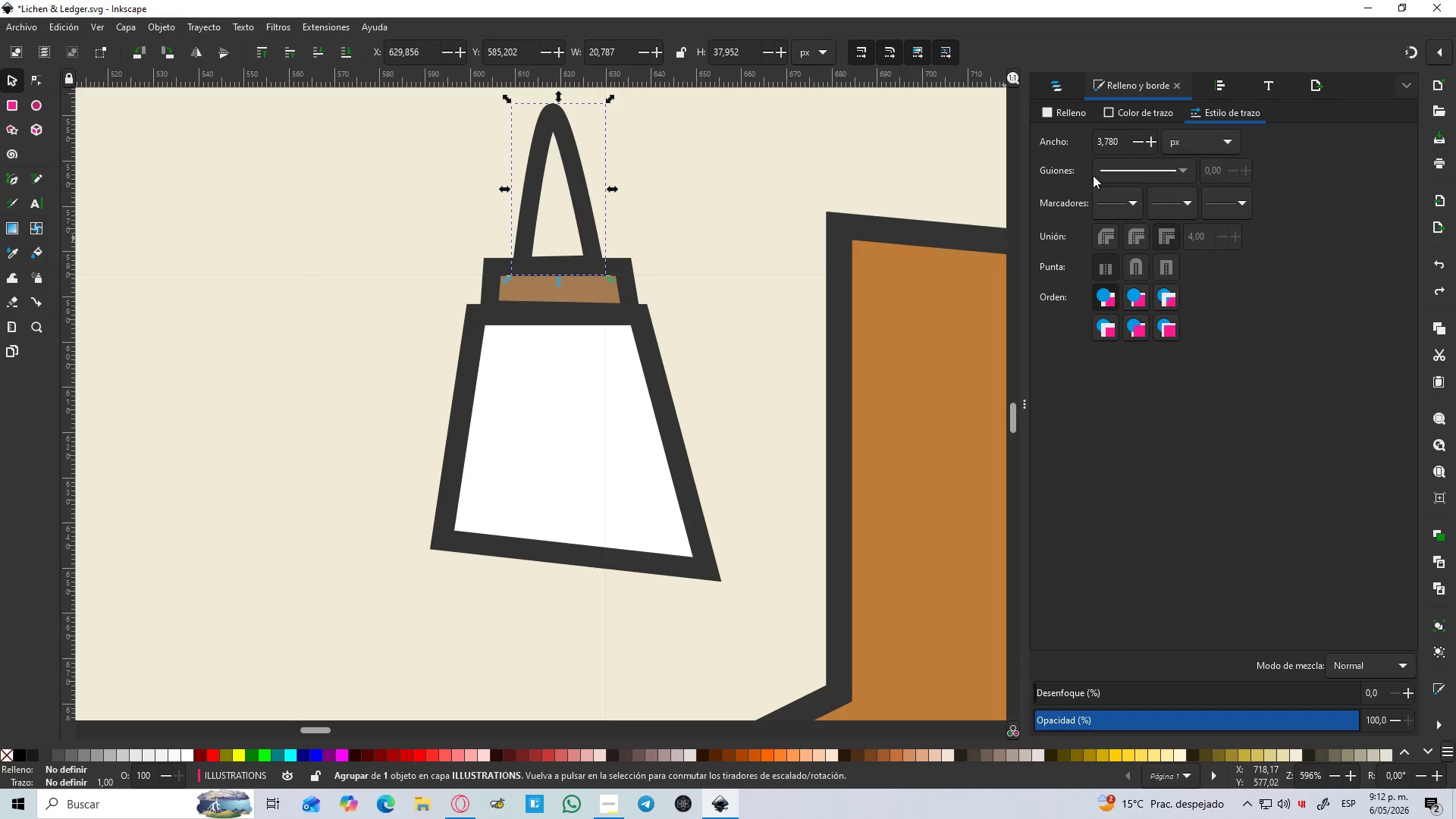 
left_click_drag(start_coordinate=[1051, 70], to_coordinate=[1050, 78])
 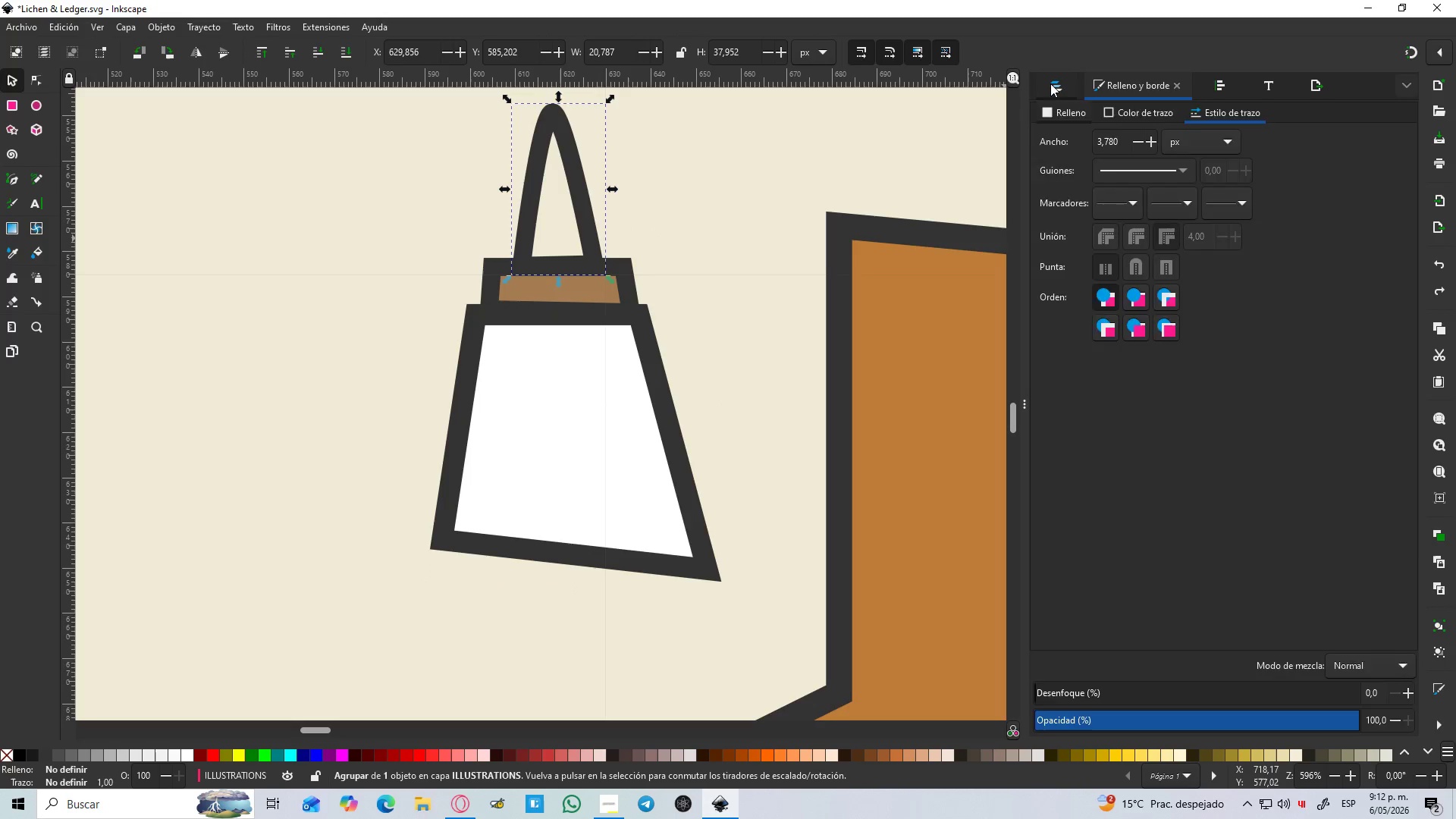 
double_click([1050, 83])
 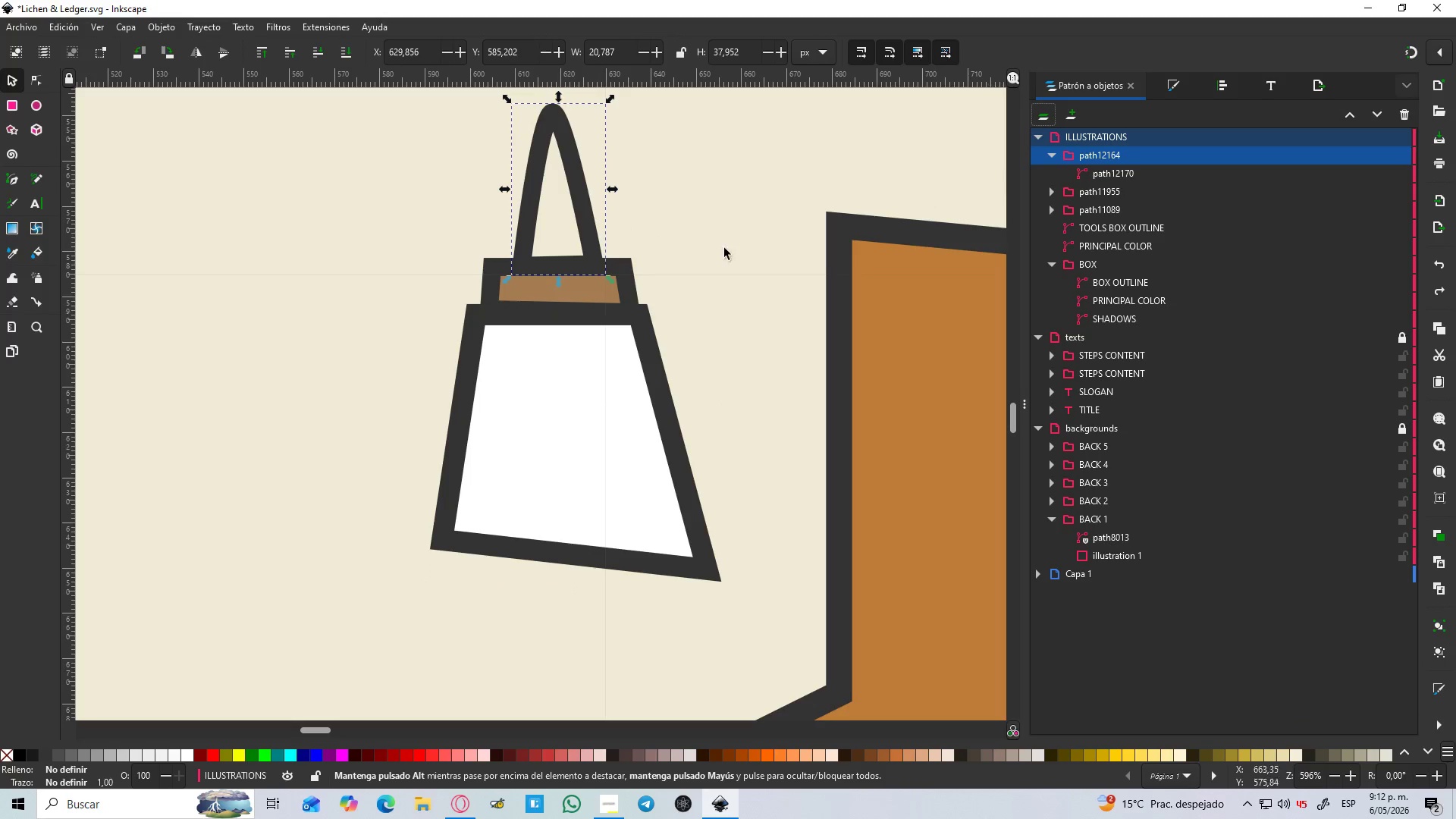 
hold_key(key=ShiftLeft, duration=1.5)
 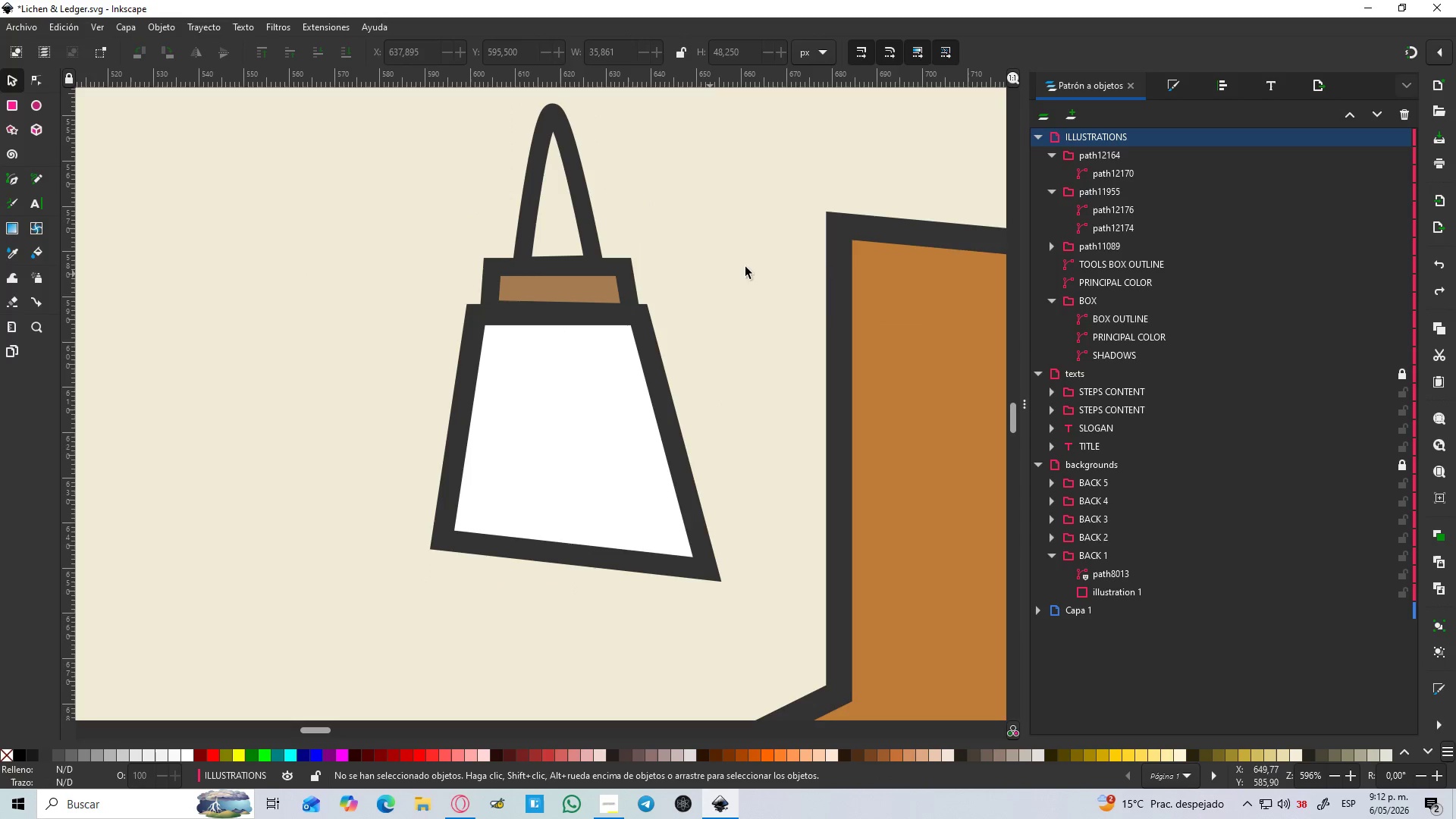 
key(Shift+ShiftLeft)
 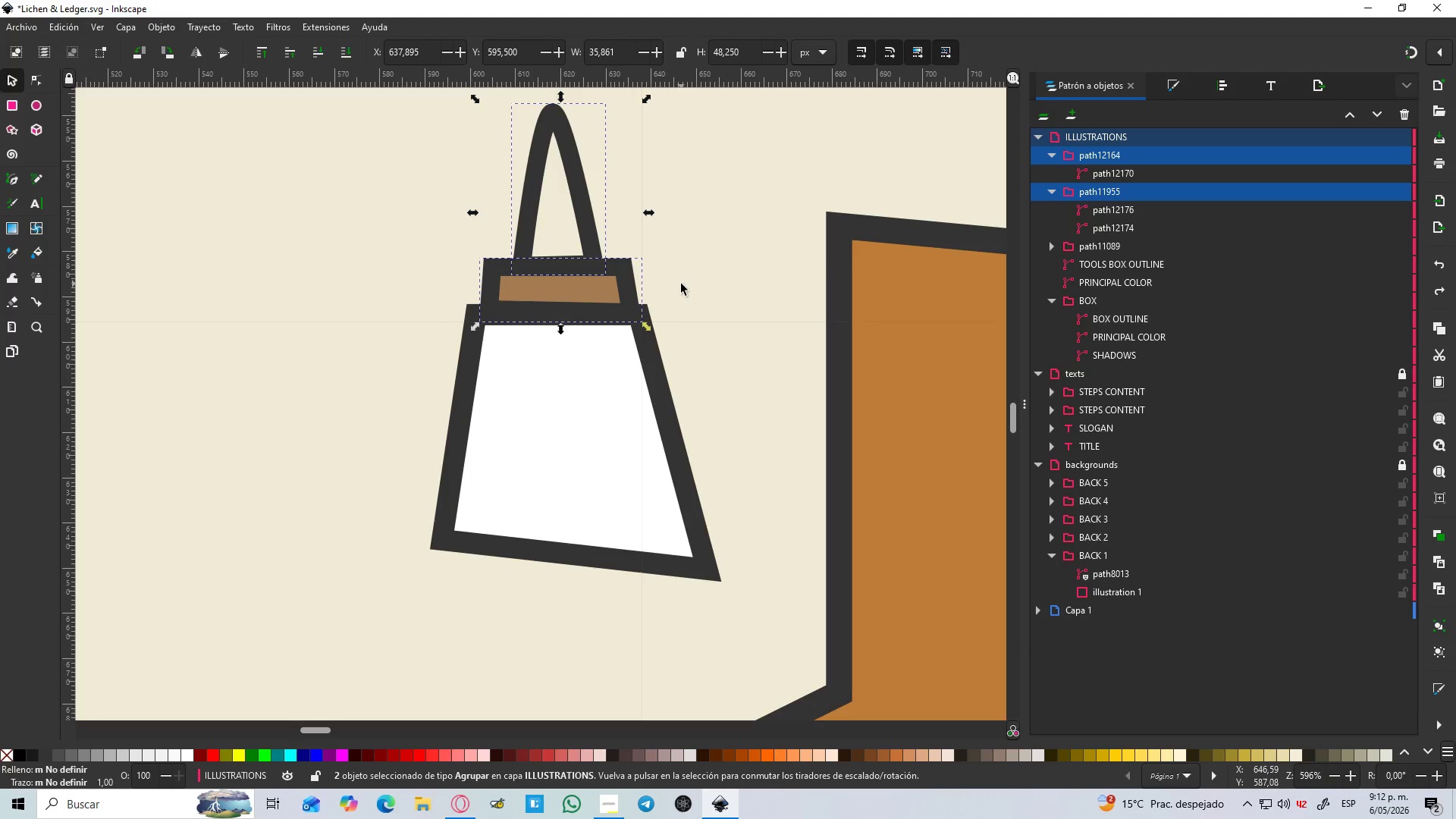 
key(Shift+ShiftLeft)
 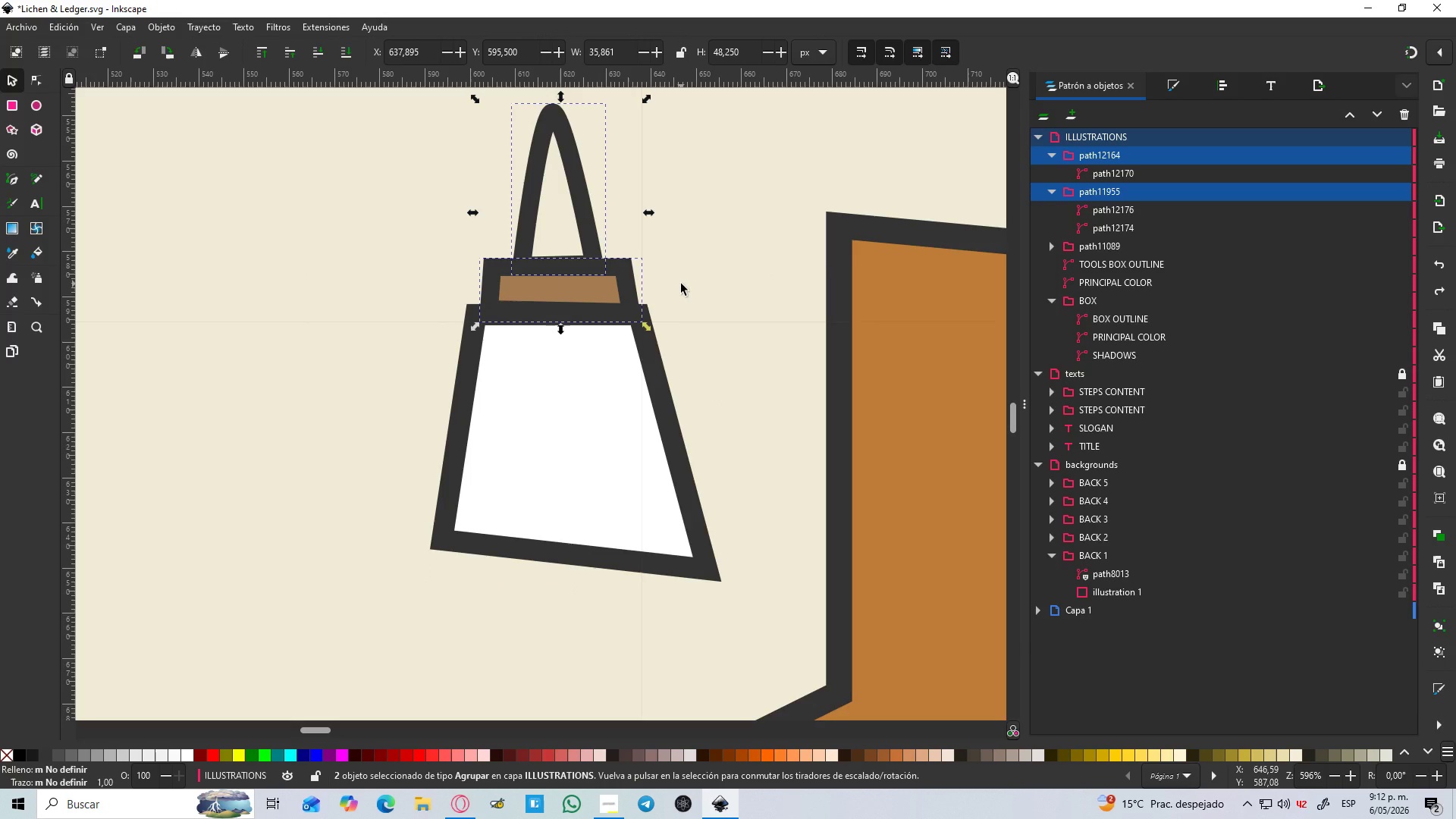 
key(Shift+ShiftLeft)
 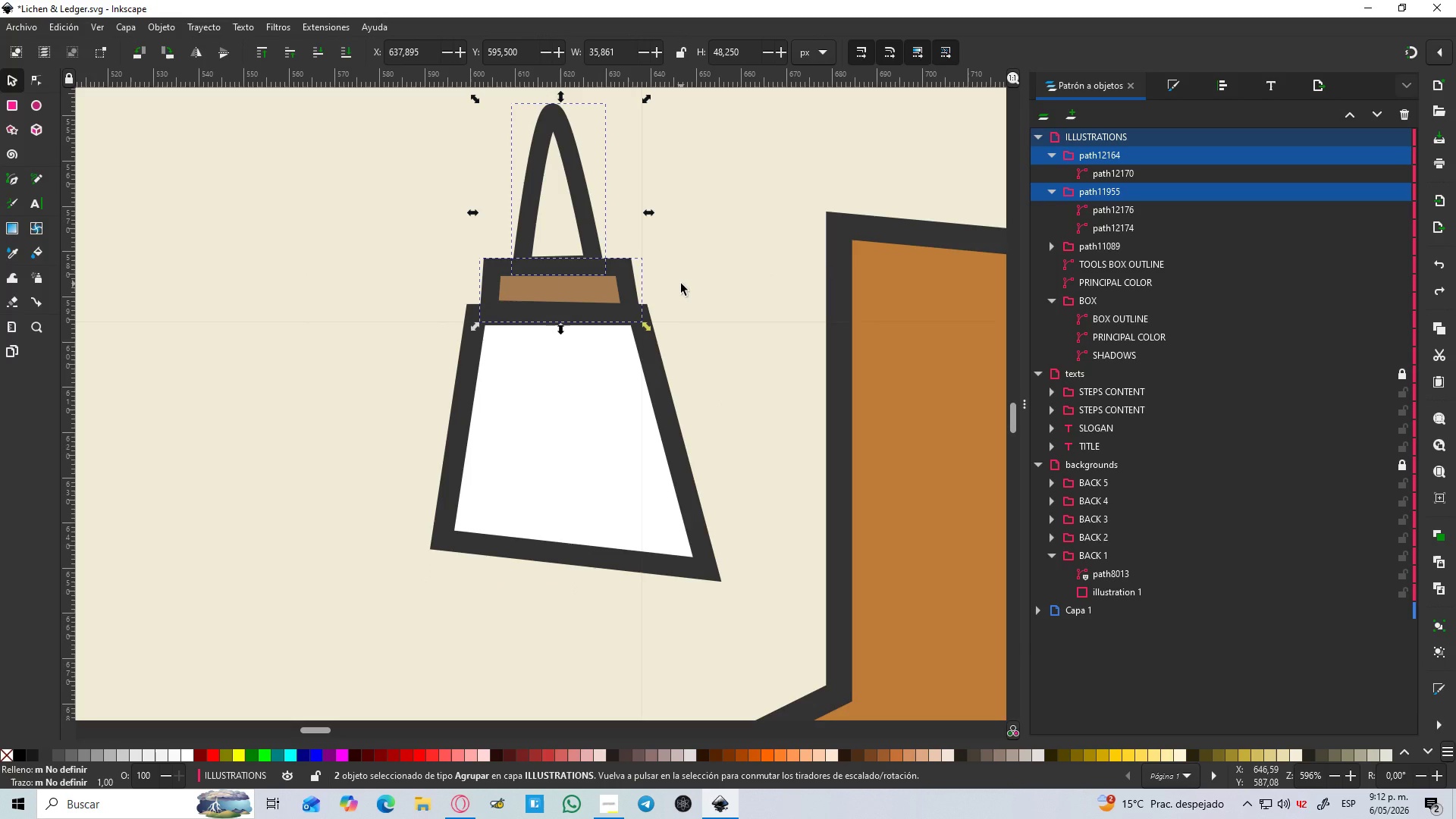 
key(Shift+ShiftLeft)
 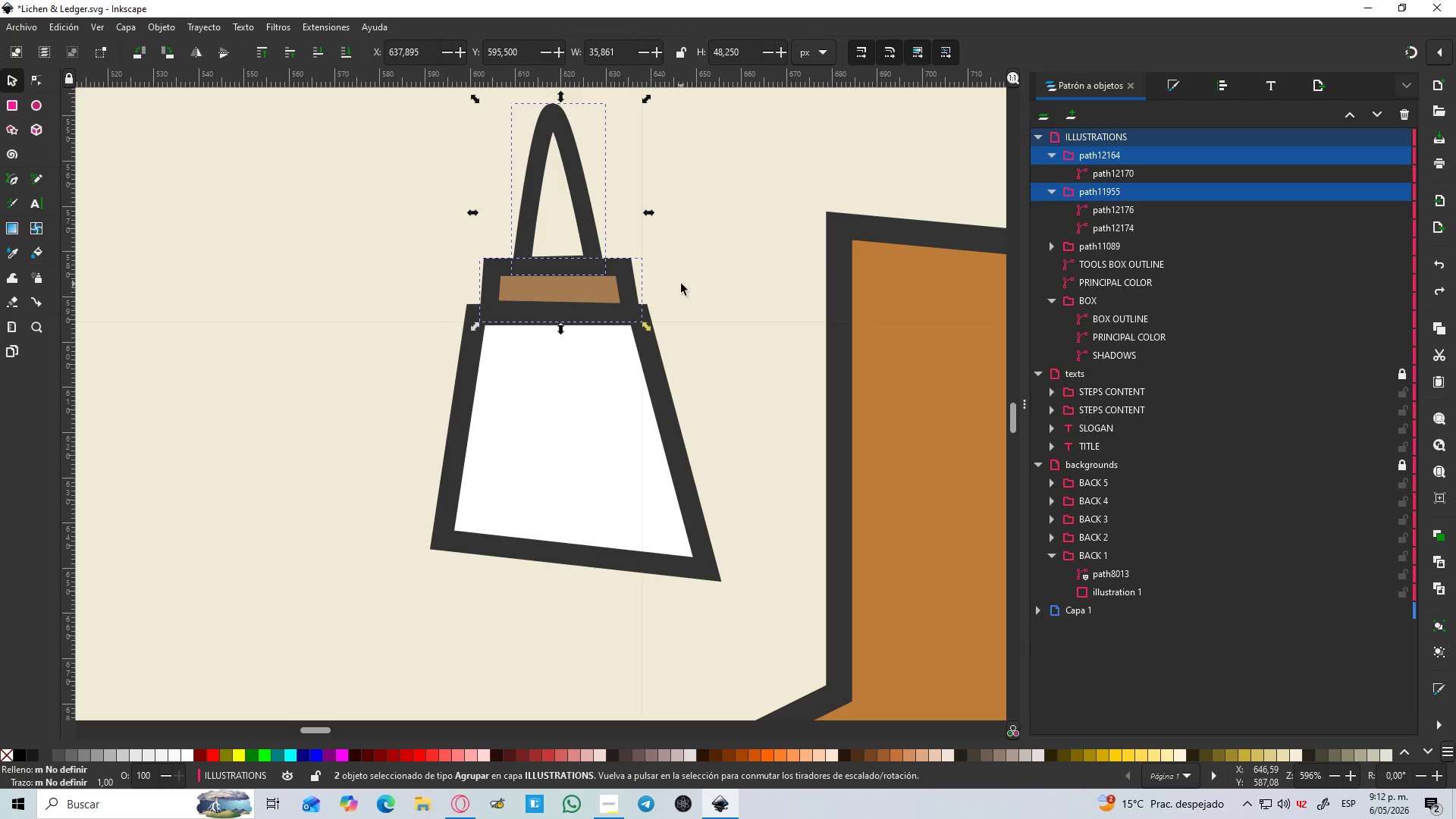 
key(Shift+ShiftLeft)
 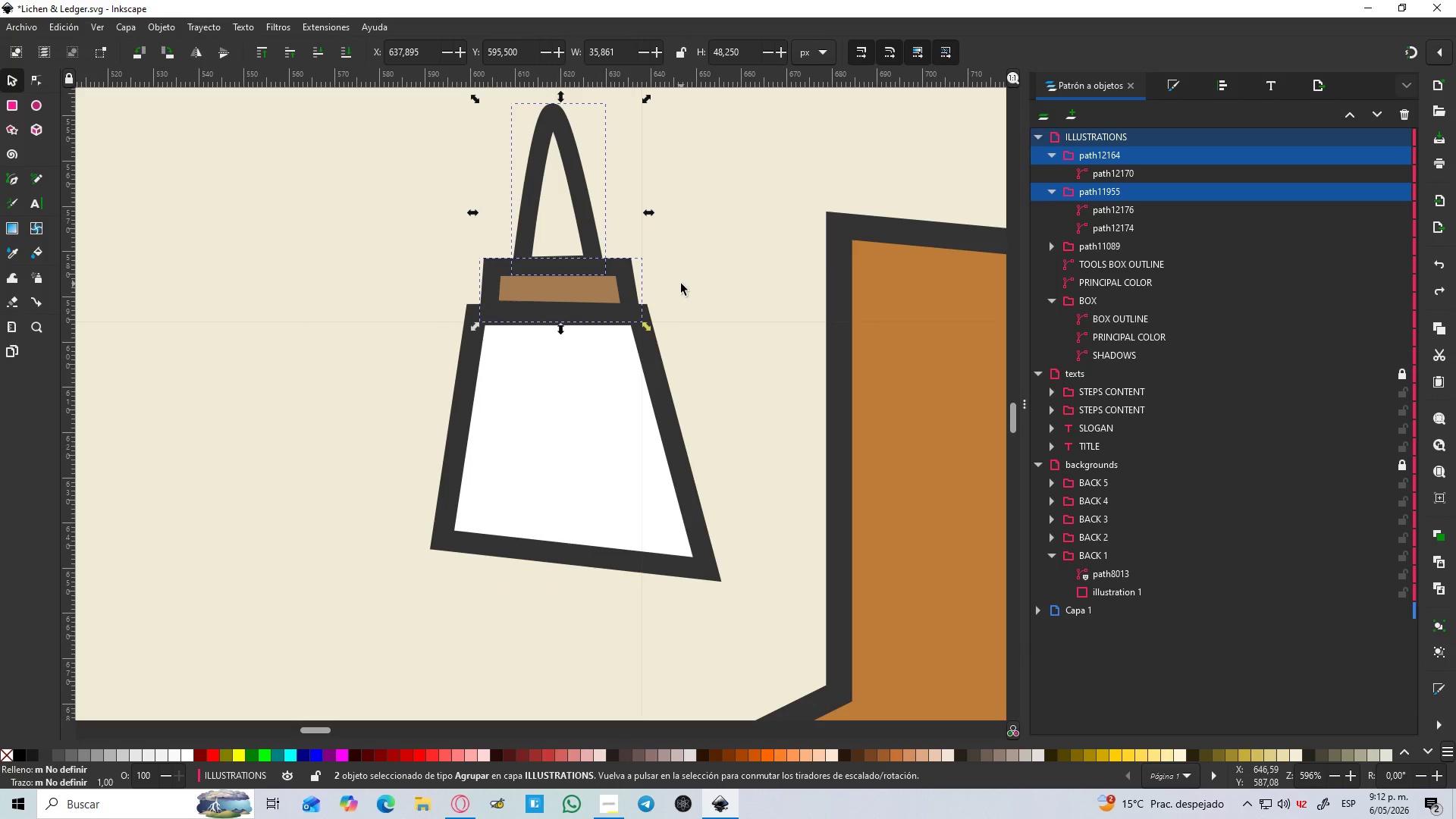 
key(Shift+ShiftLeft)
 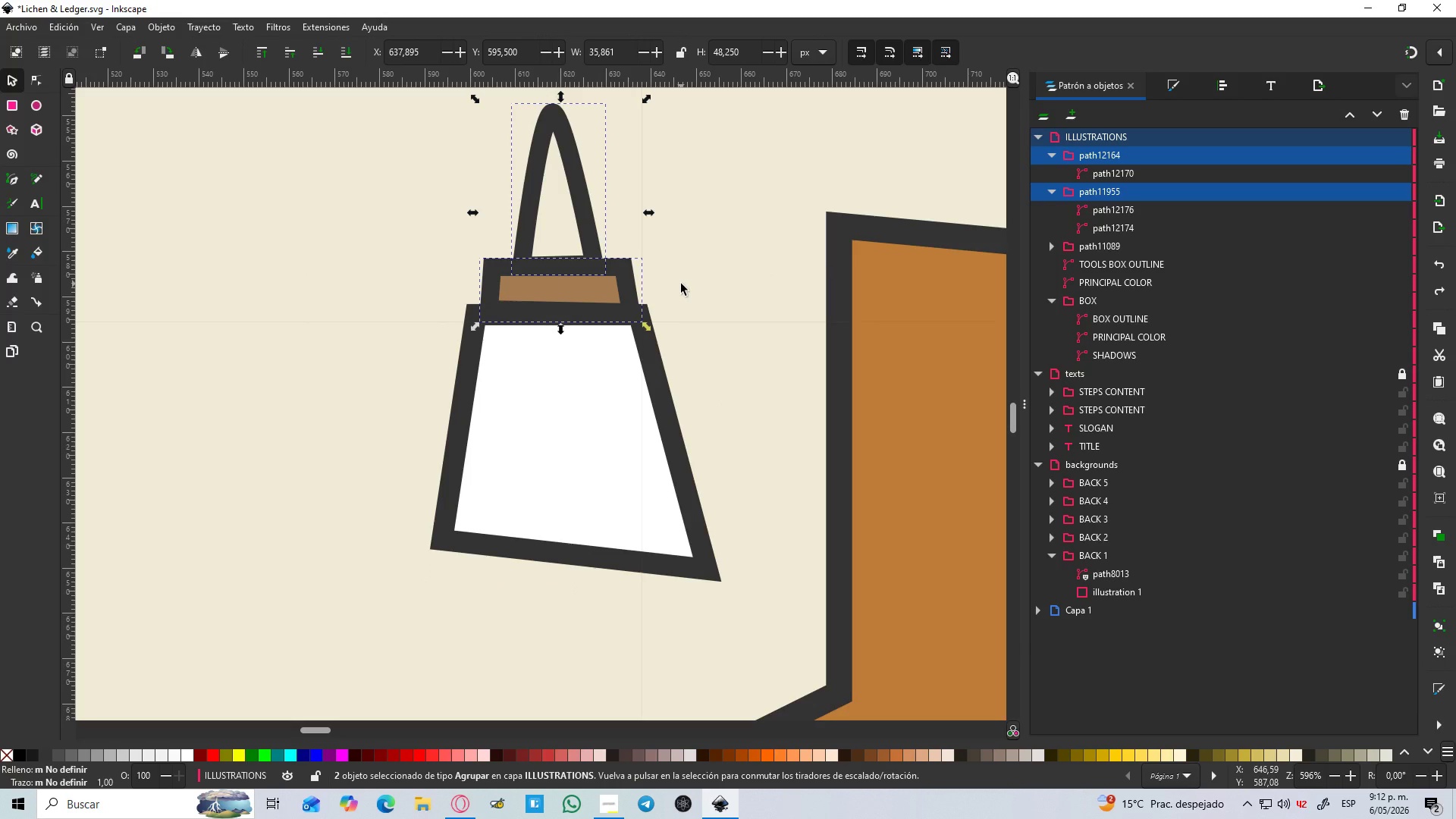 
key(Shift+ShiftLeft)
 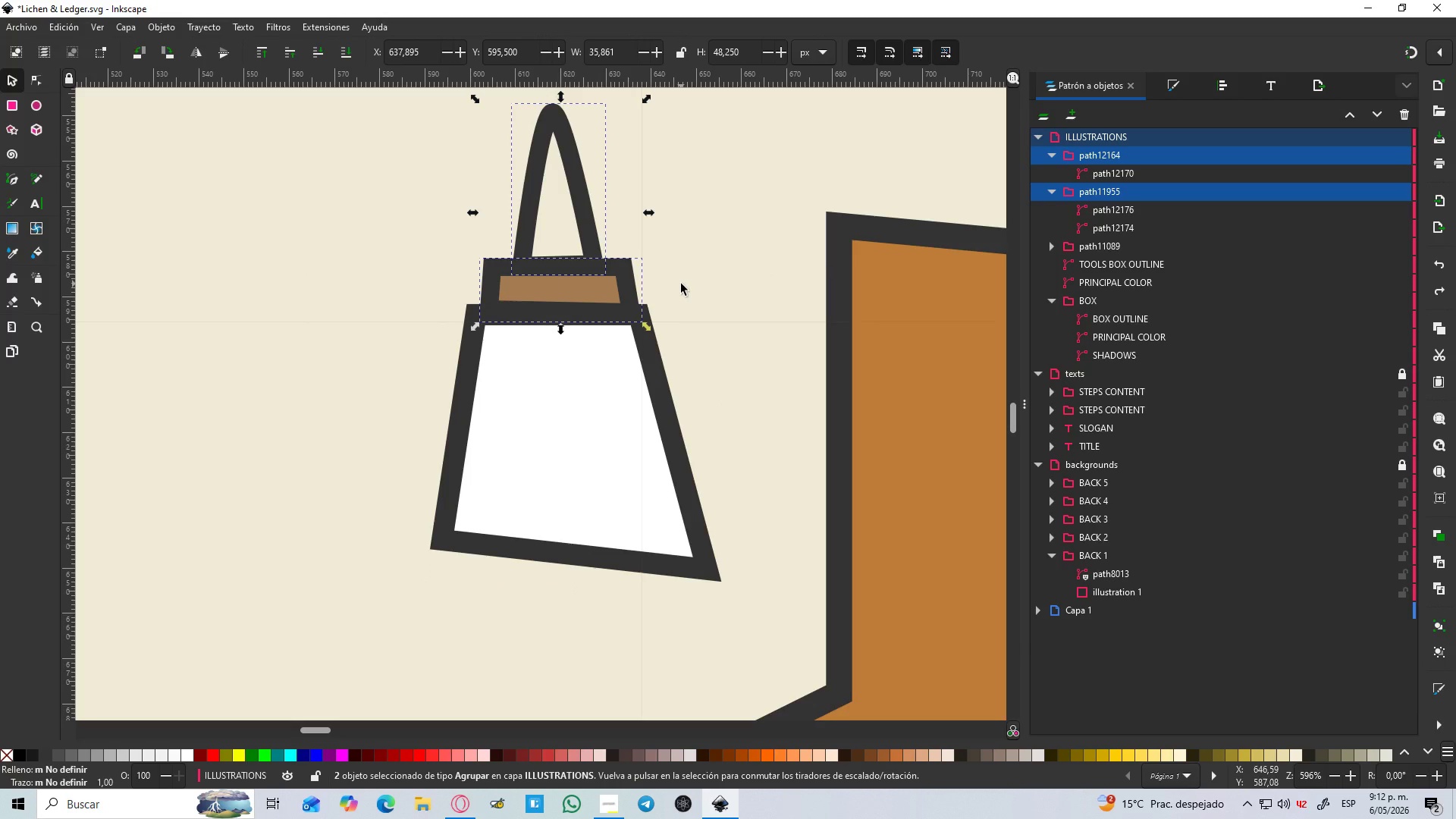 
key(Shift+ShiftLeft)
 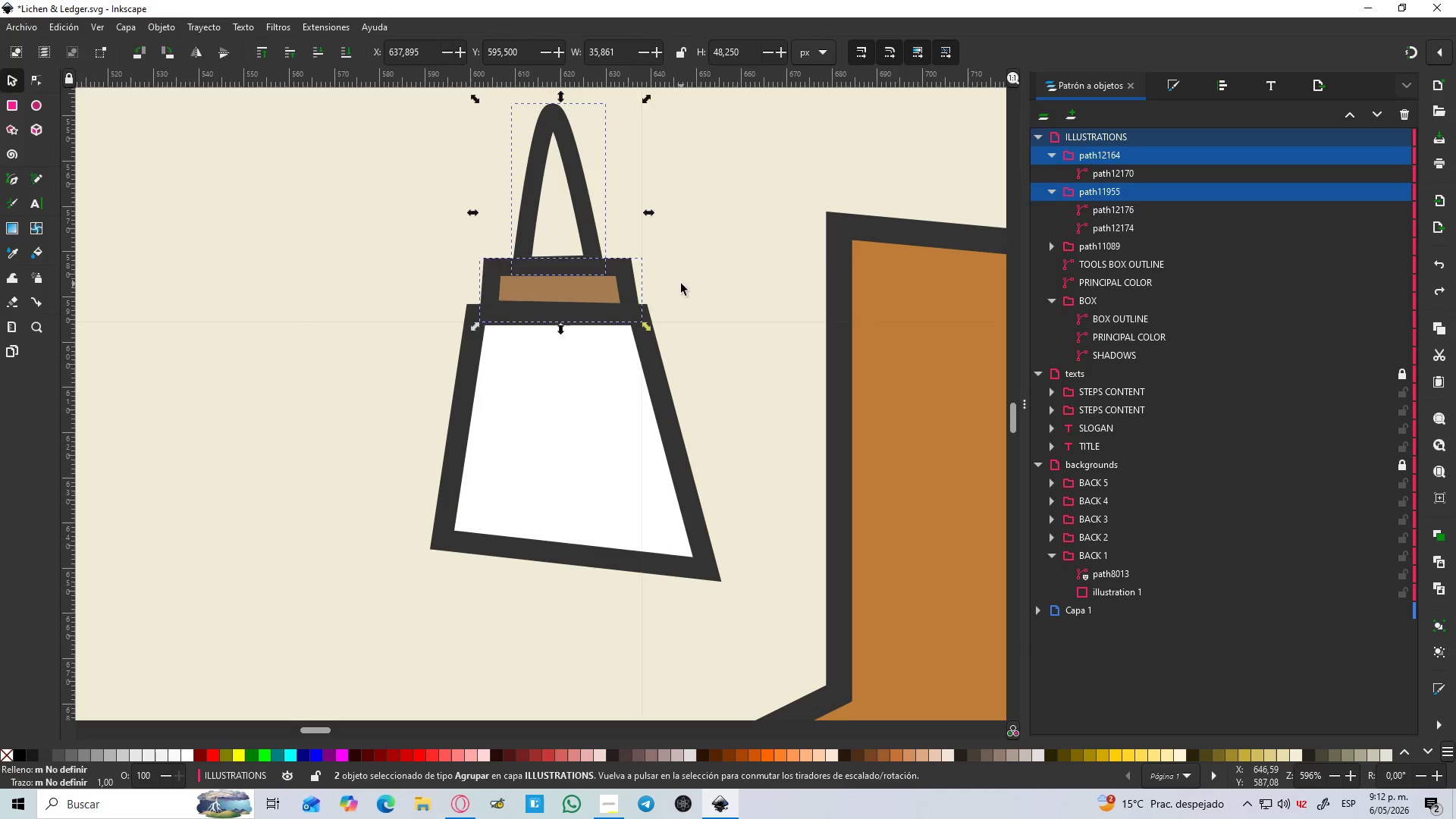 
left_click([681, 284])
 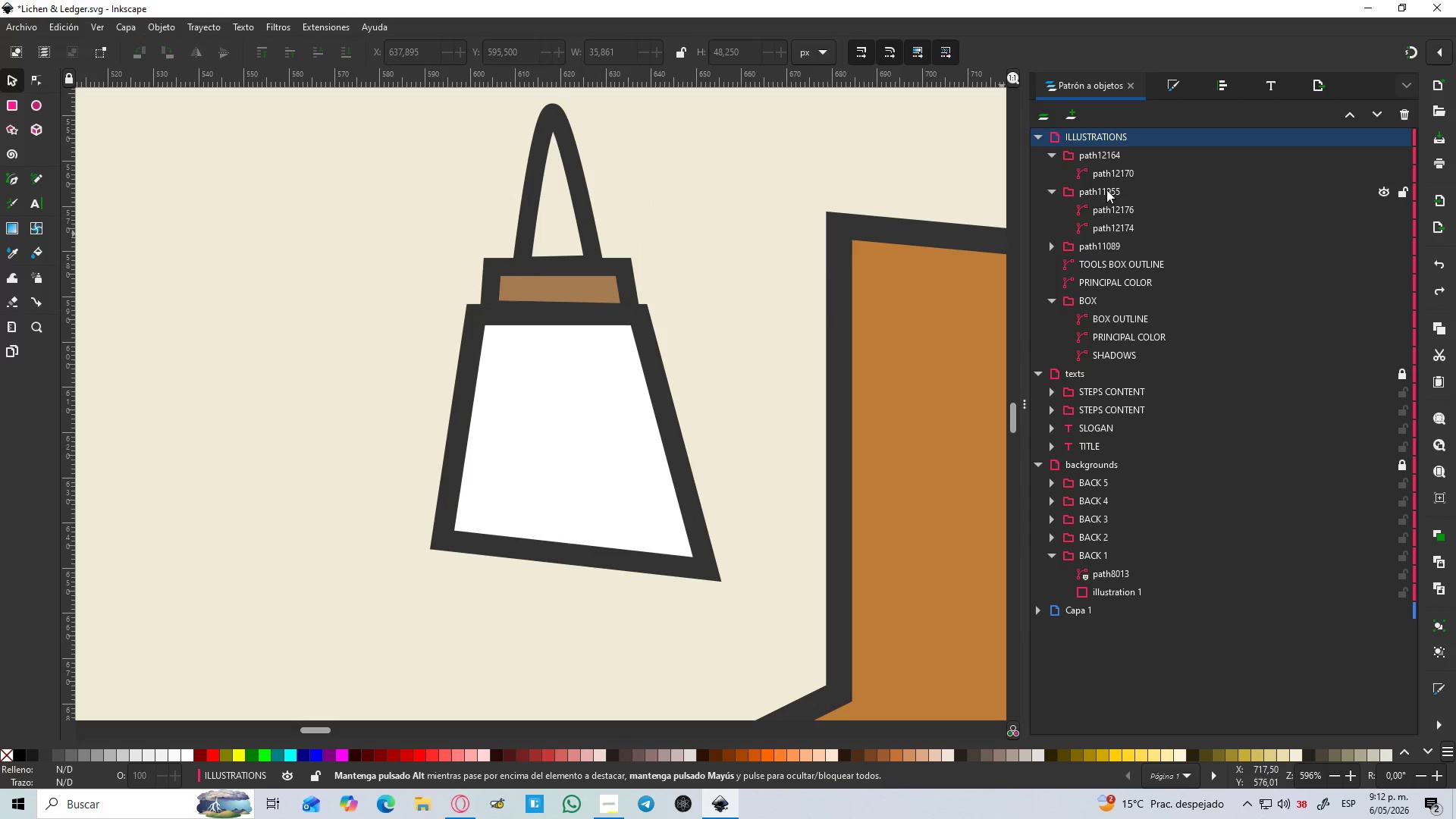 
left_click([1106, 187])
 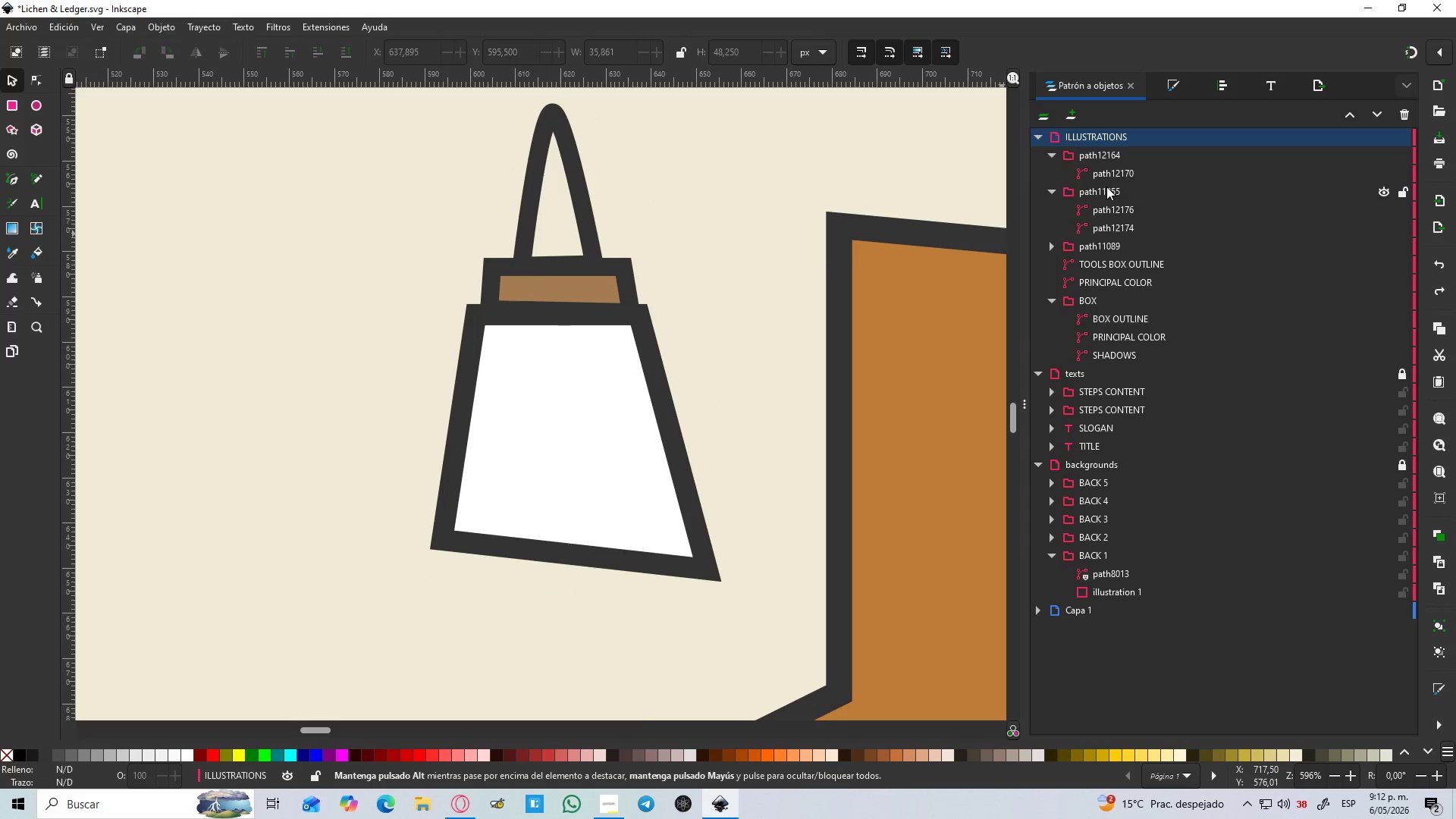 
right_click([1106, 187])
 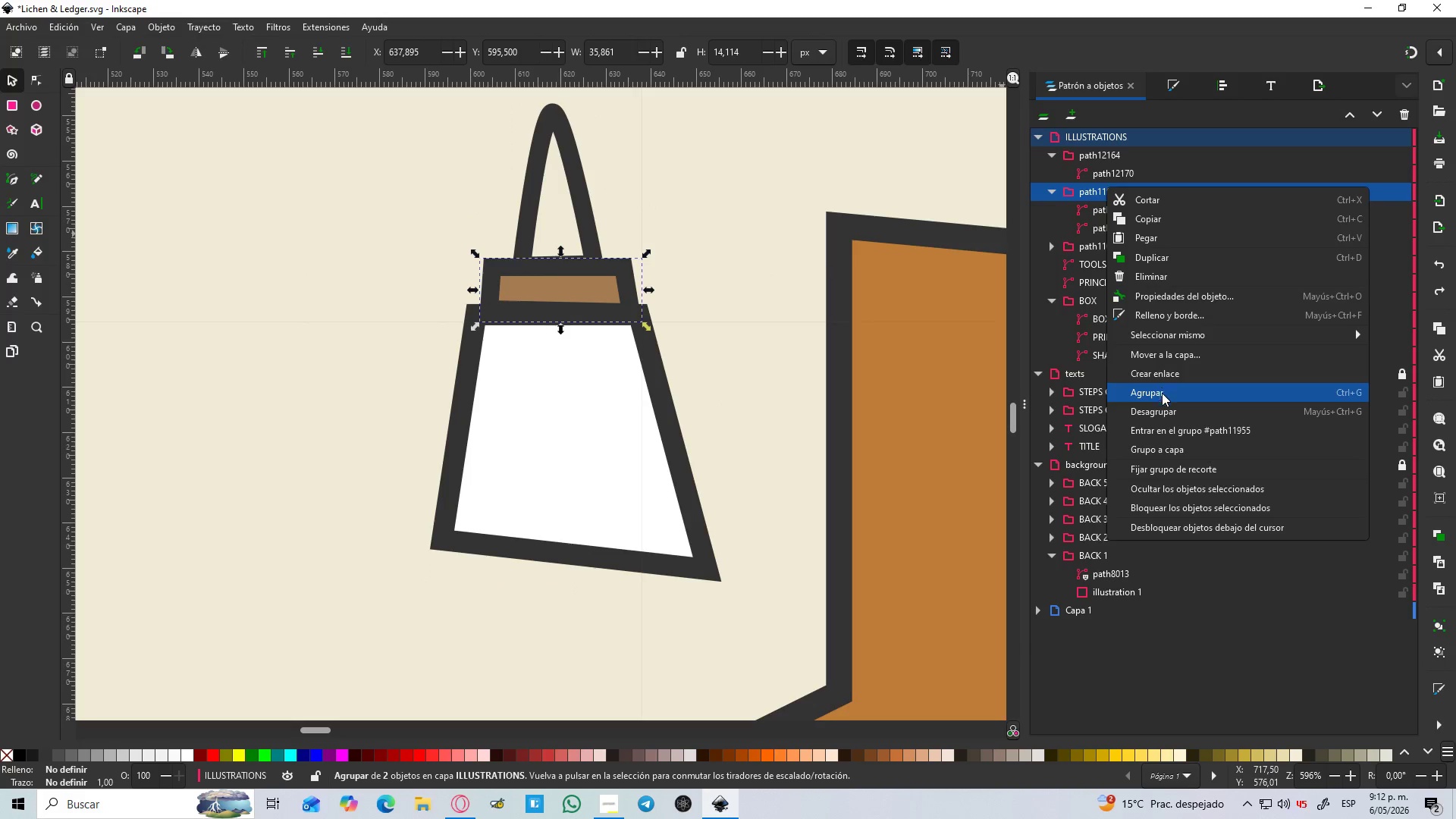 
left_click([1166, 411])
 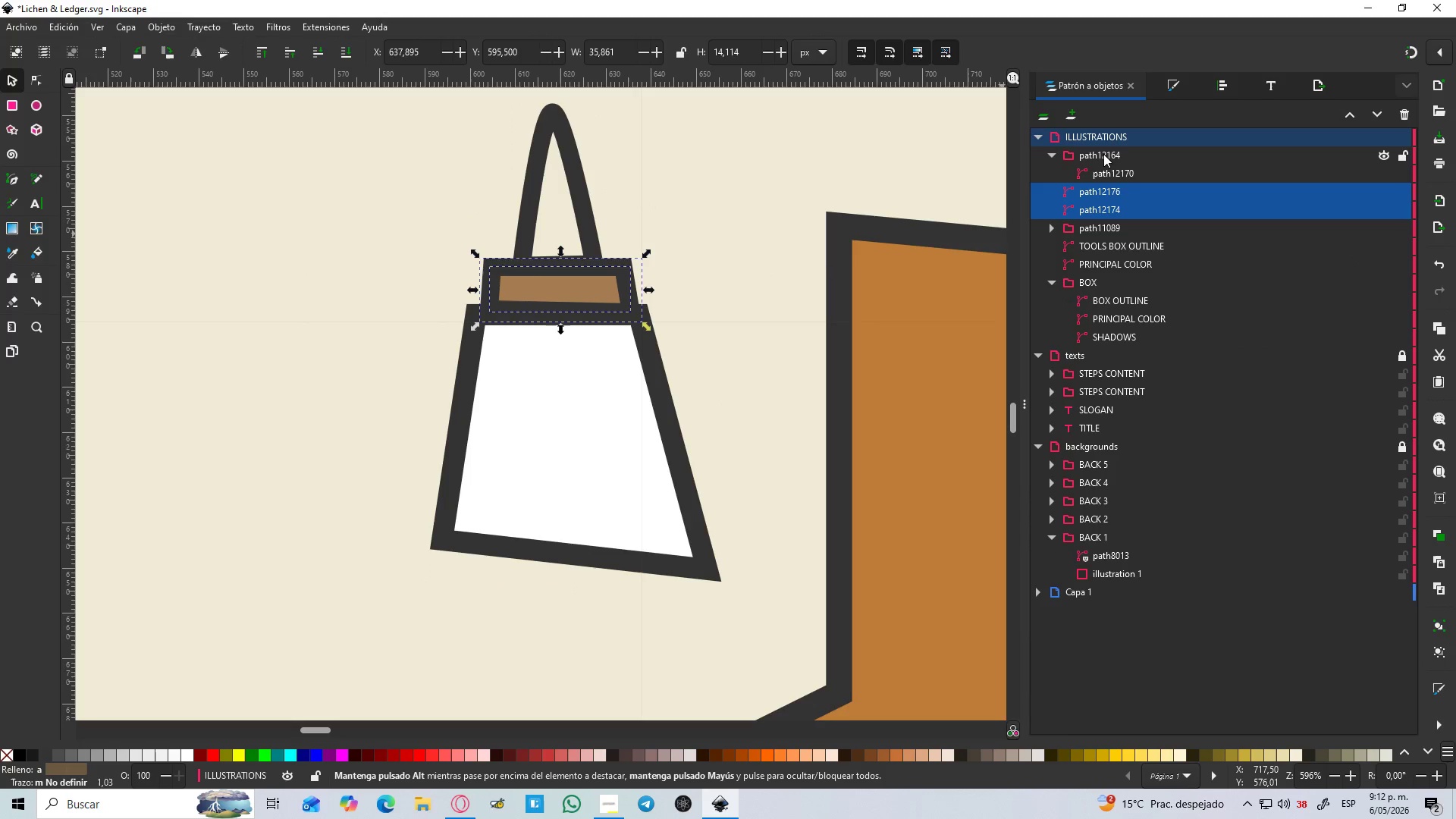 
left_click([1101, 149])
 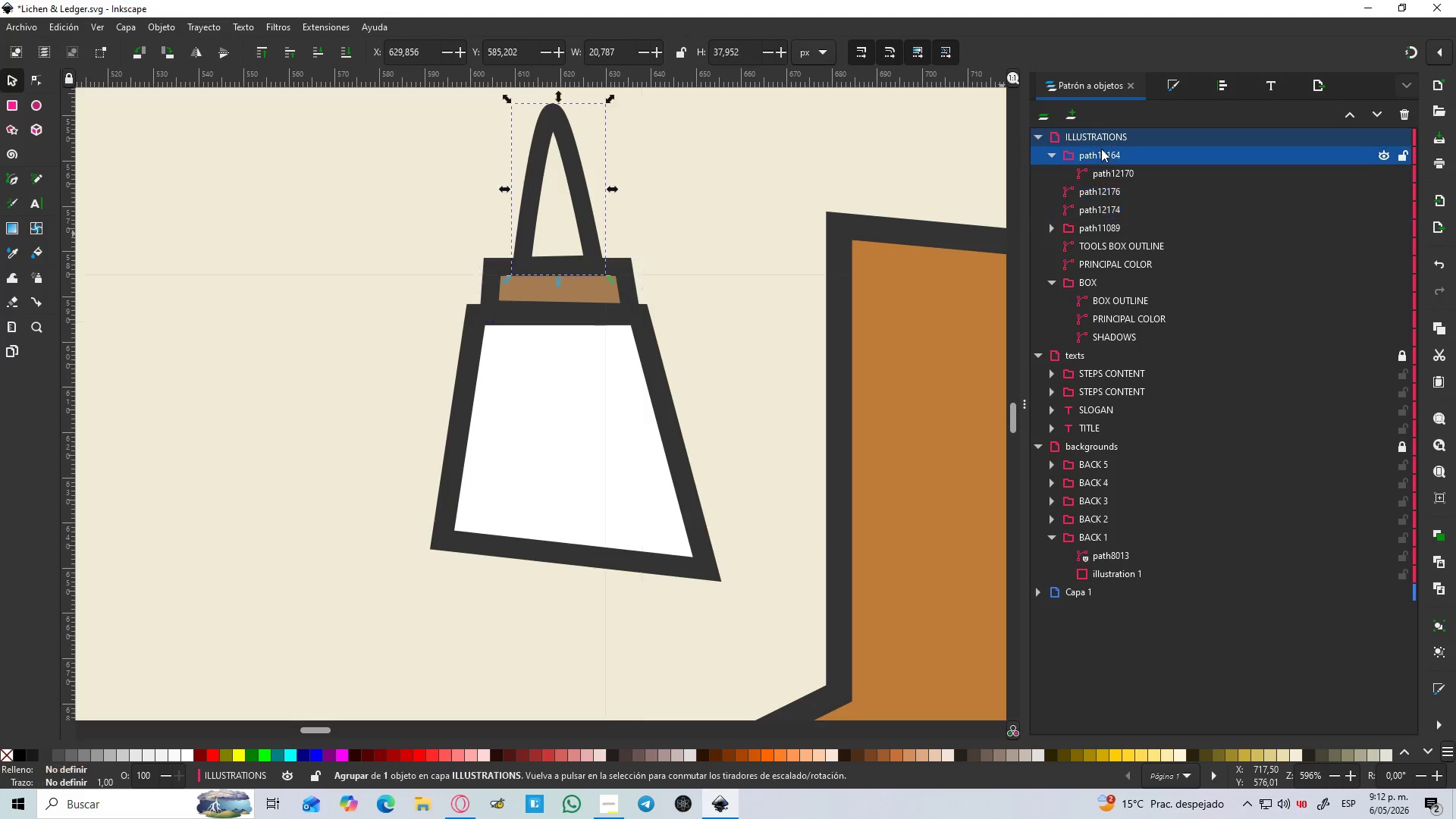 
right_click([1101, 149])
 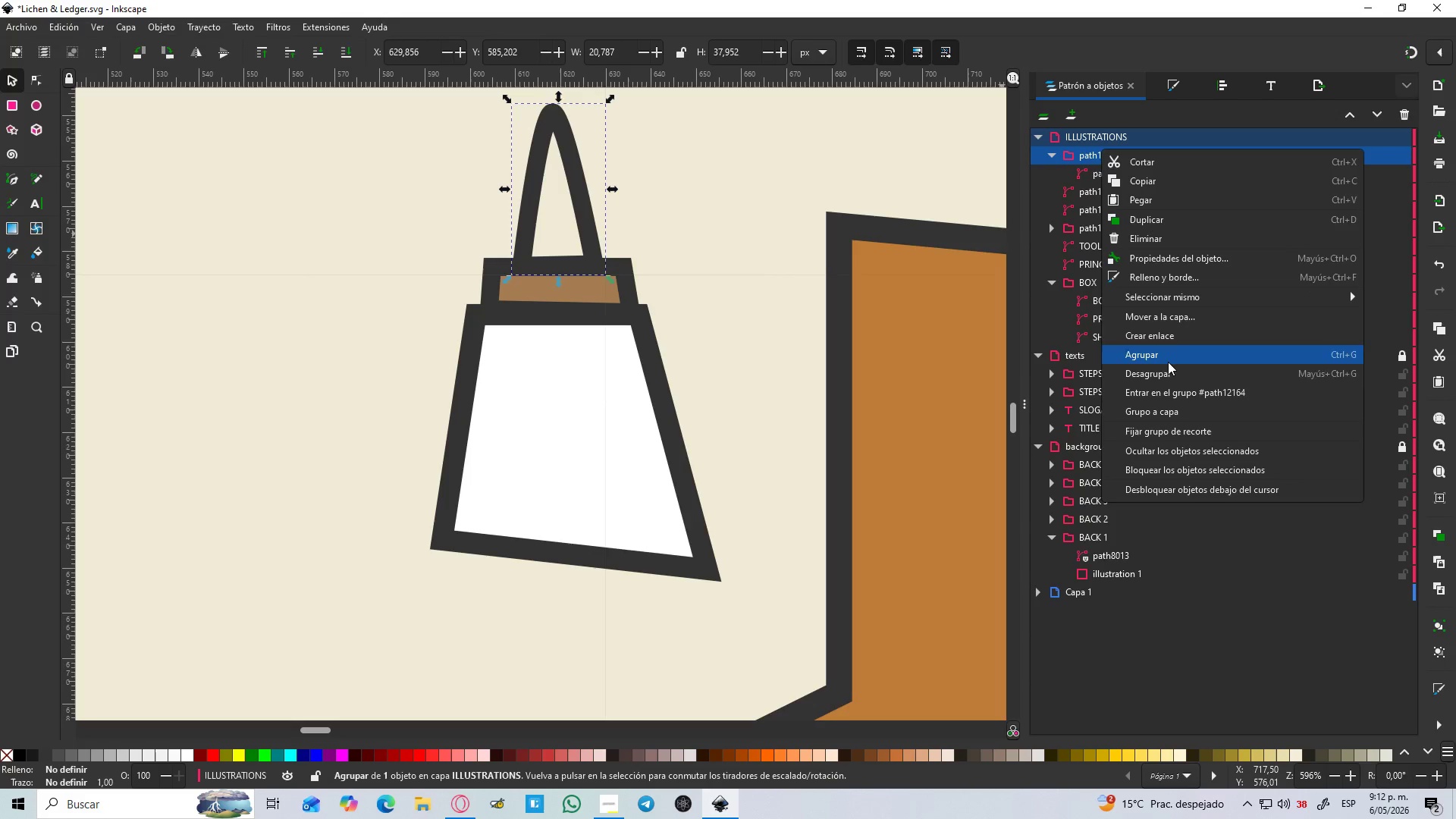 
left_click([1169, 370])
 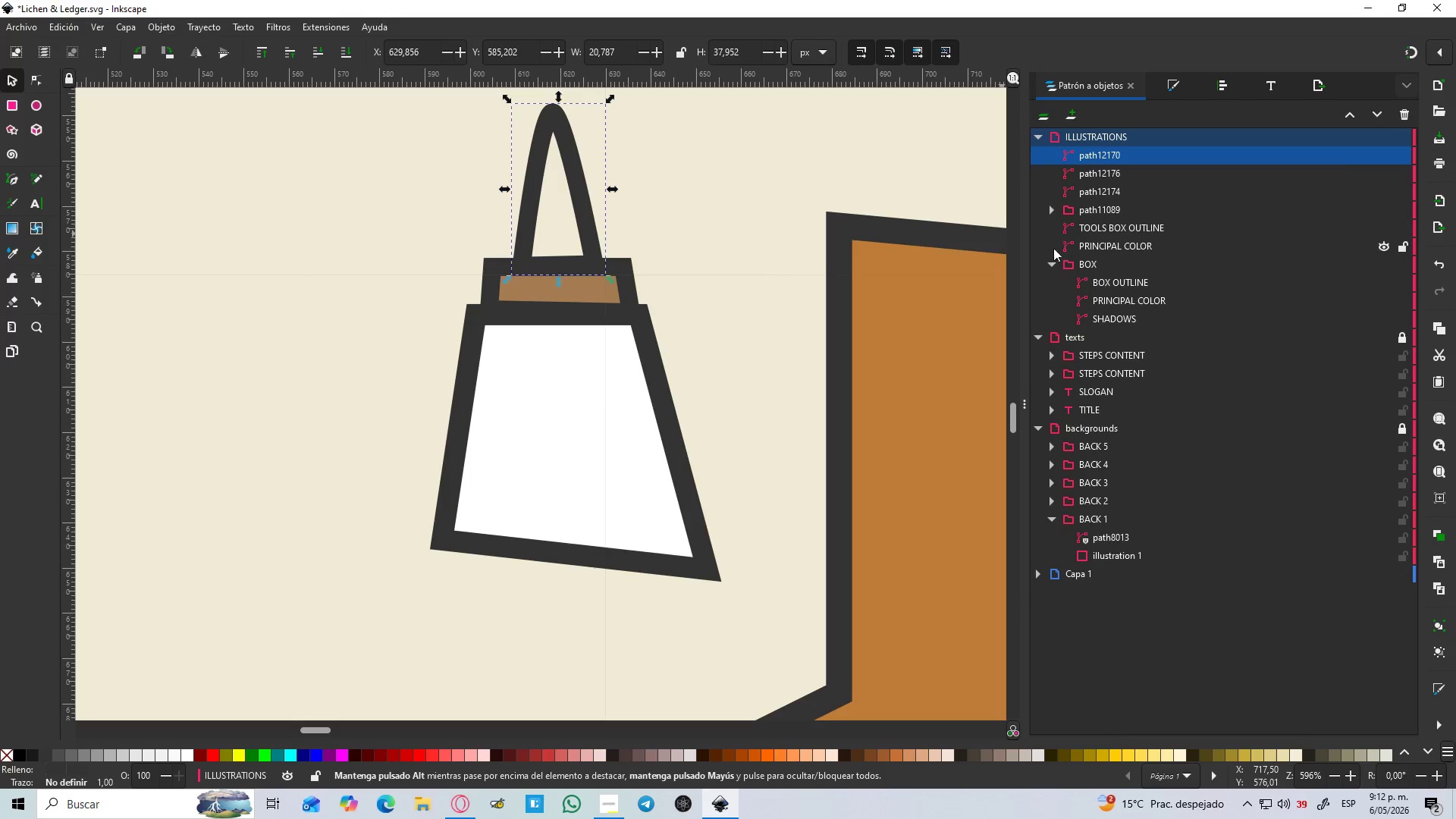 
left_click([1053, 266])
 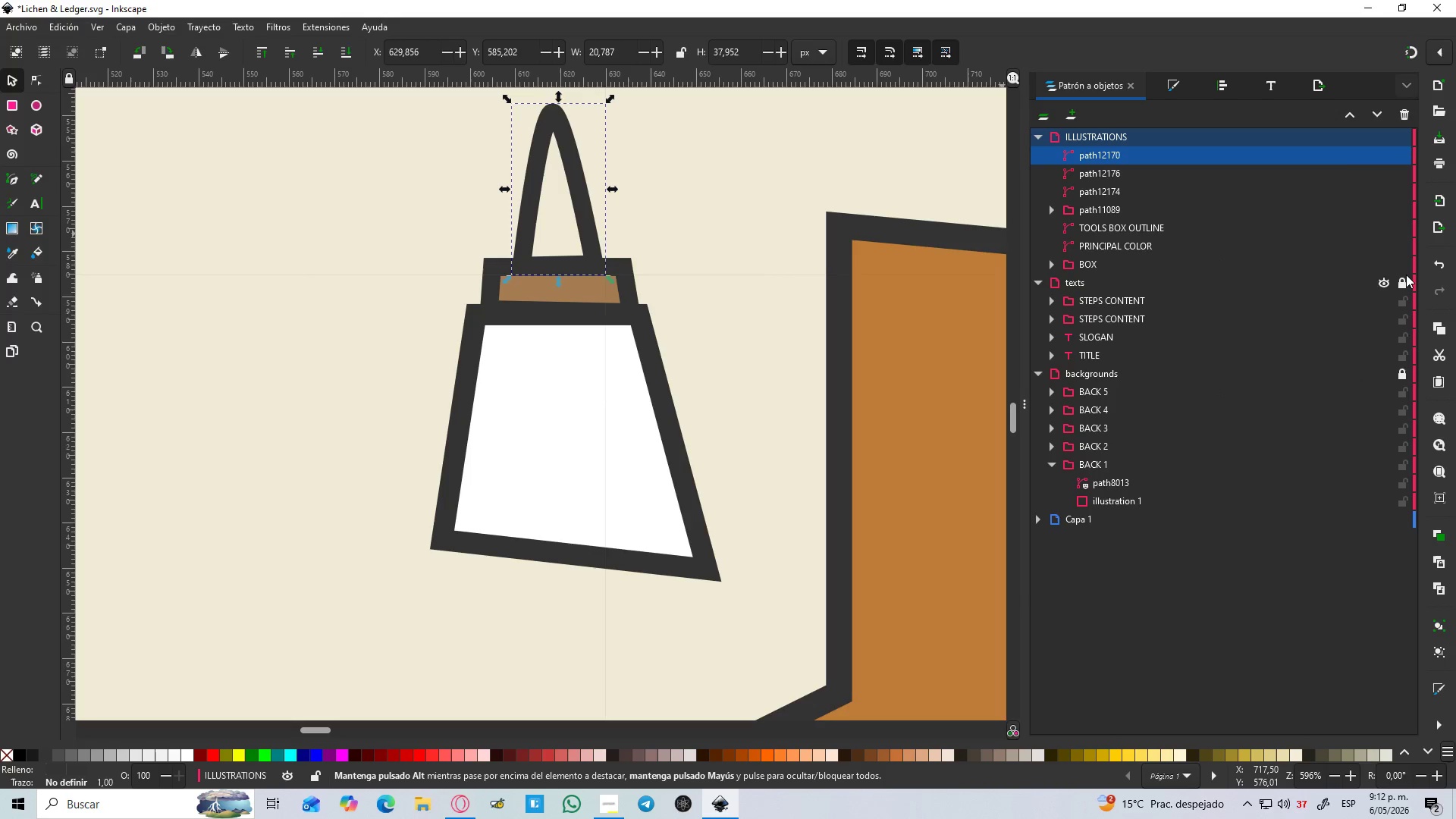 
left_click([1406, 265])
 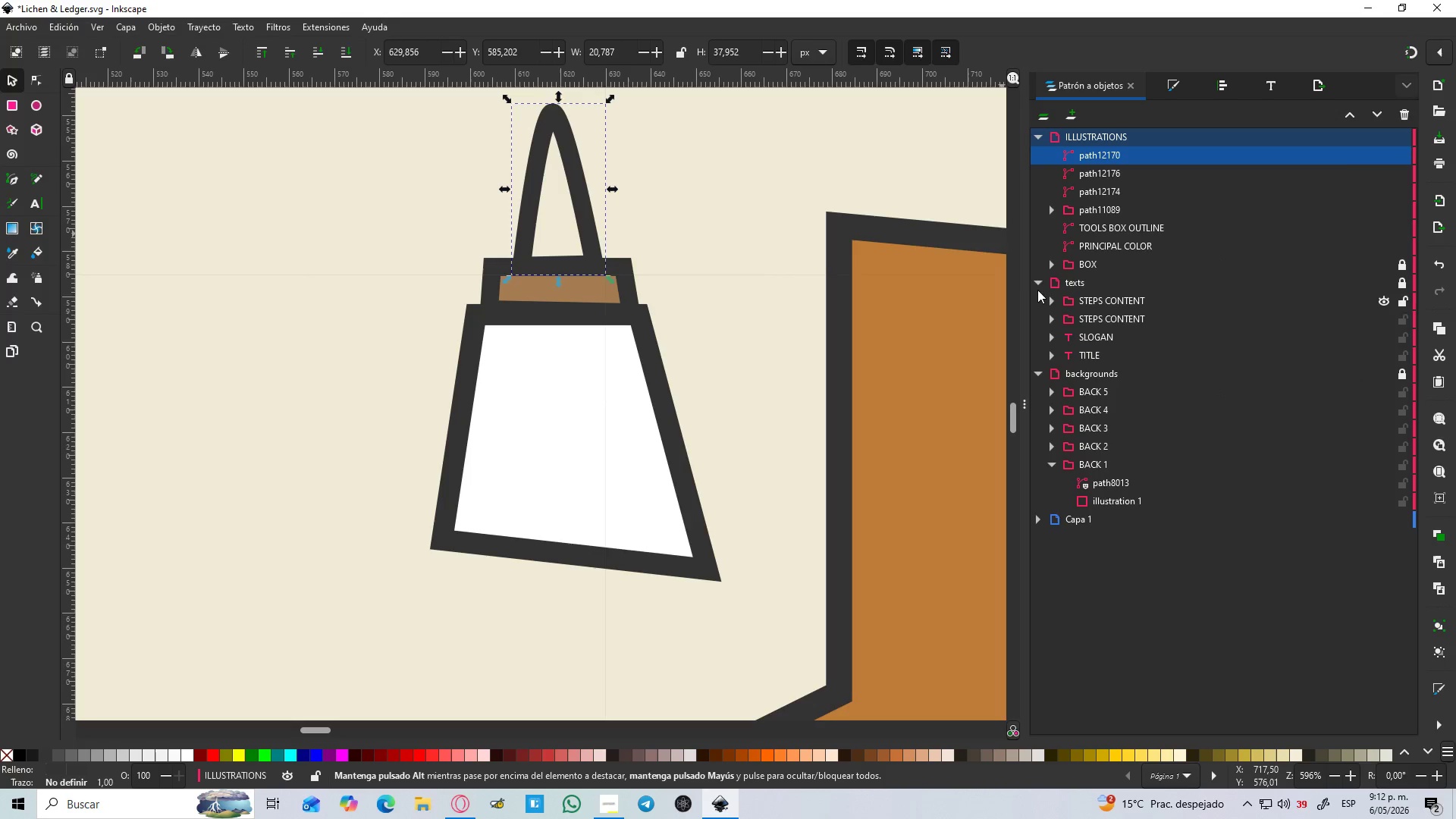 
left_click([1044, 281])
 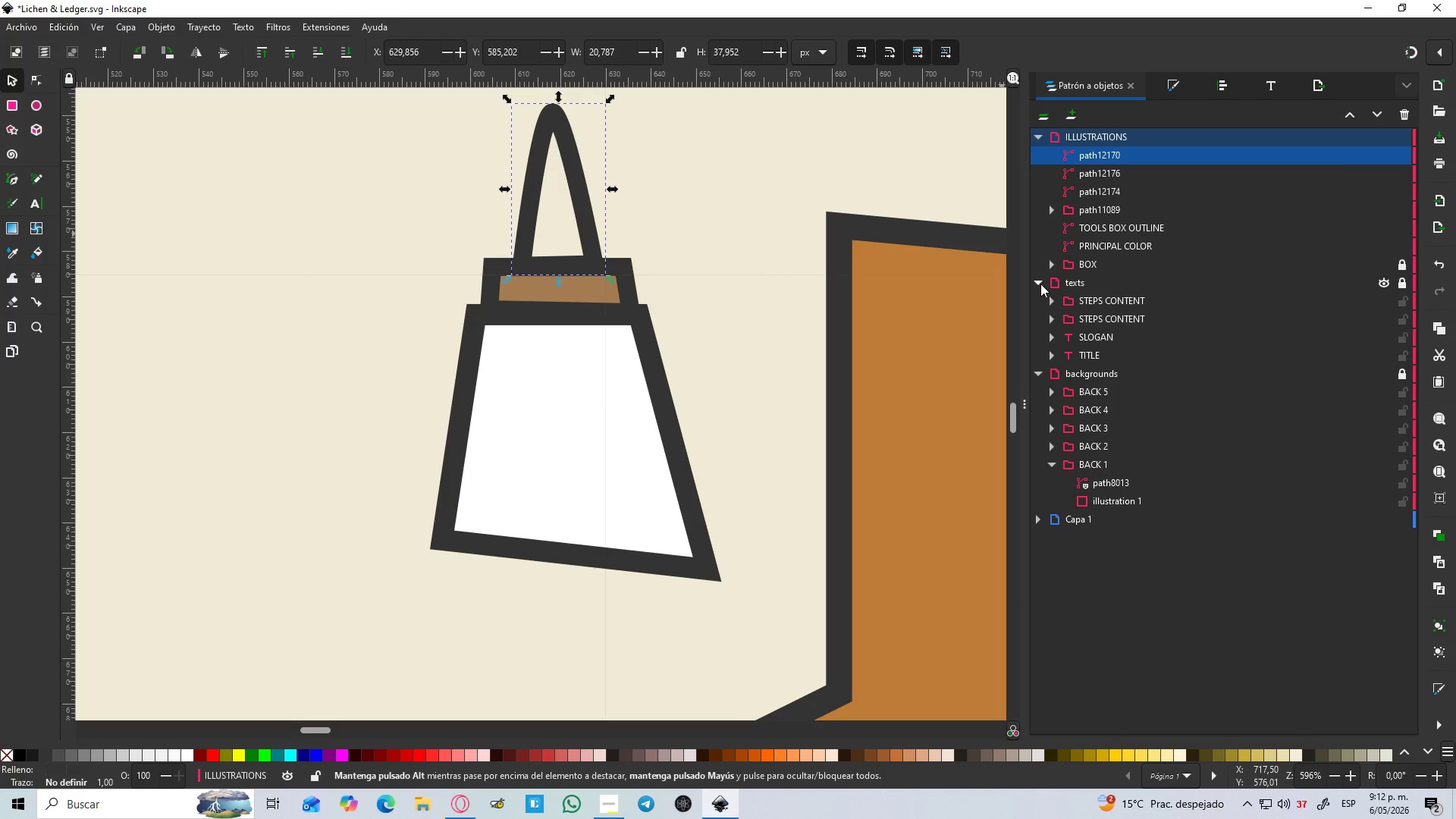 
left_click([1040, 283])
 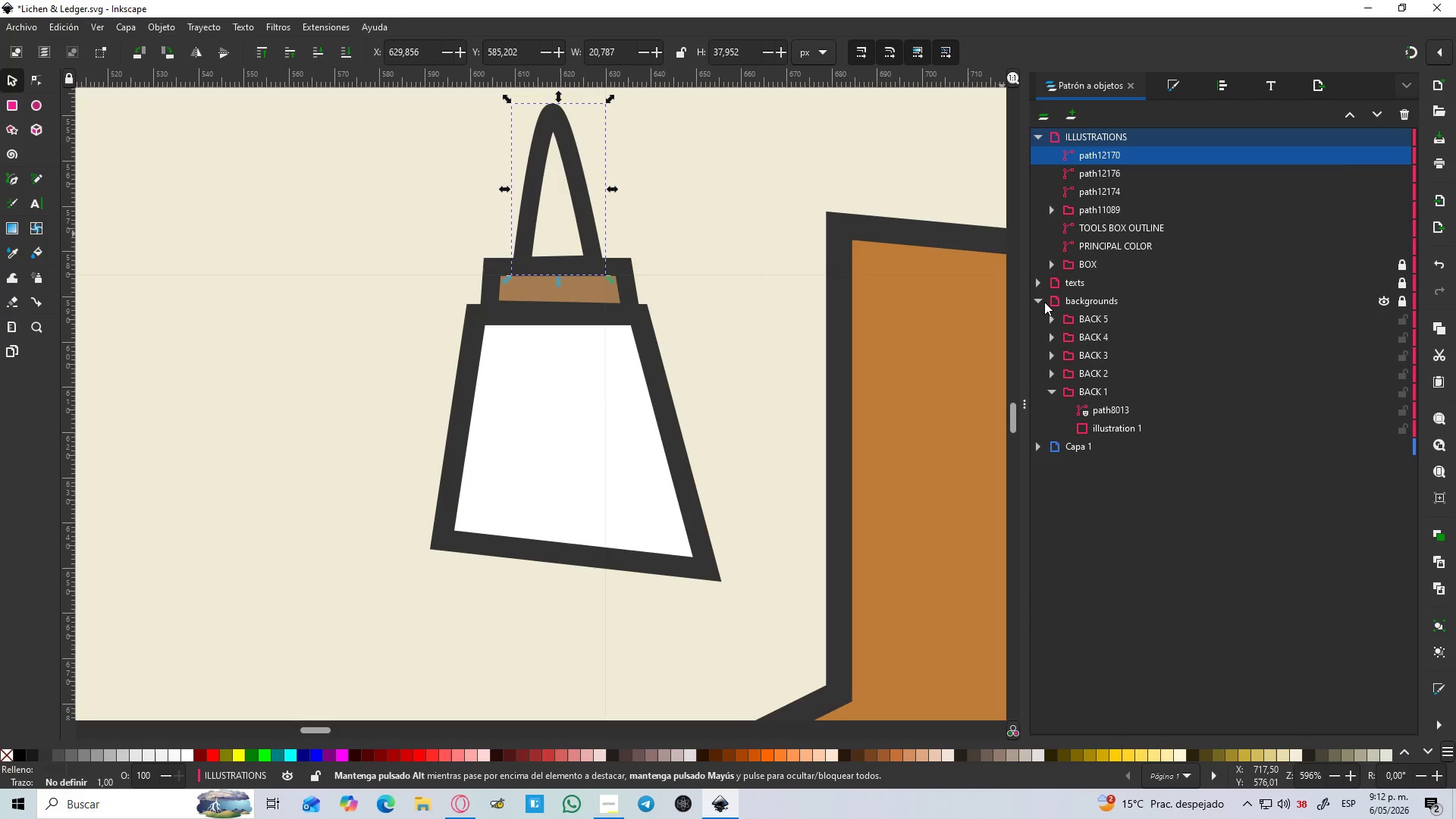 
left_click([1040, 302])
 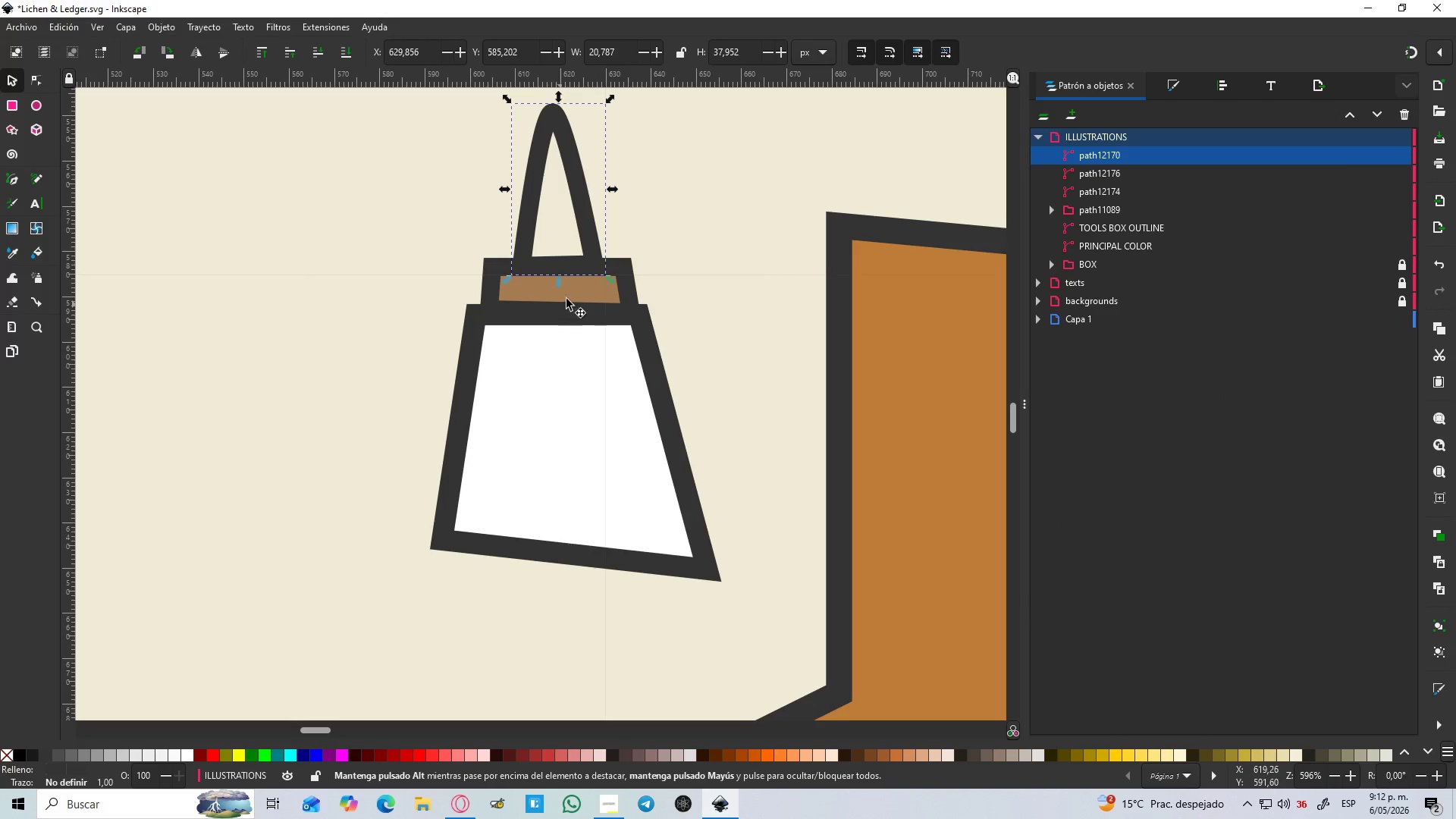 
hold_key(key=ShiftLeft, duration=1.5)
left_click([630, 287])
 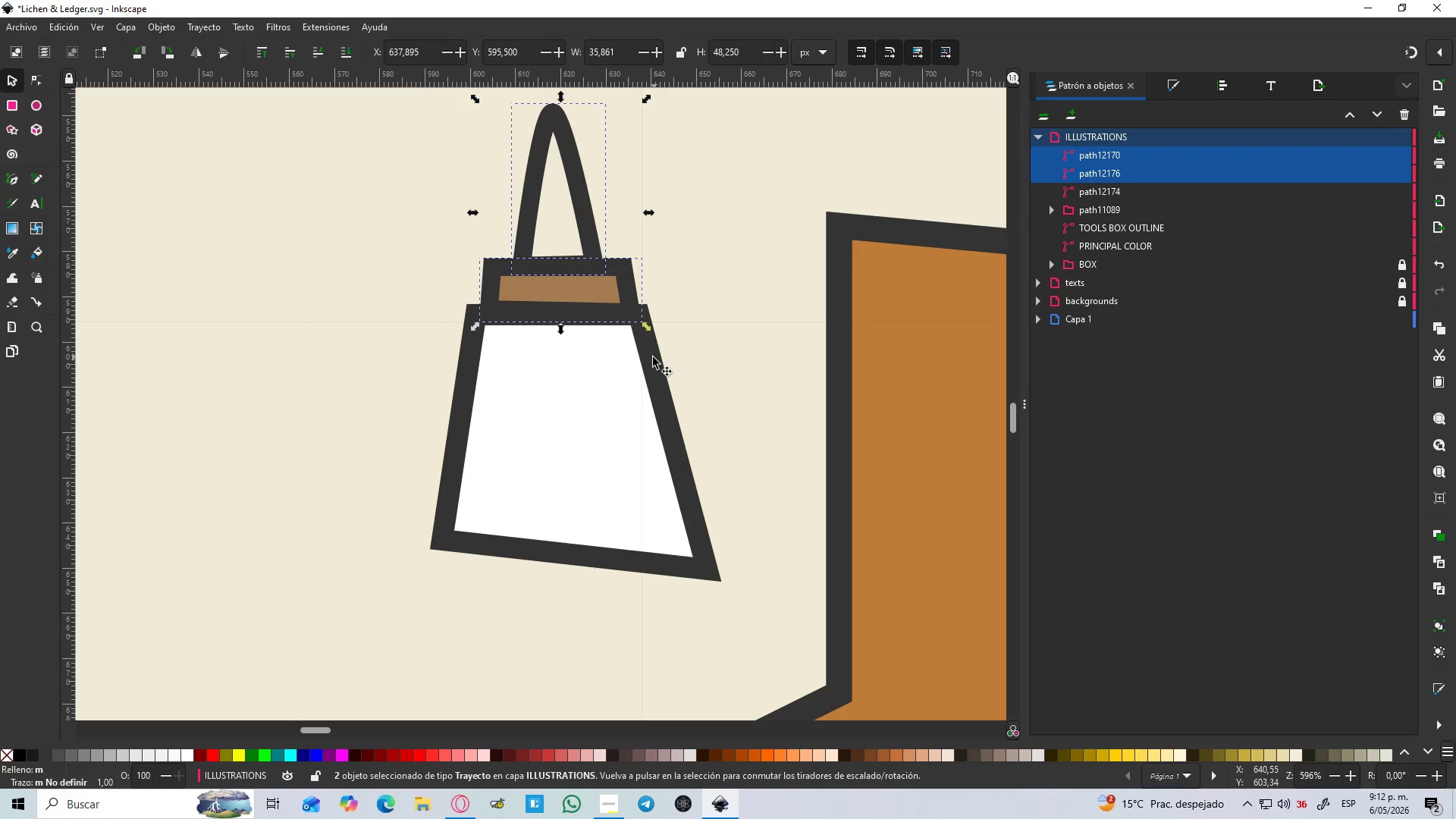 
hold_key(key=ShiftLeft, duration=0.77)
 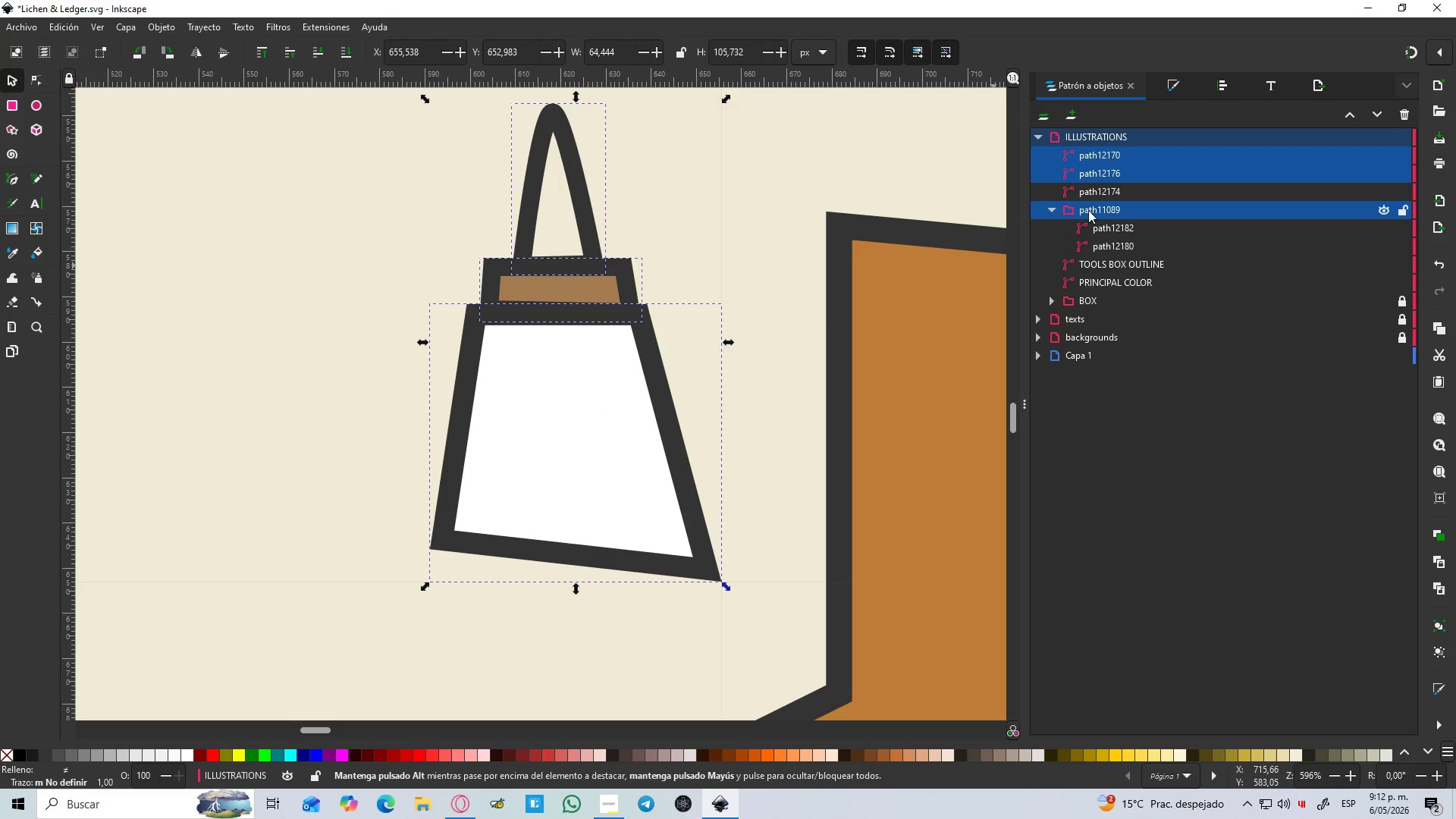 
right_click([1090, 209])
 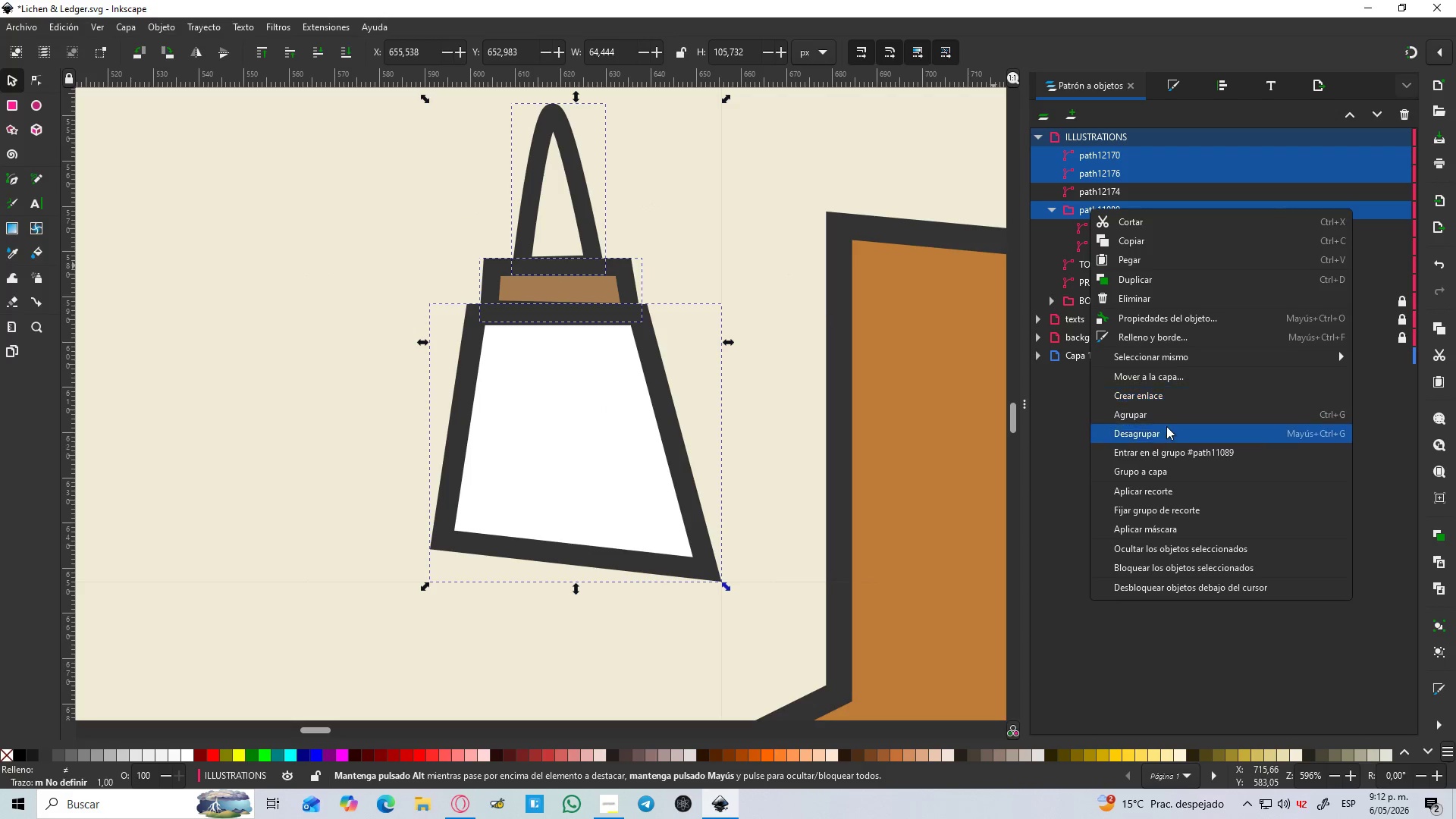 
left_click([1166, 429])
 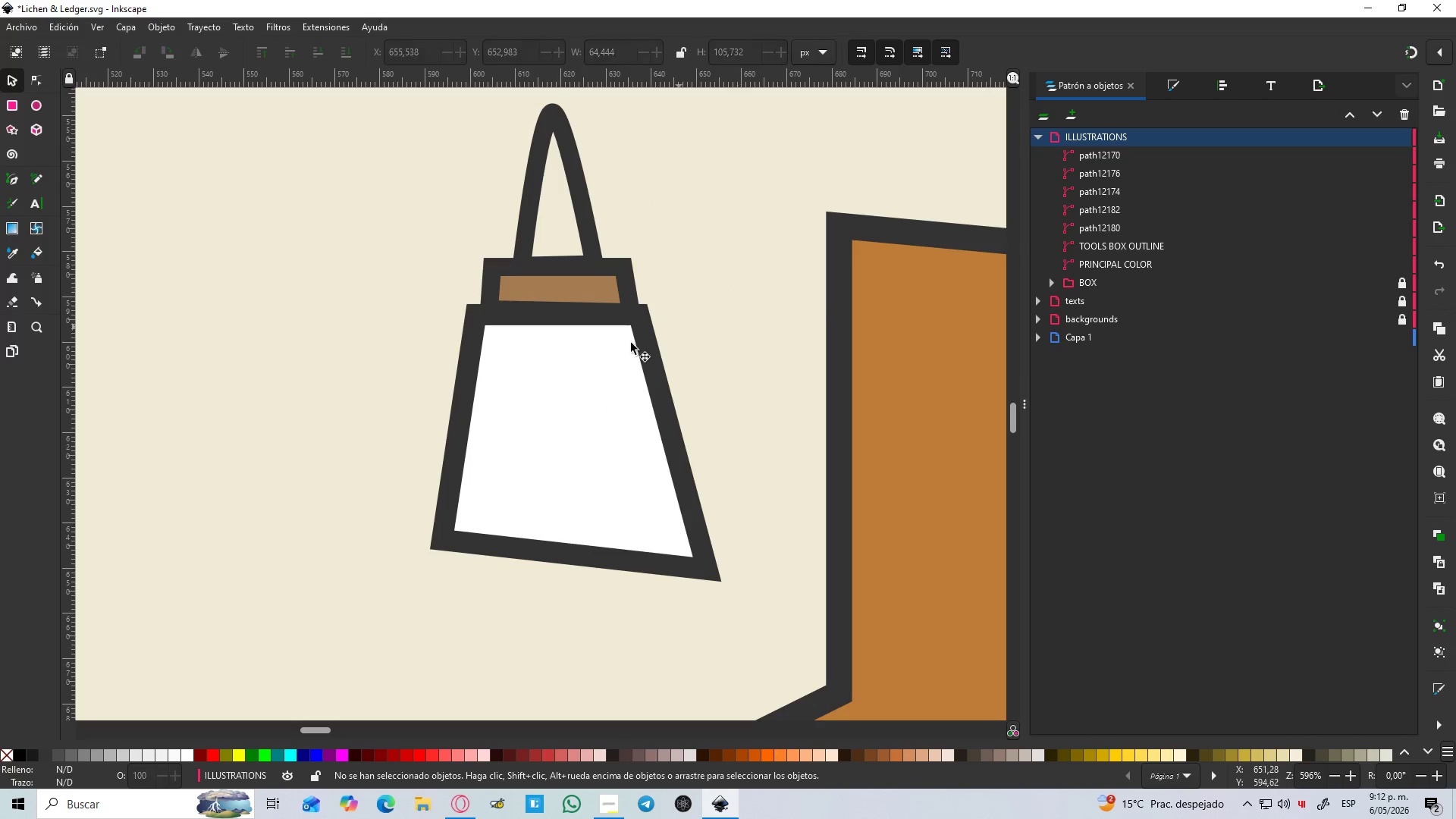 
left_click([645, 340])
 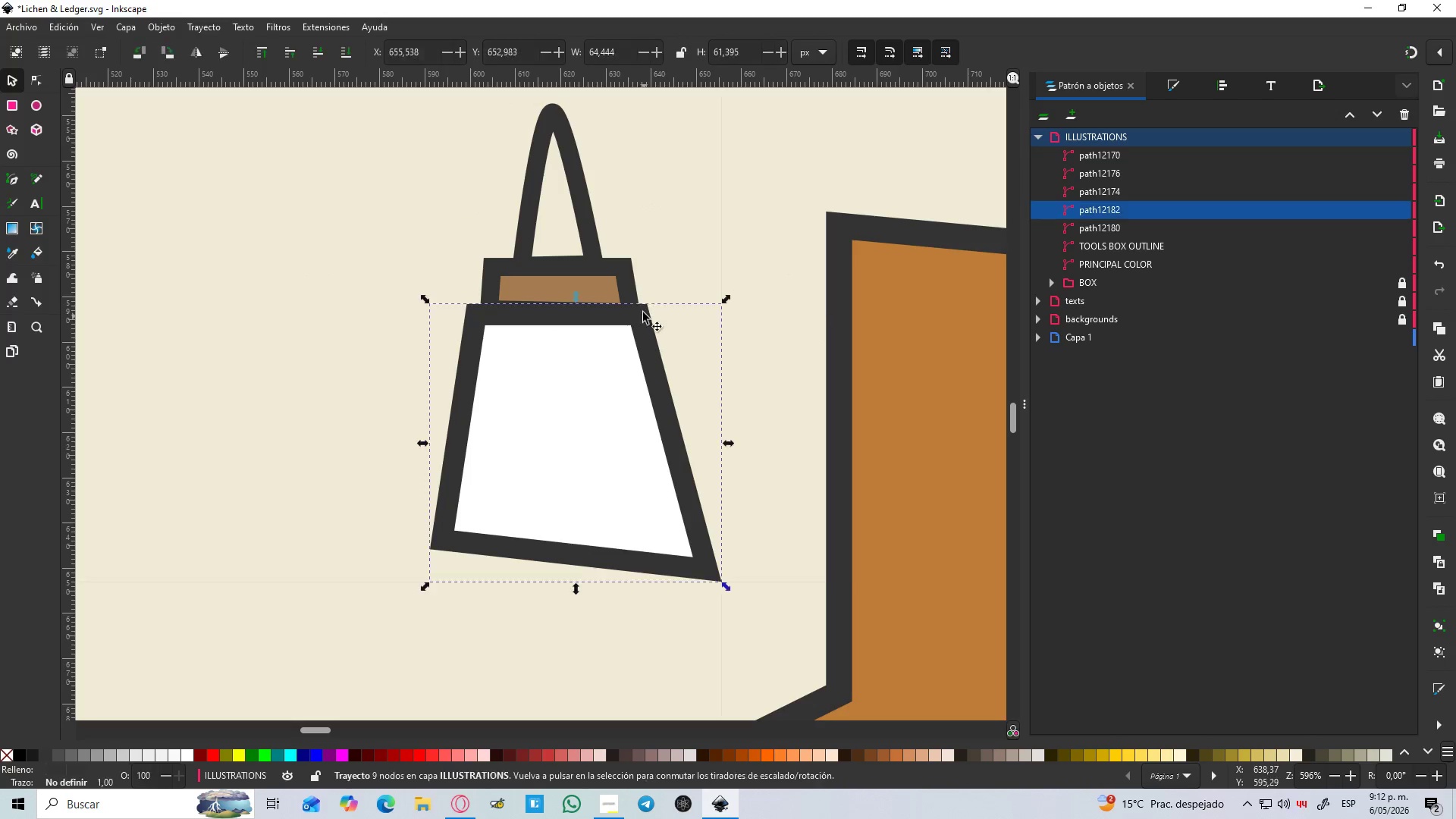 
hold_key(key=ShiftLeft, duration=1.19)
left_click([631, 270])
 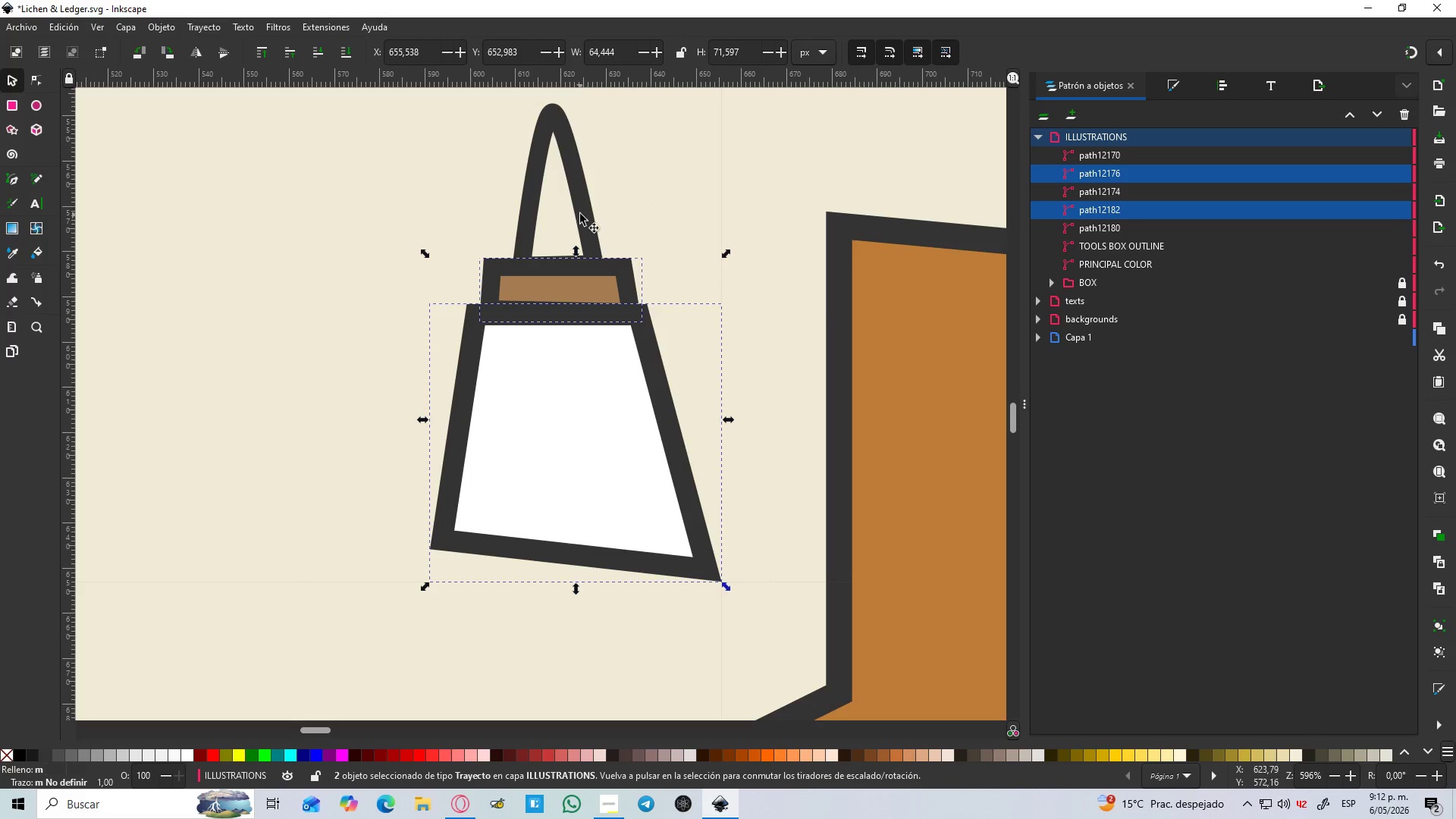 
left_click([583, 212])
 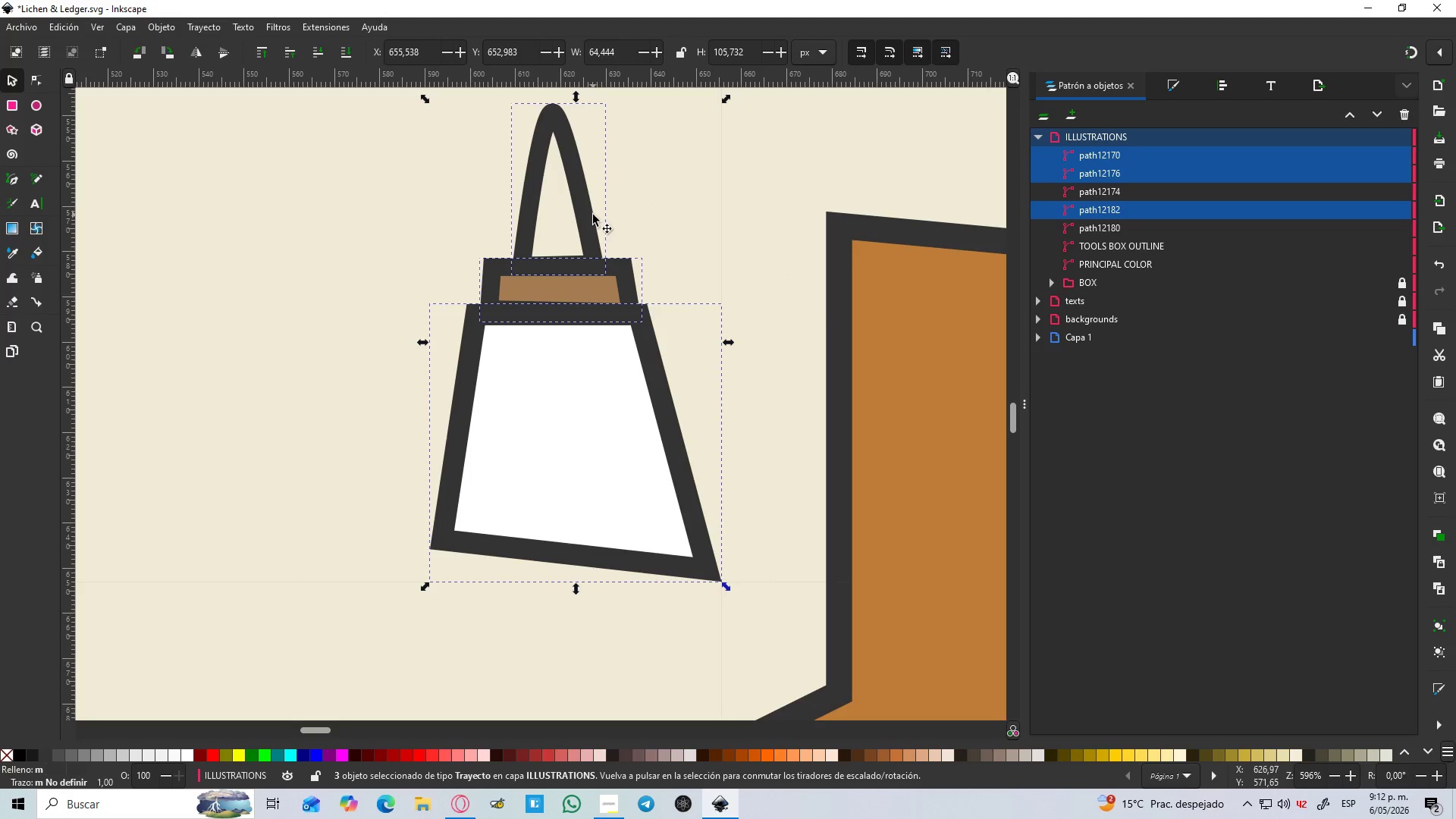 
key(Control+NumpadAdd)
 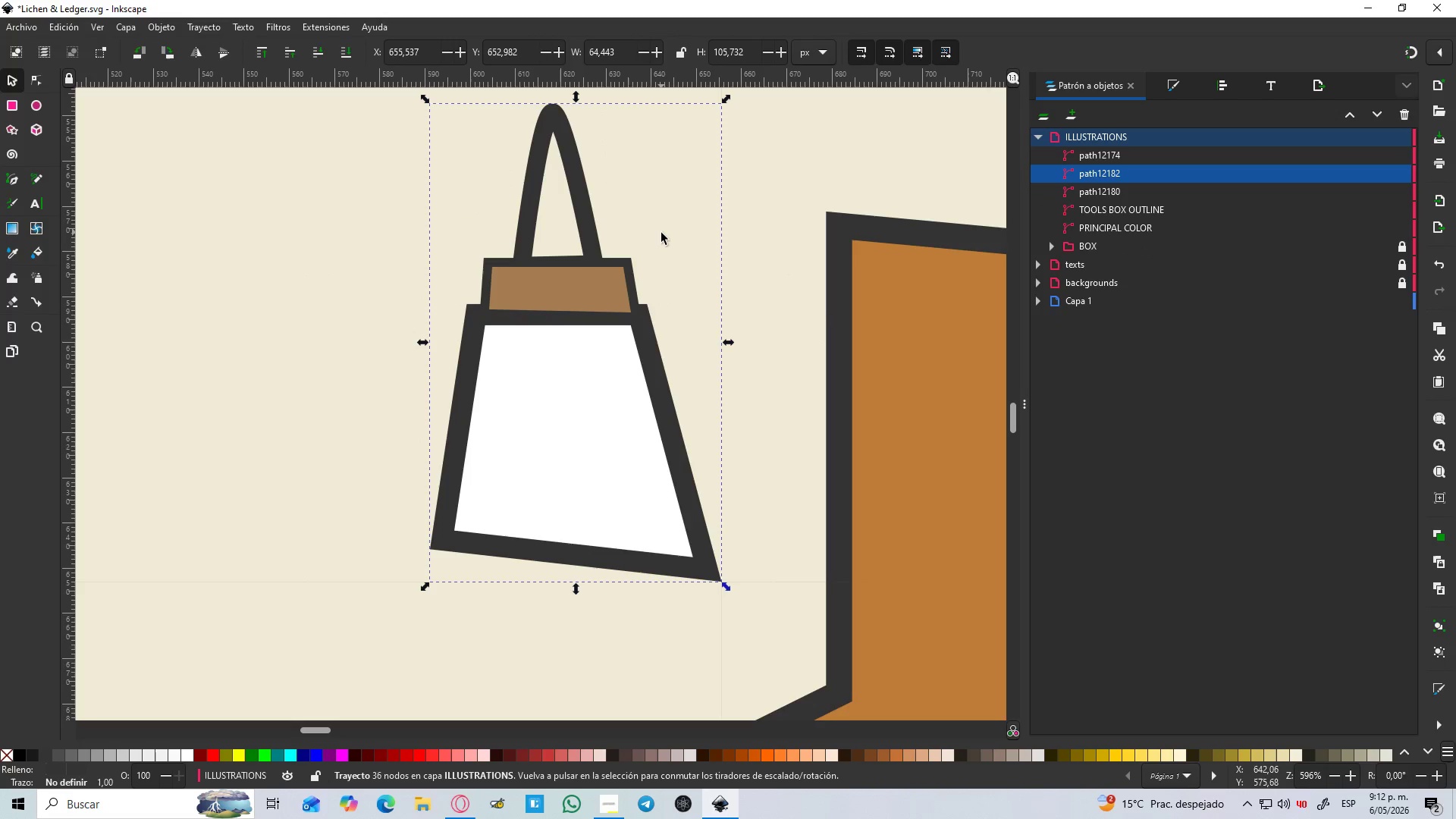 
hold_key(key=ControlLeft, duration=0.77)
scroll: coordinate [666, 240], scroll_direction: down, amount: 4.0
 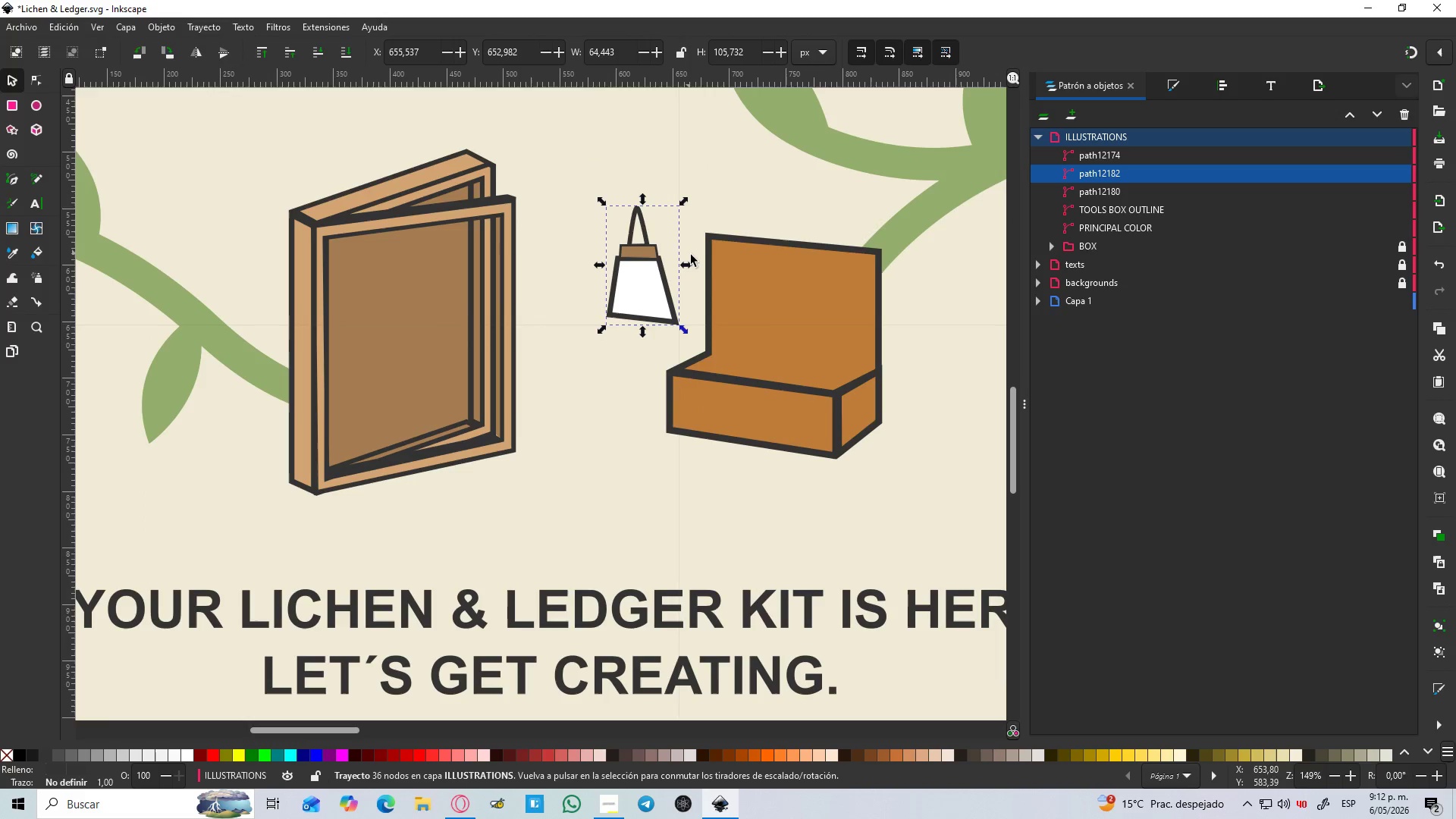 
scroll: coordinate [697, 257], scroll_direction: up, amount: 1.0
 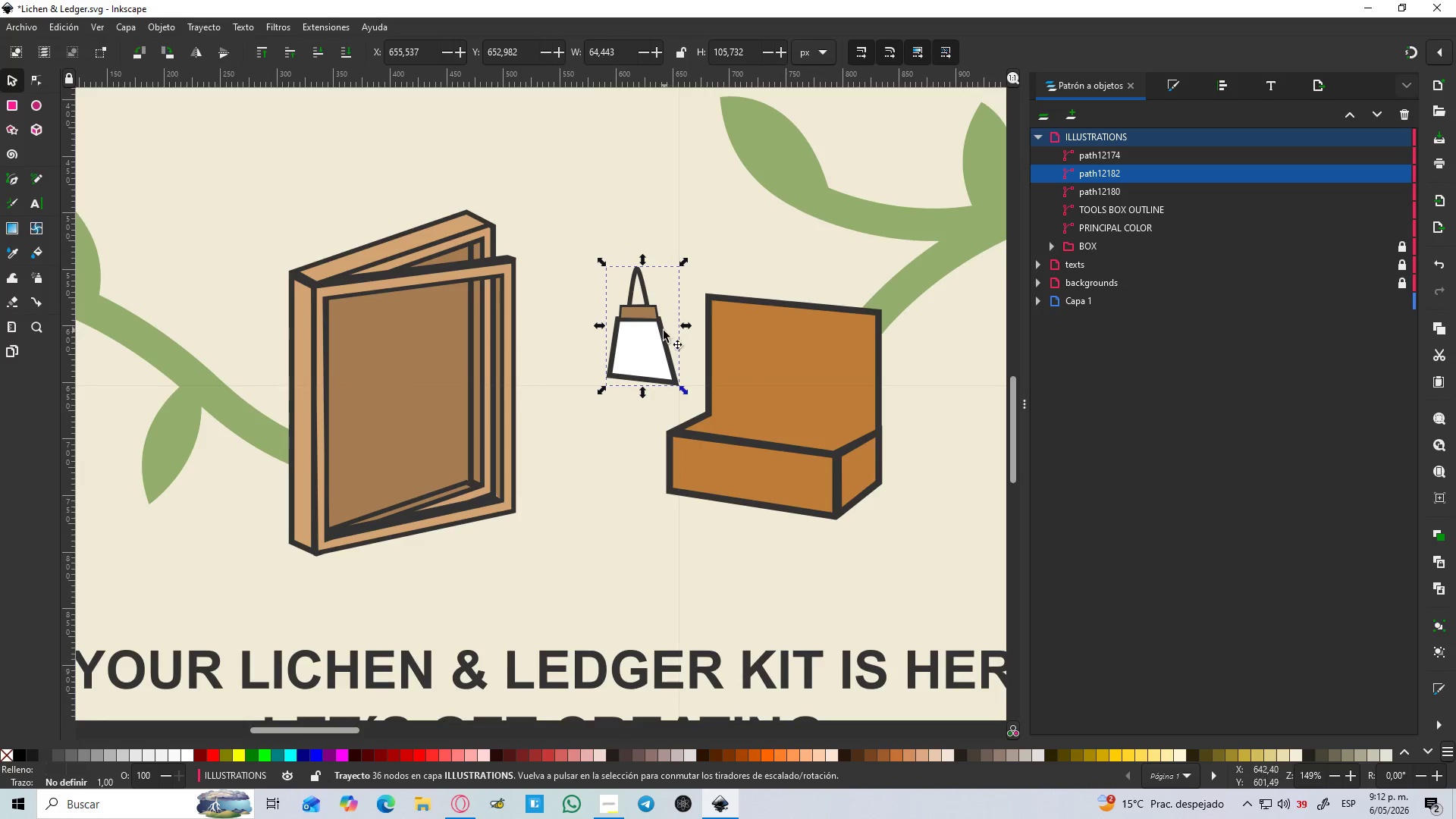 
hold_key(key=ControlLeft, duration=0.34)
scroll: coordinate [671, 337], scroll_direction: up, amount: 1.0
 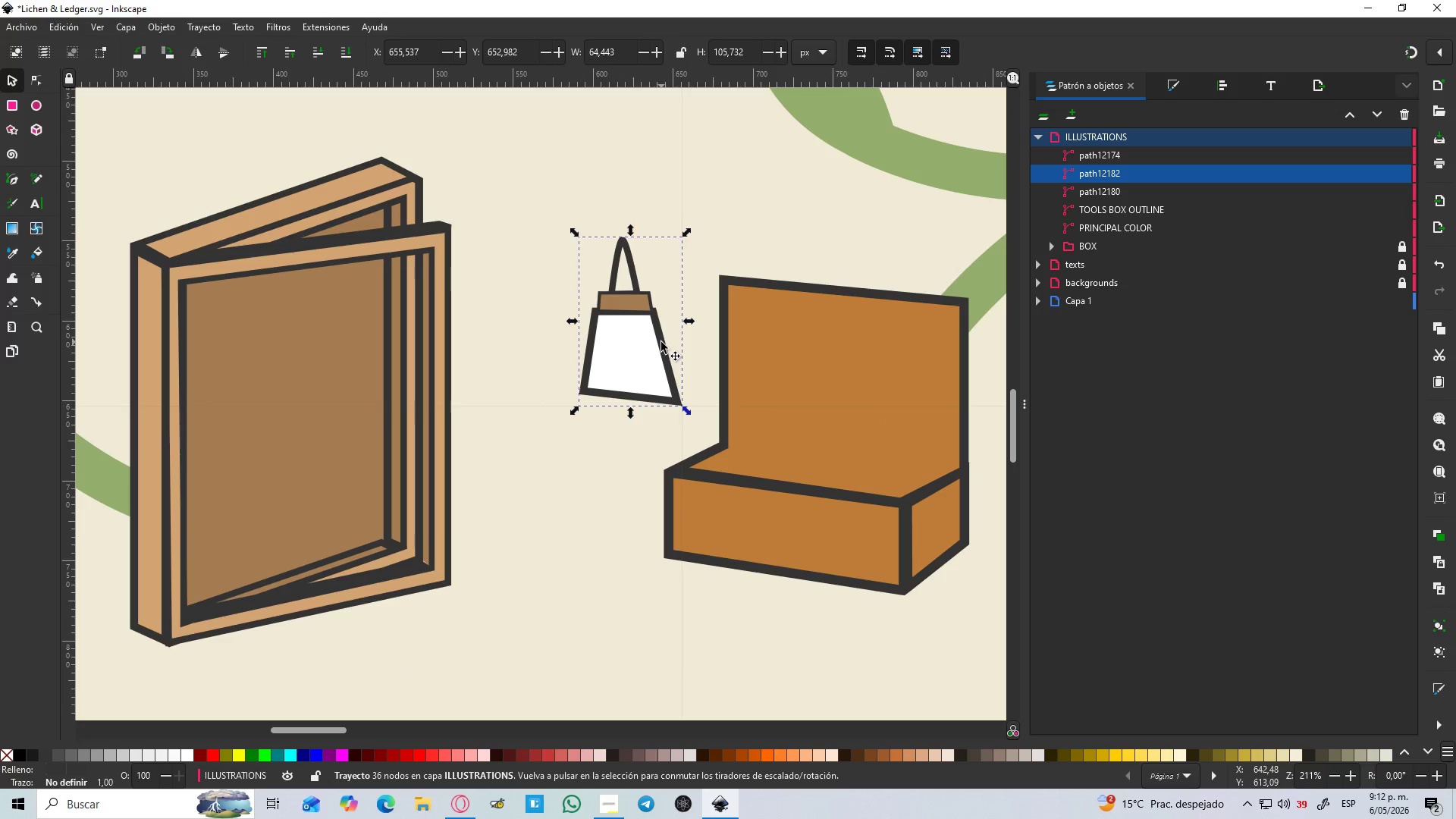 
left_click_drag(start_coordinate=[661, 342], to_coordinate=[814, 436])
 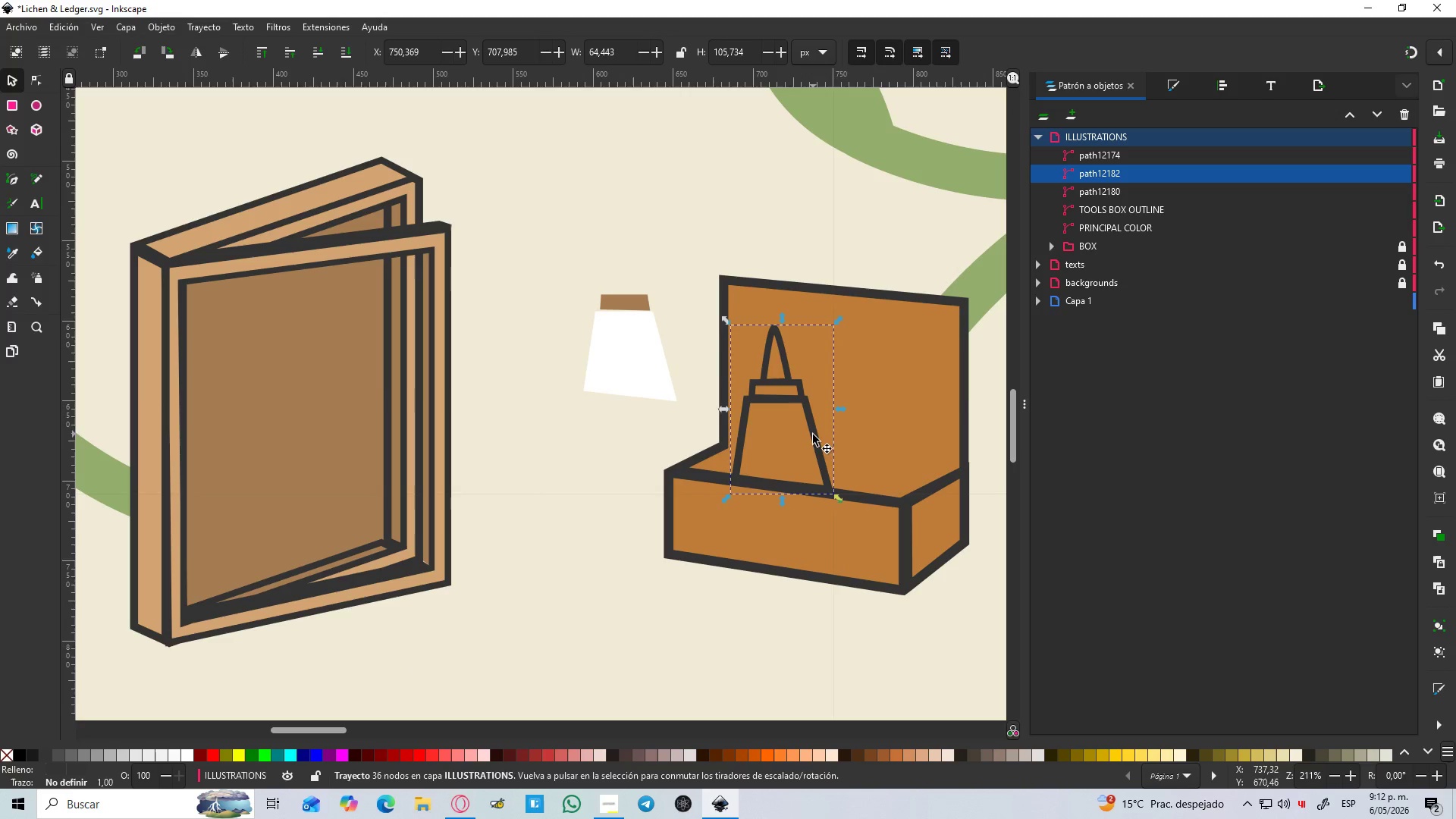 
hold_key(key=ControlLeft, duration=0.53)
scroll: coordinate [830, 472], scroll_direction: up, amount: 3.0
 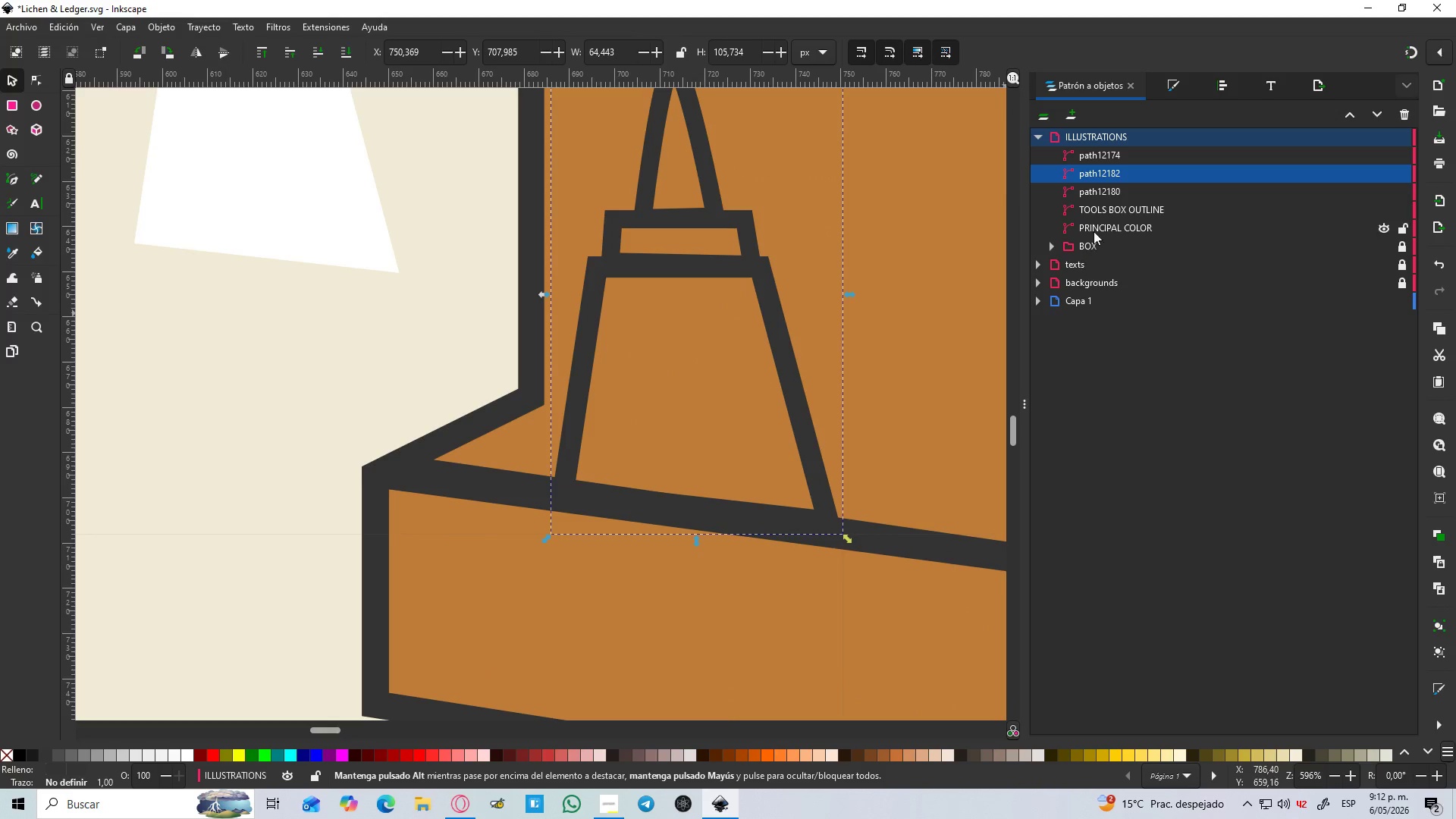 
hold_key(key=ControlLeft, duration=0.44)
scroll: coordinate [607, 243], scroll_direction: down, amount: 3.0
 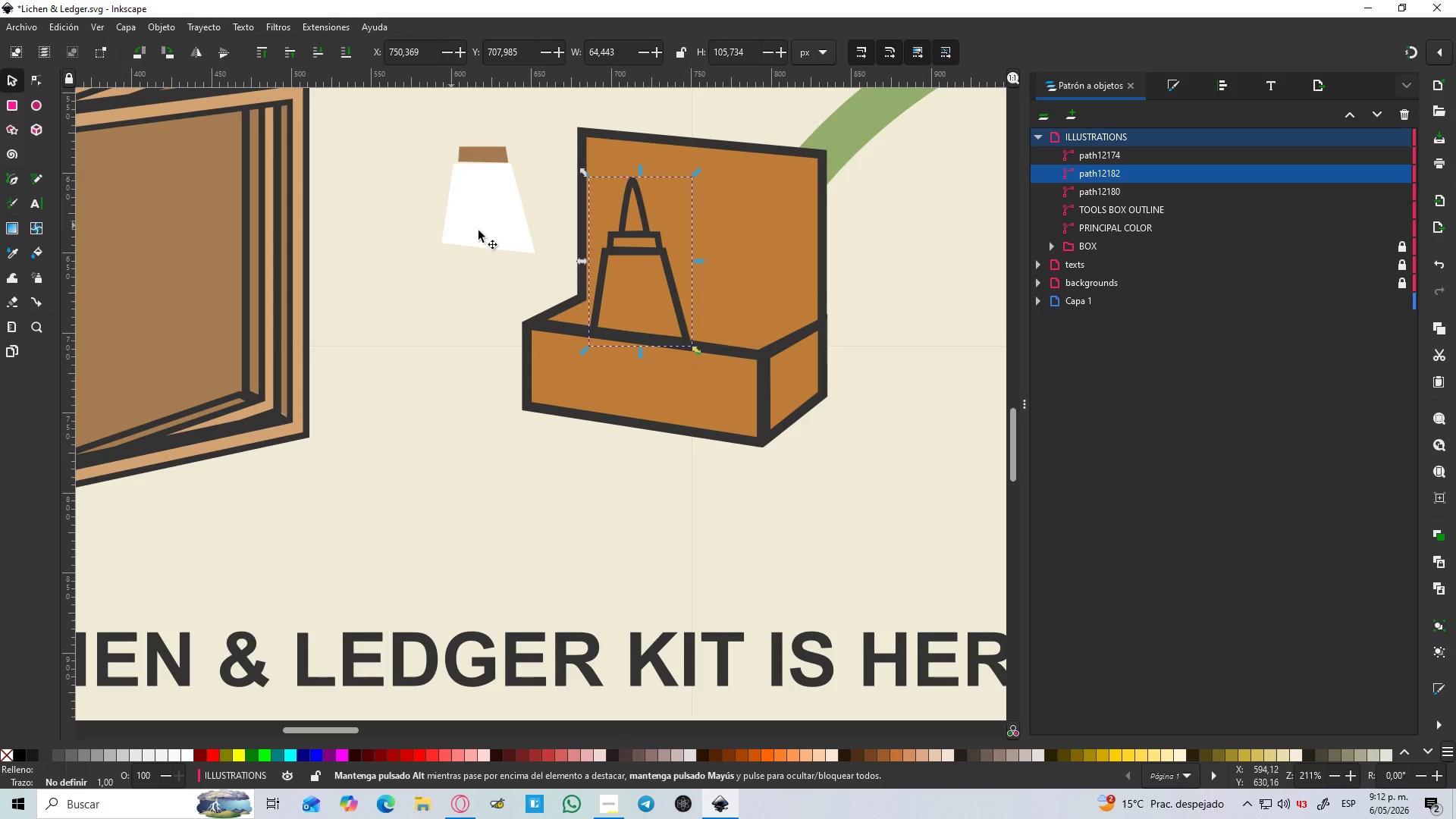 
left_click([491, 228])
 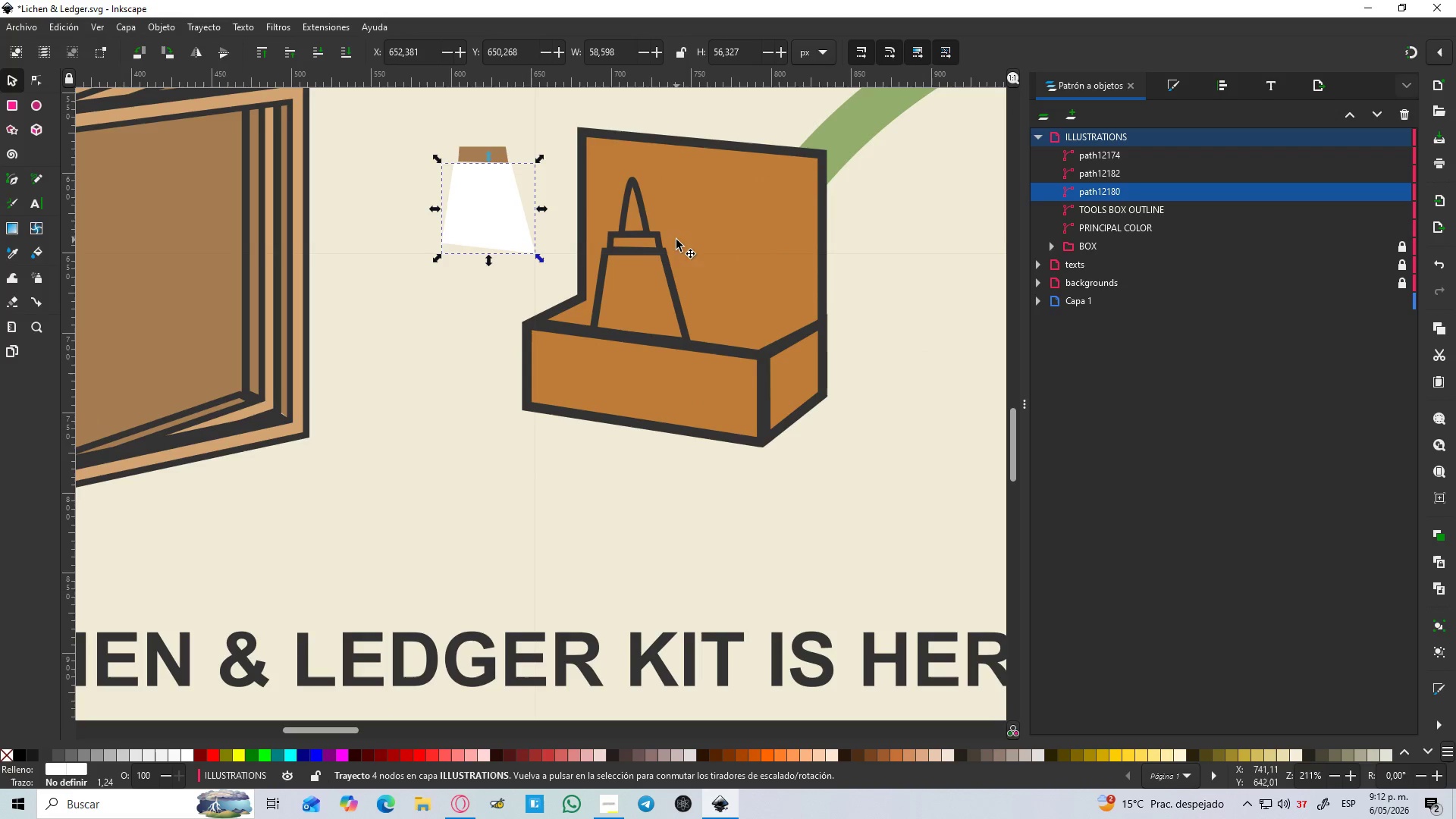 
hold_key(key=ShiftLeft, duration=0.61)
left_click([465, 152])
 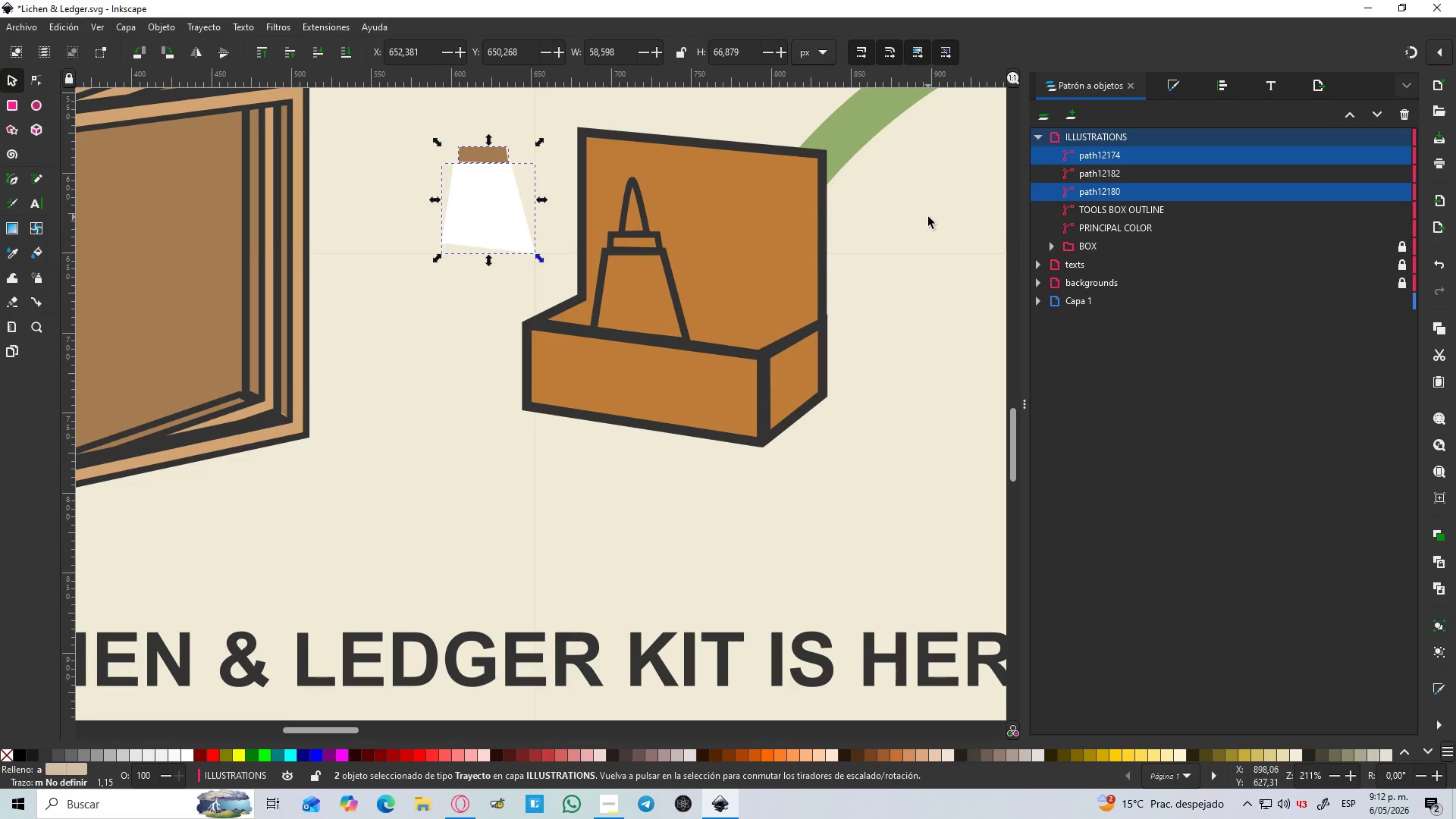 
hold_key(key=ShiftLeft, duration=0.69)
left_click([657, 255])
 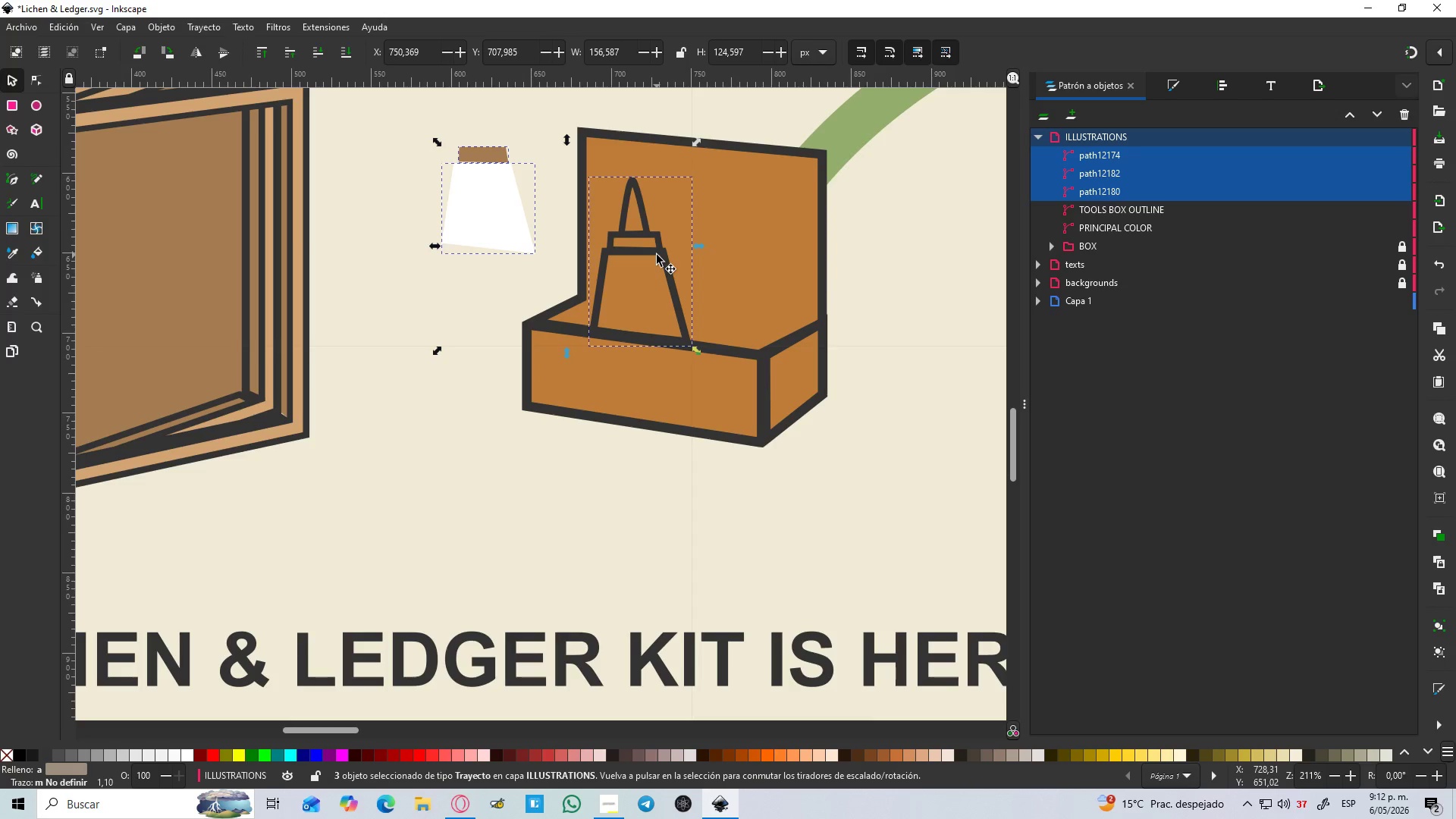 
key(Control+G)
 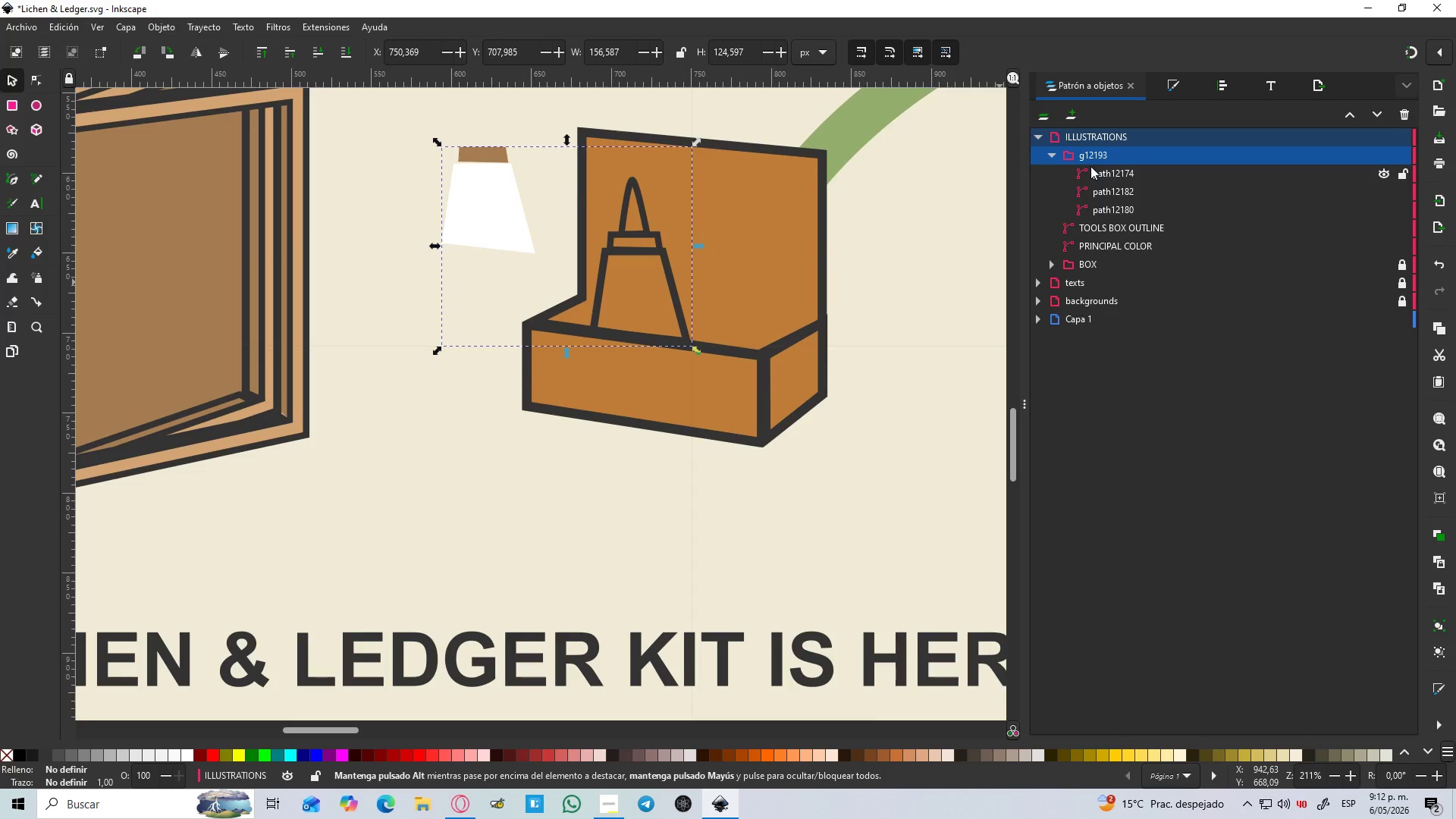 
double_click([1090, 155])
 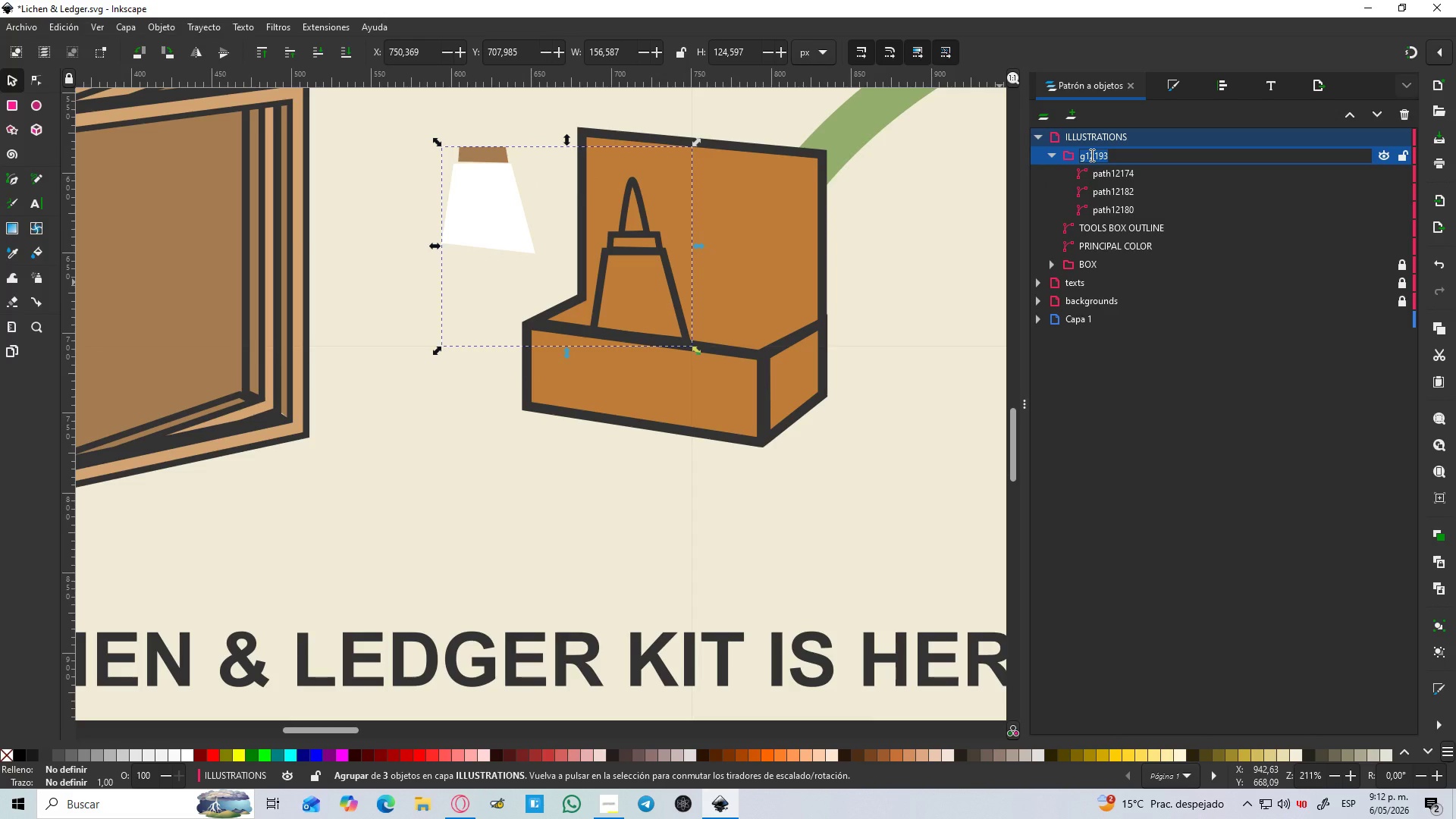 
type(GLUE)
 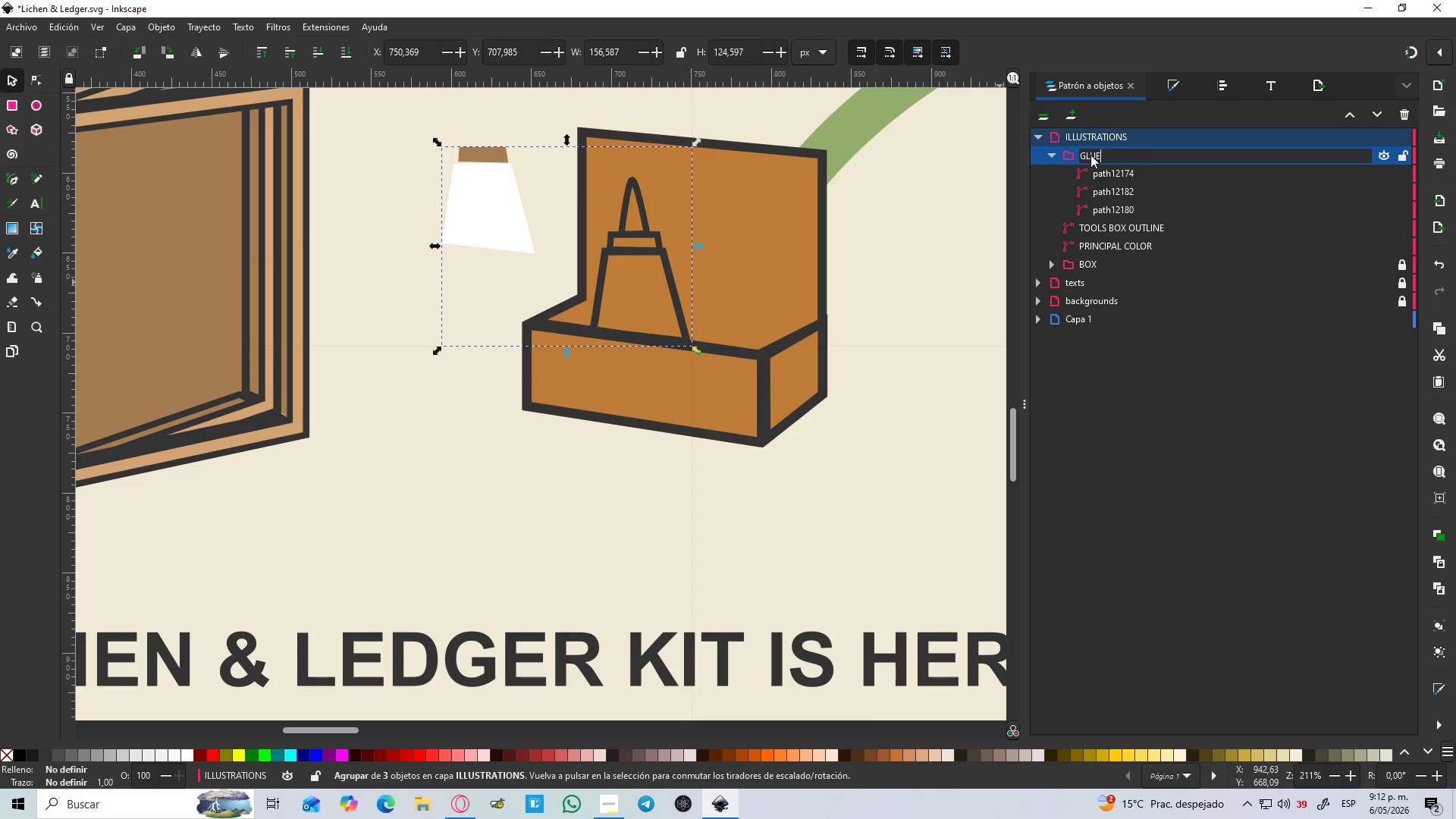 
key(Enter)
 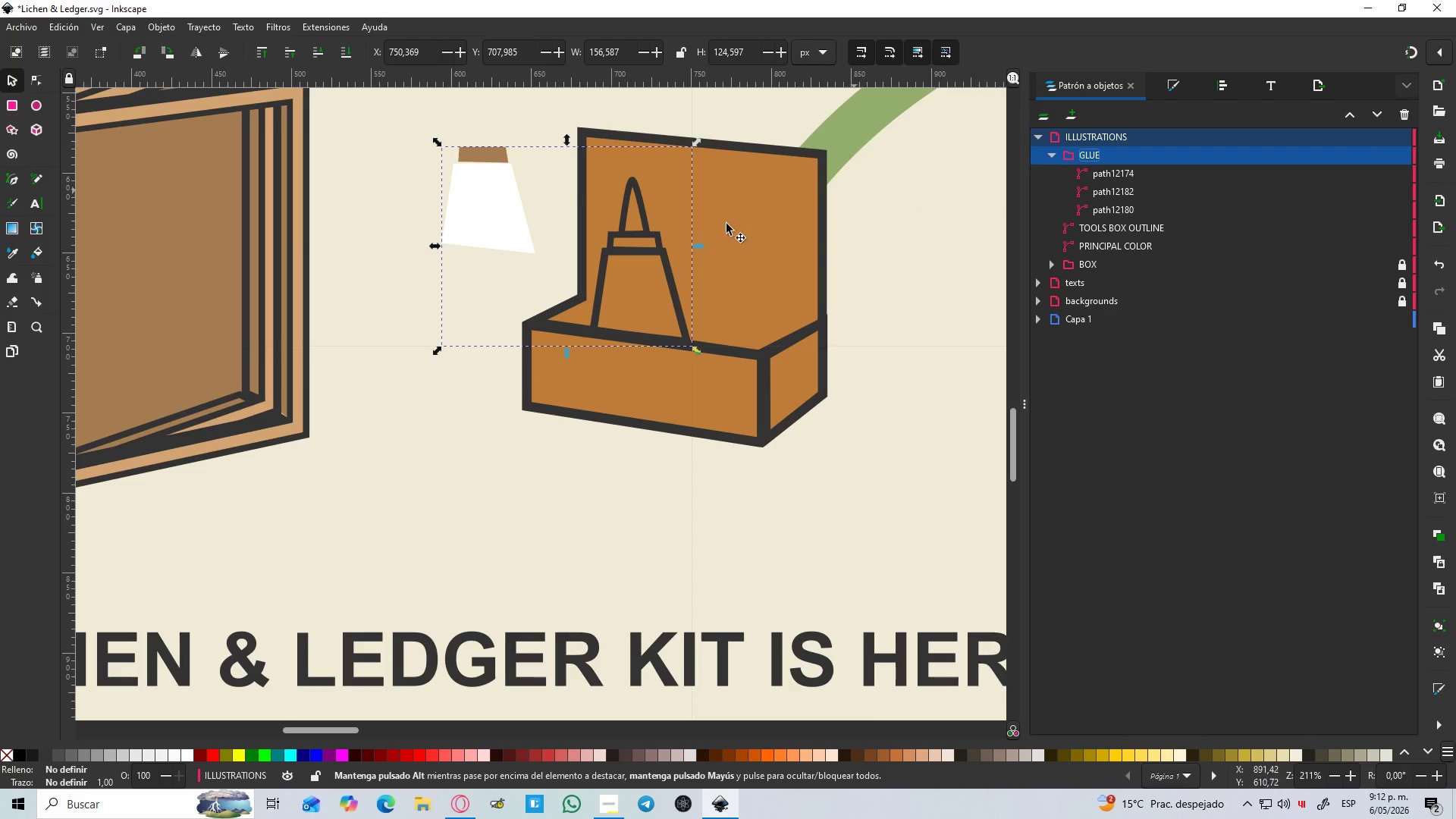 
left_click([505, 478])
 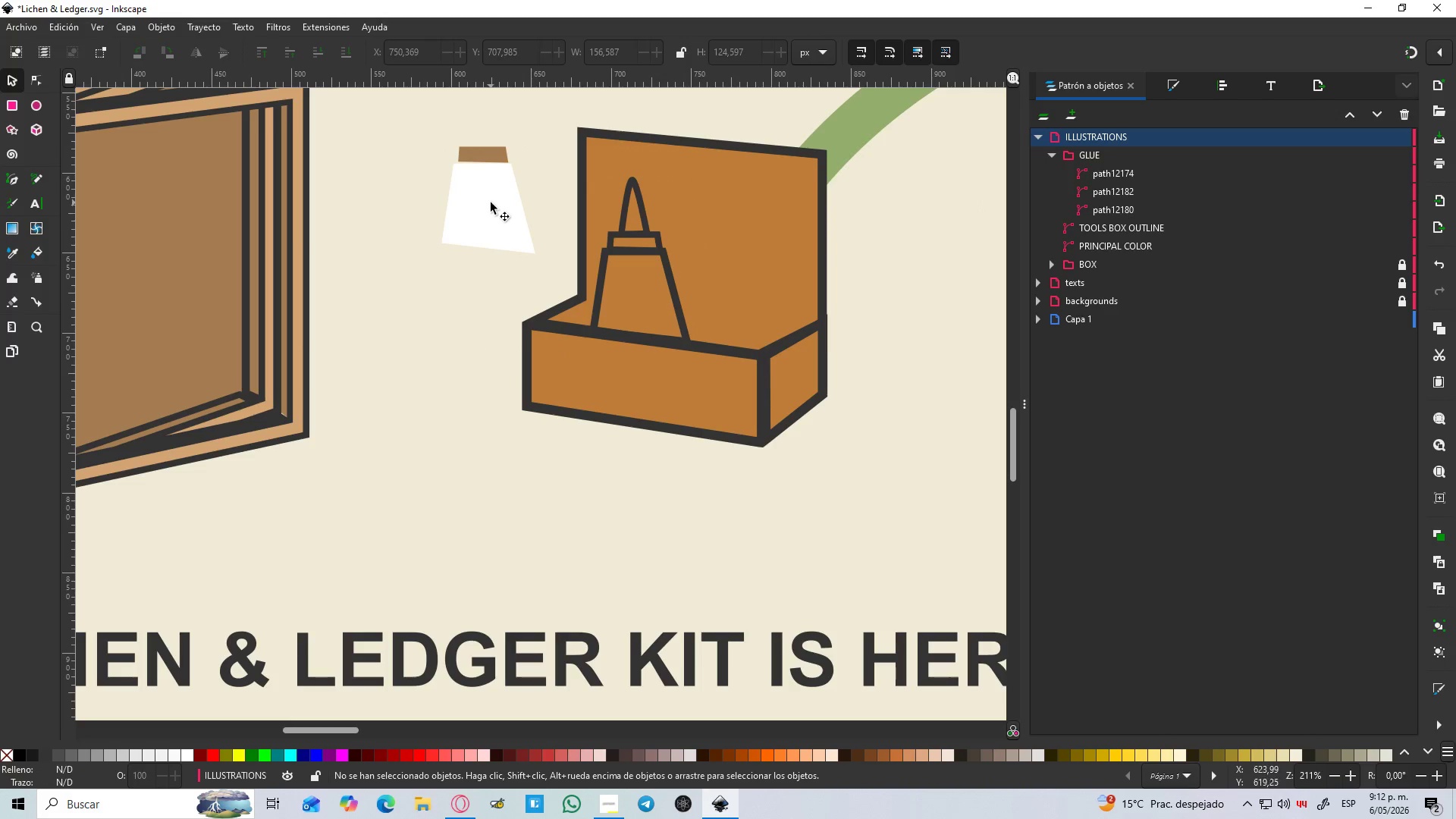 
left_click([491, 202])
 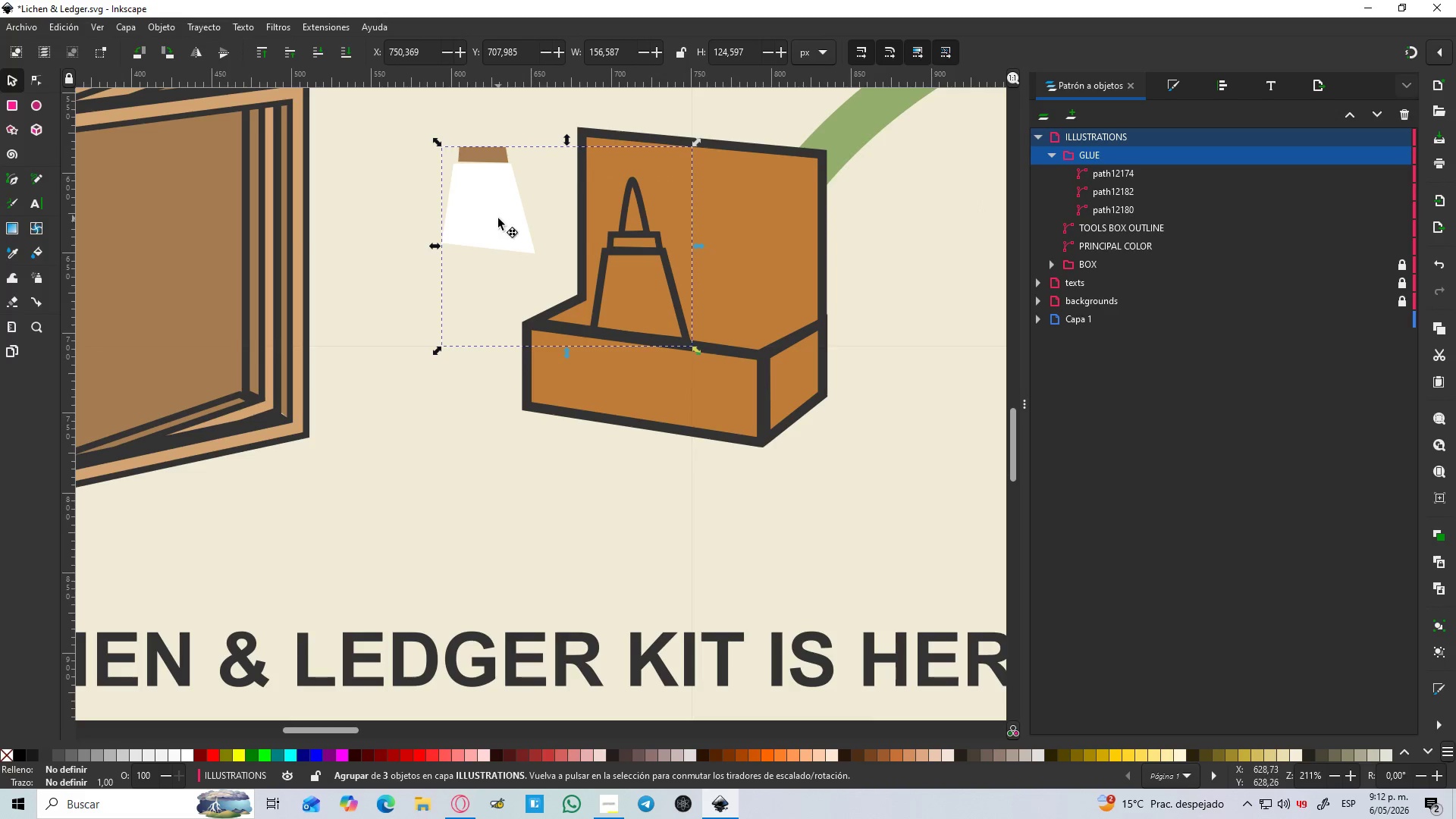 
double_click([495, 216])
 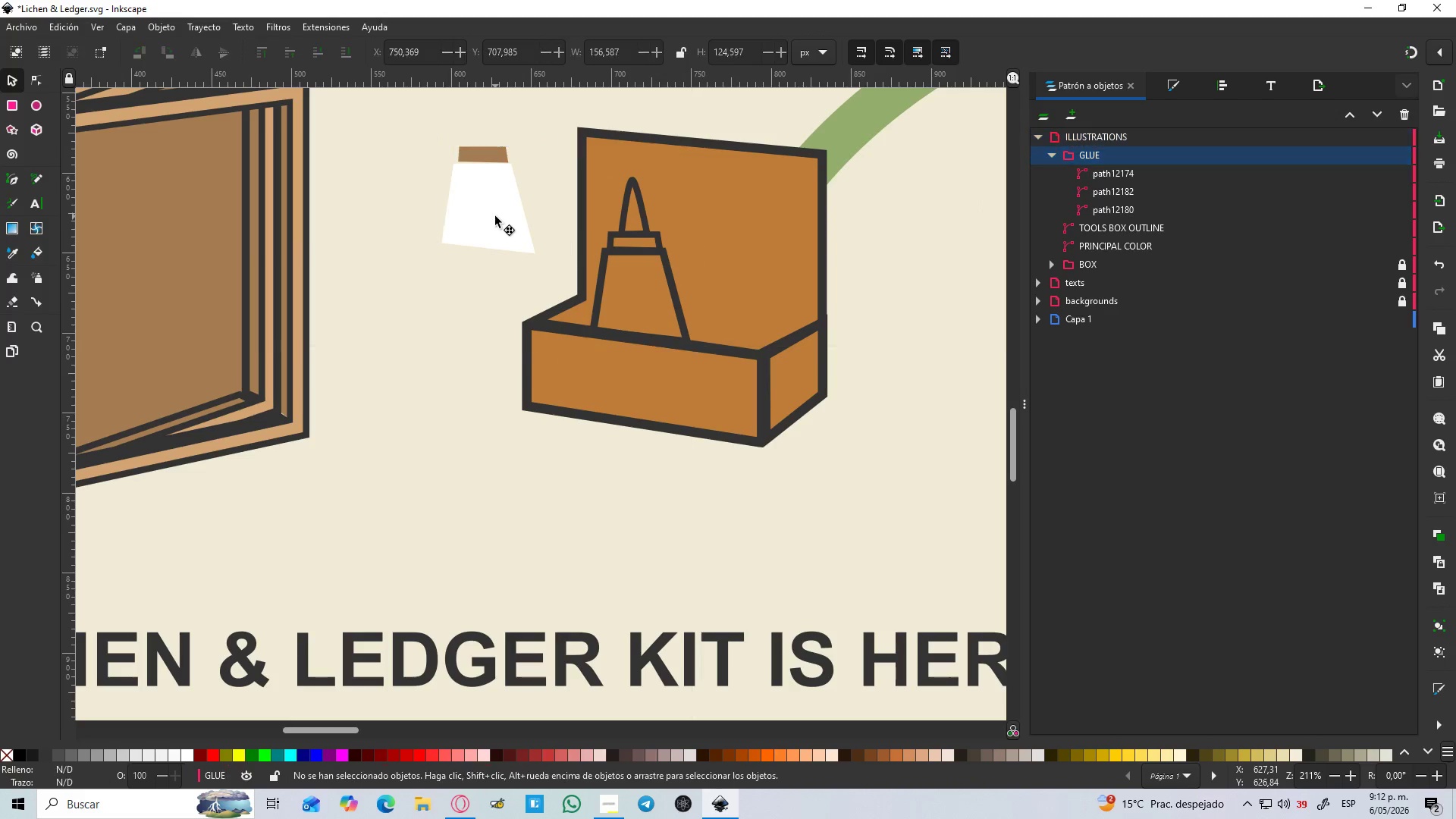 
triple_click([495, 216])
 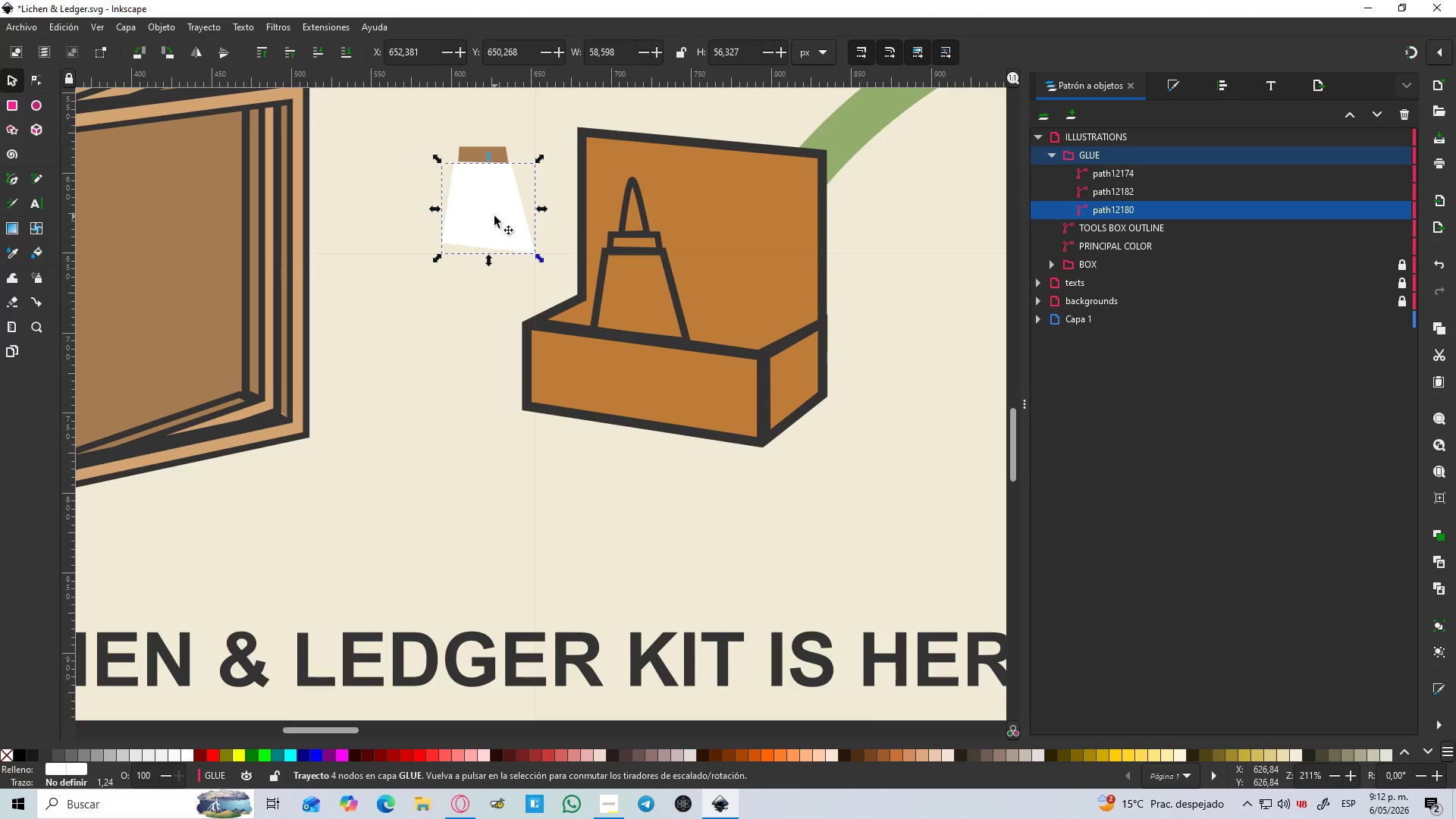 
left_click_drag(start_coordinate=[494, 216], to_coordinate=[658, 314])
 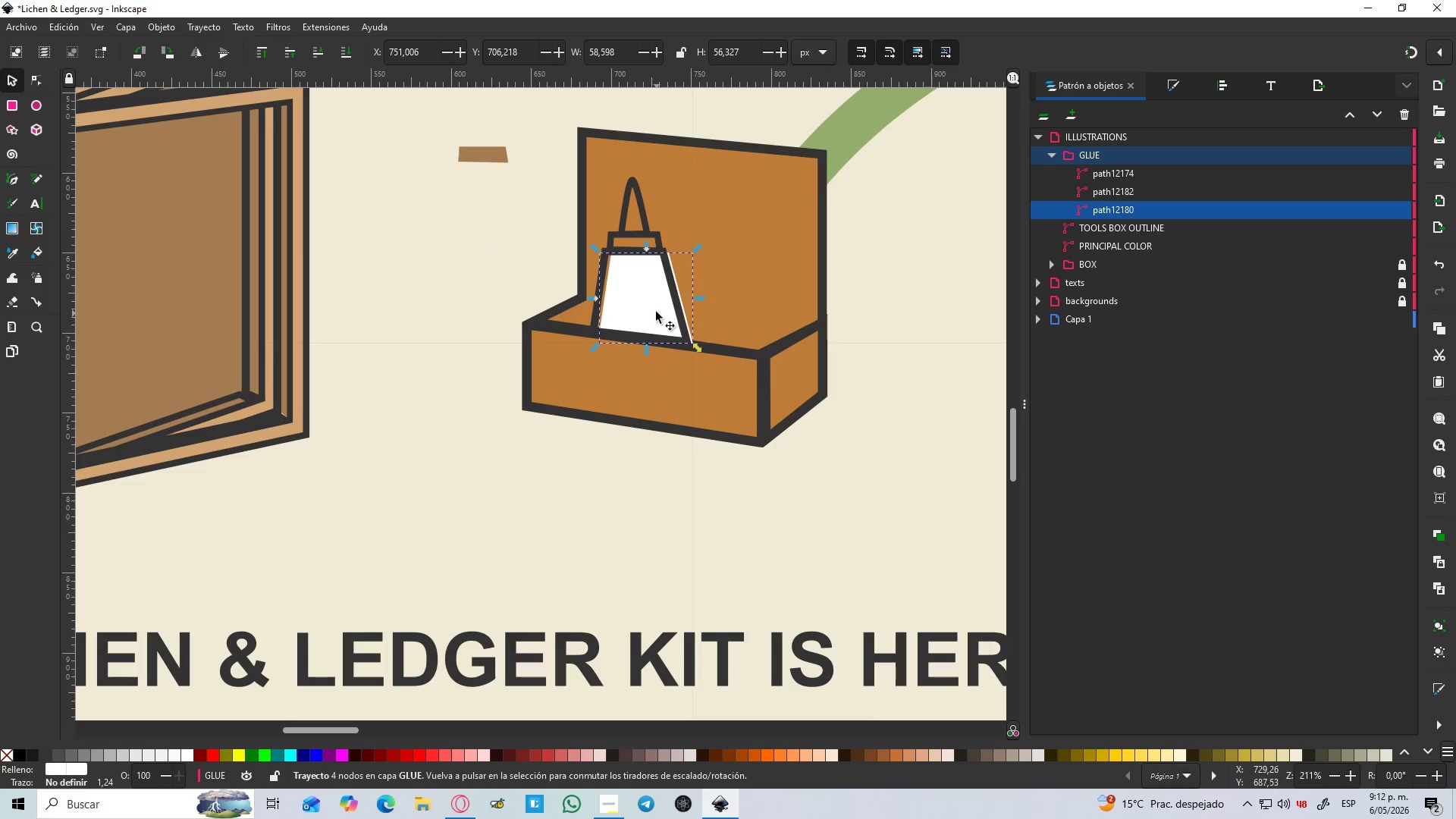 
hold_key(key=ControlLeft, duration=0.7)
 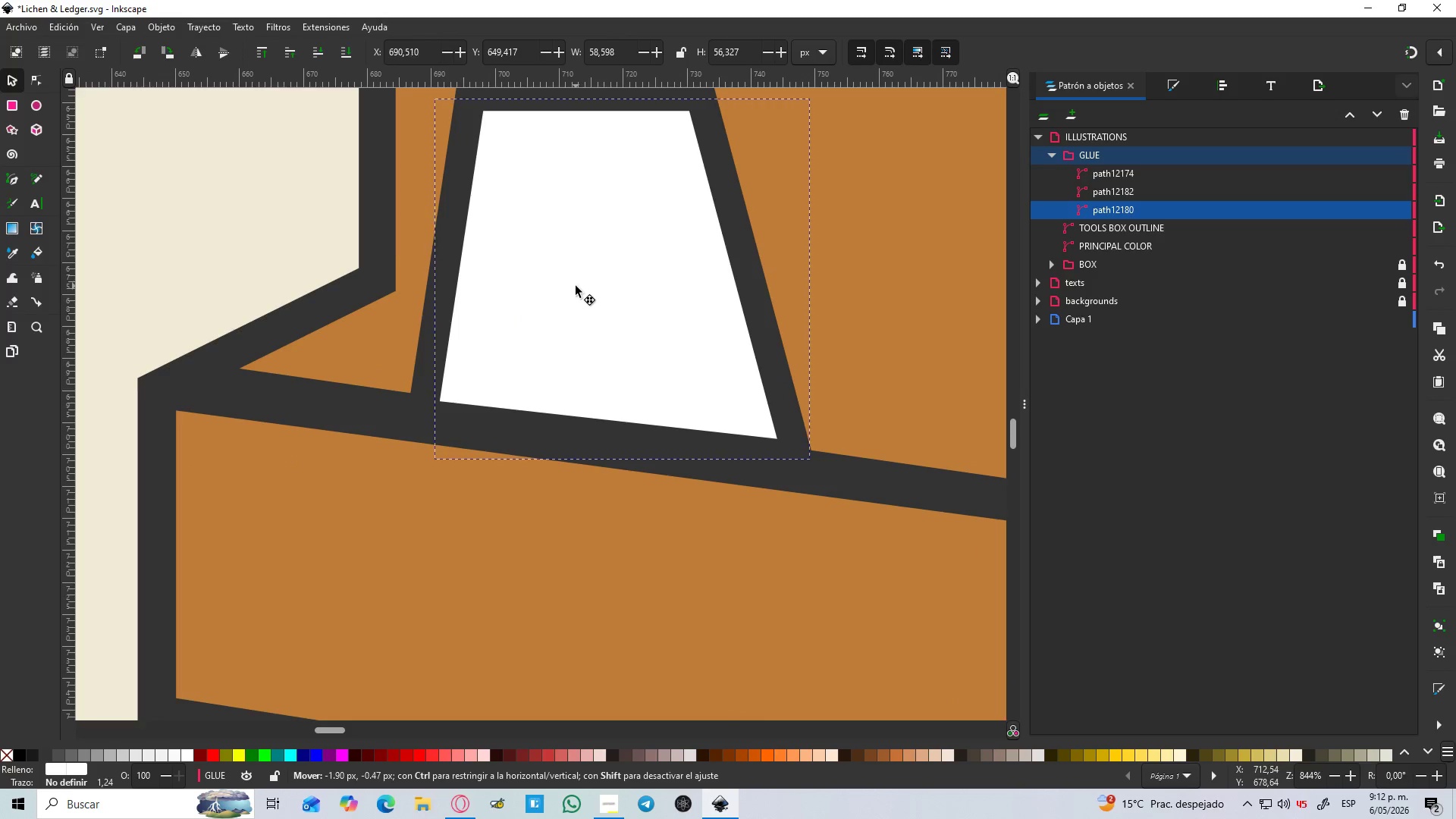 
hold_key(key=ControlLeft, duration=1.51)
left_click_drag(start_coordinate=[591, 289], to_coordinate=[575, 286])
 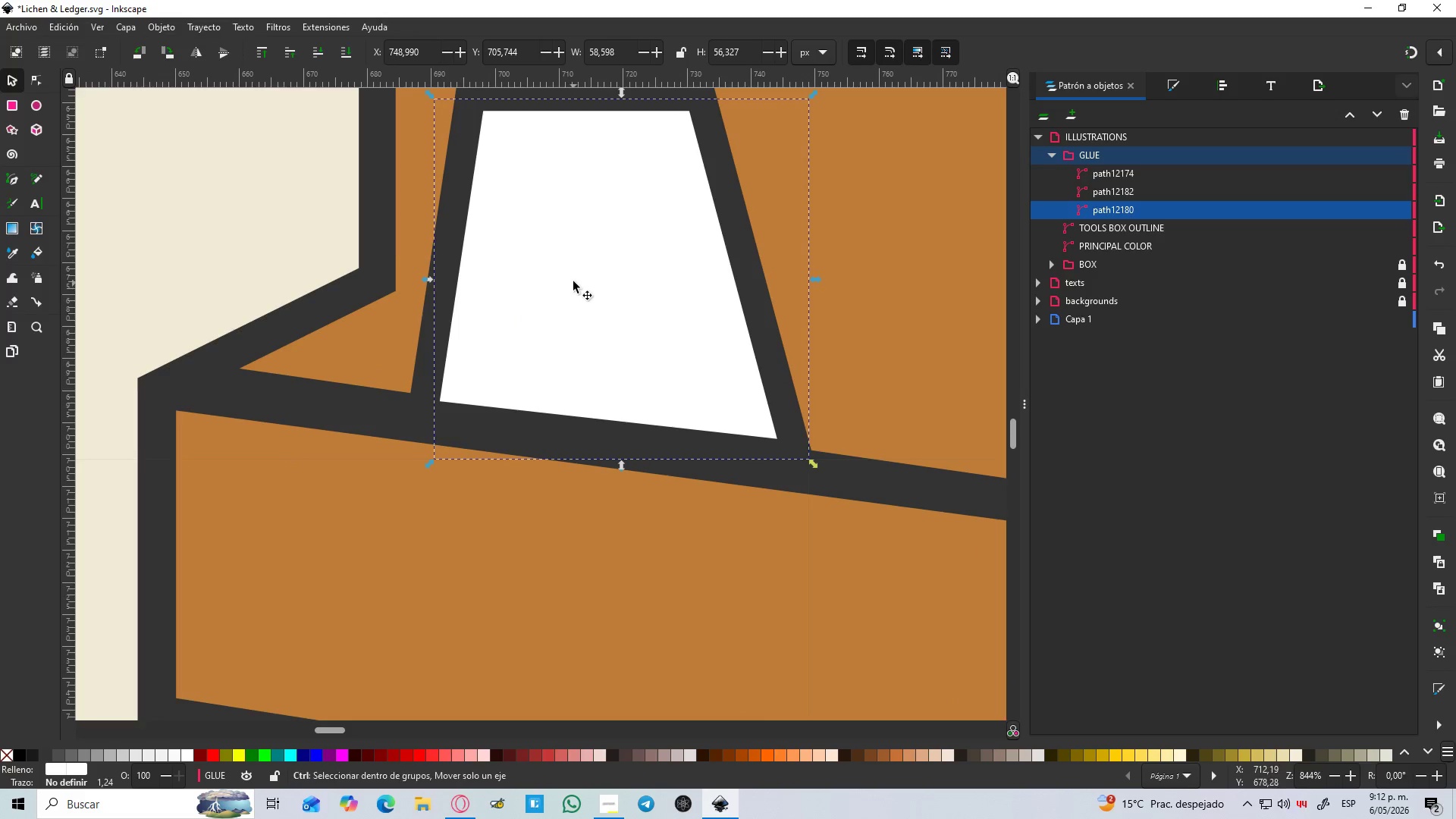 
scroll: coordinate [649, 303], scroll_direction: up, amount: 4.0
 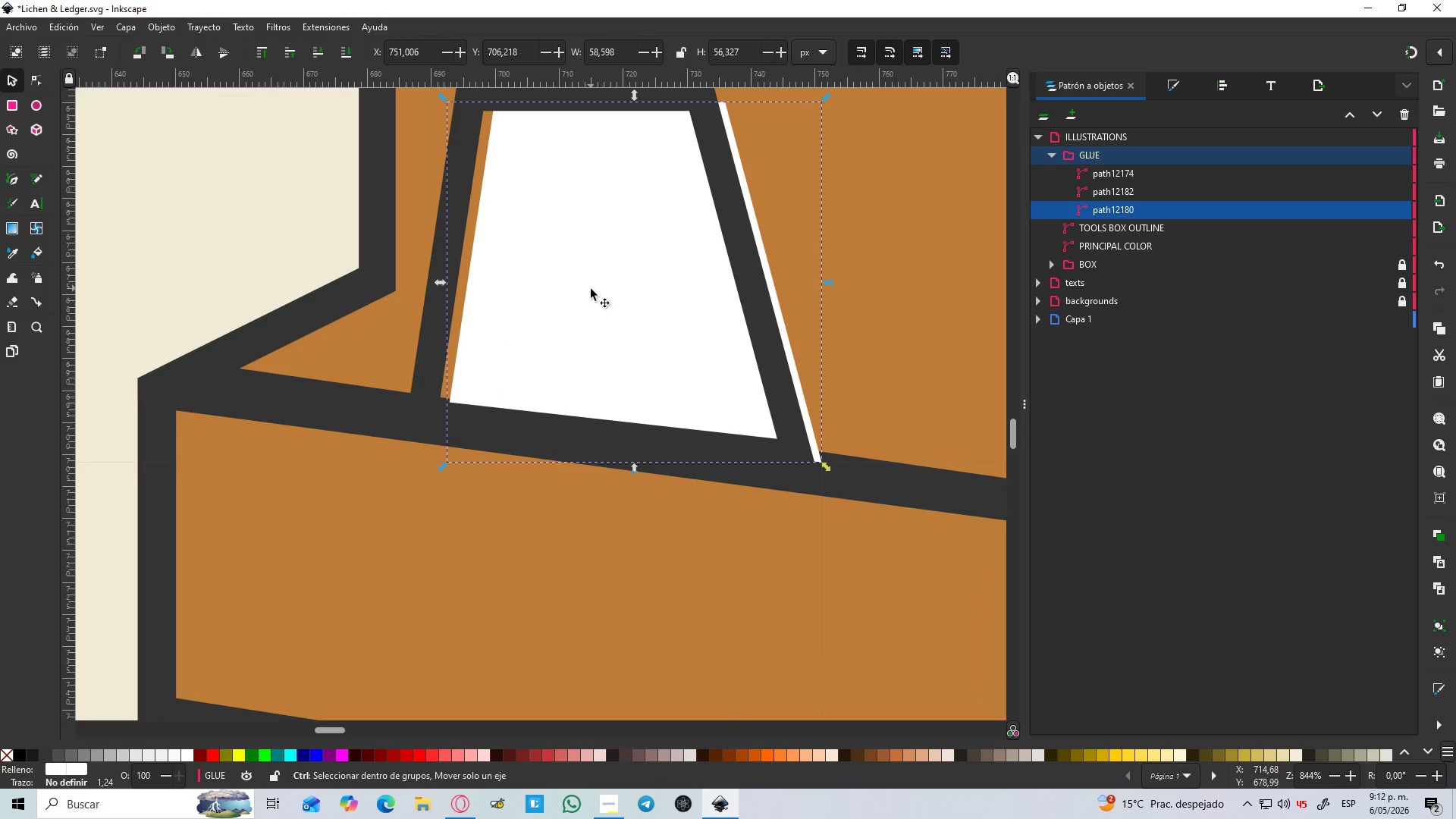 
hold_key(key=ControlLeft, duration=1.22)
scroll: coordinate [573, 281], scroll_direction: down, amount: 5.0
 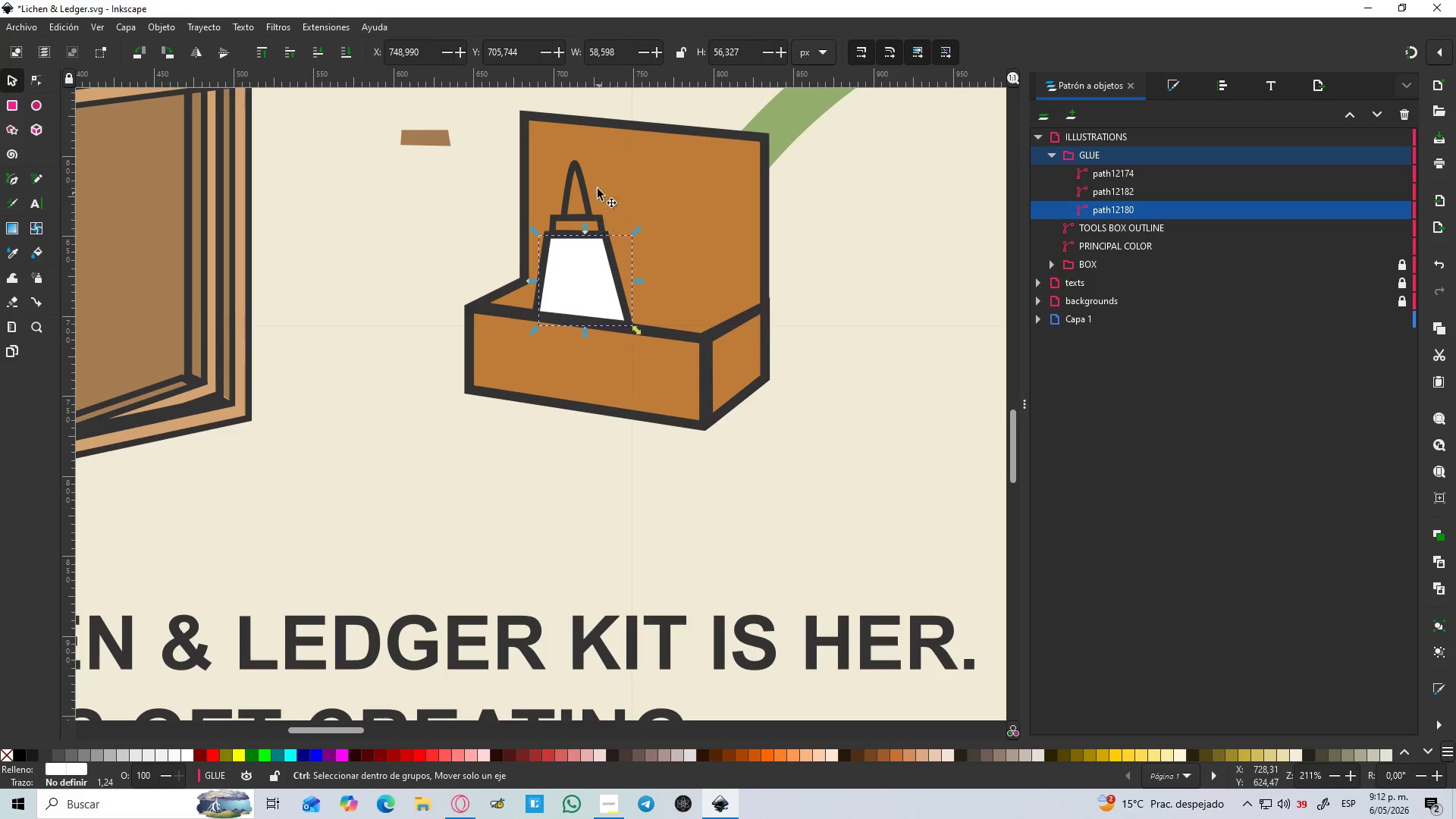 
hold_key(key=ControlLeft, duration=2.06)
 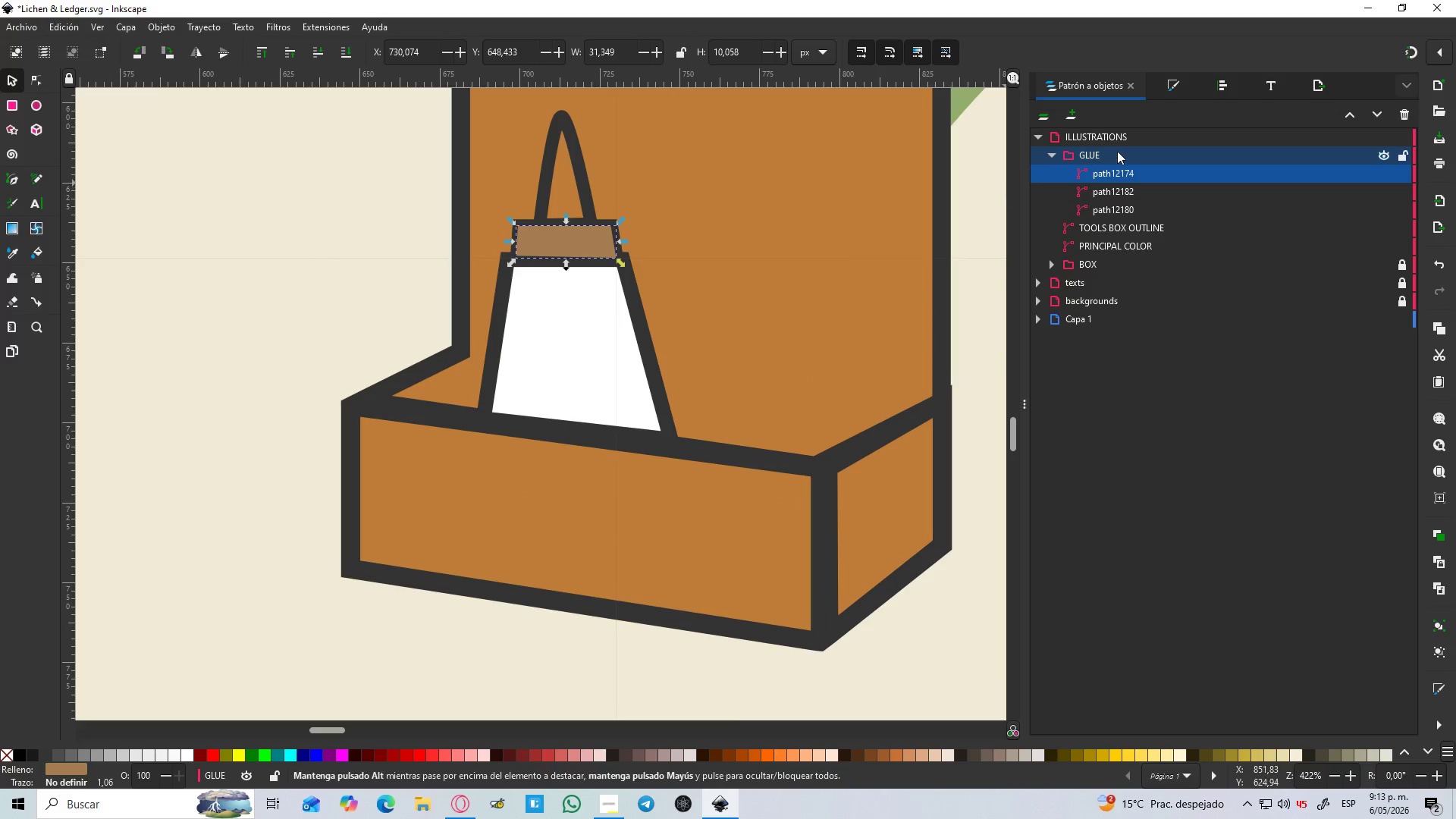 
scroll: coordinate [597, 186], scroll_direction: up, amount: 1.0
 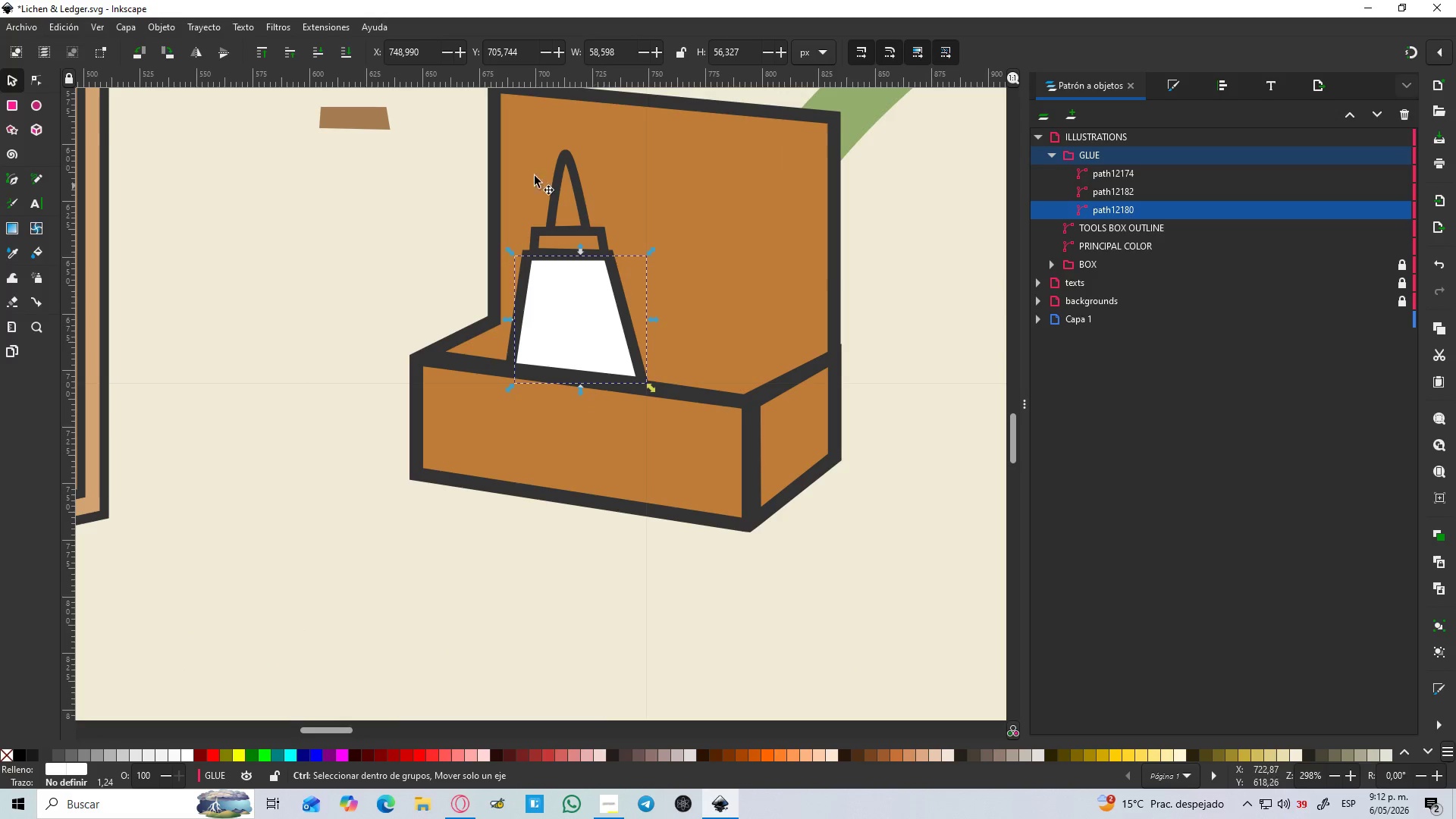 
left_click_drag(start_coordinate=[367, 127], to_coordinate=[593, 258])
 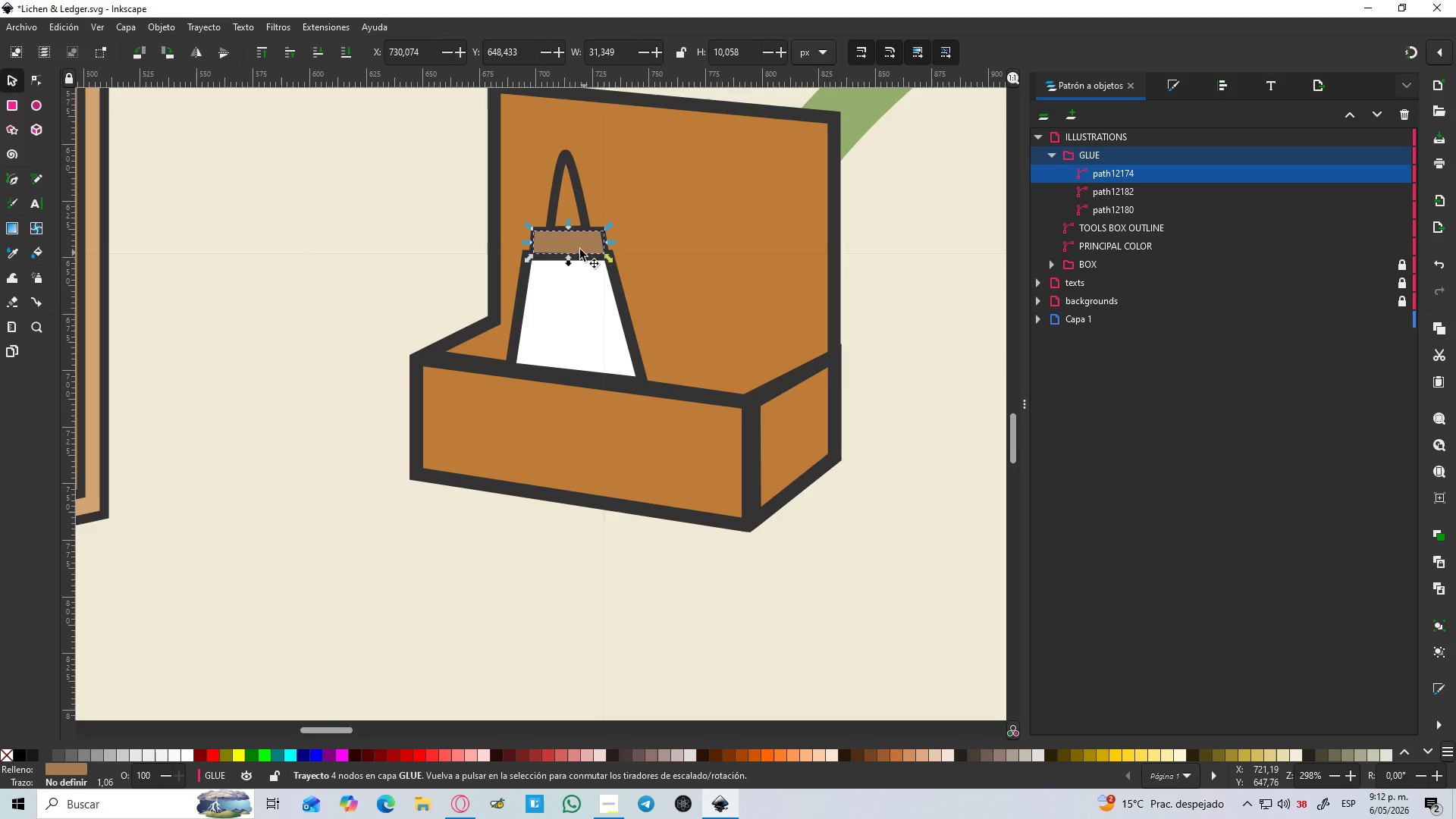 
hold_key(key=ControlLeft, duration=0.78)
scroll: coordinate [575, 244], scroll_direction: up, amount: 1.0
 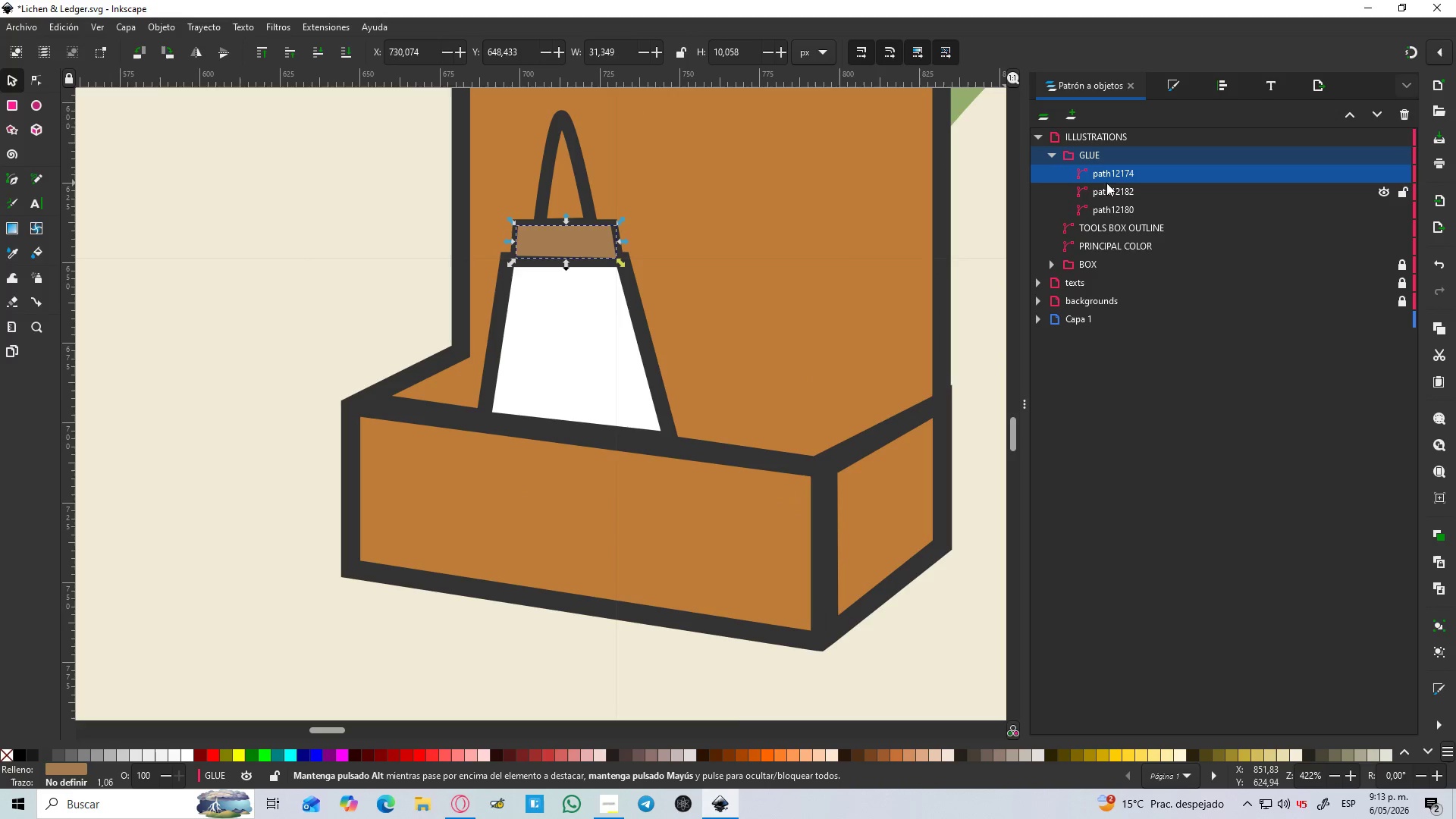 
left_click_drag(start_coordinate=[1106, 174], to_coordinate=[1120, 199])
 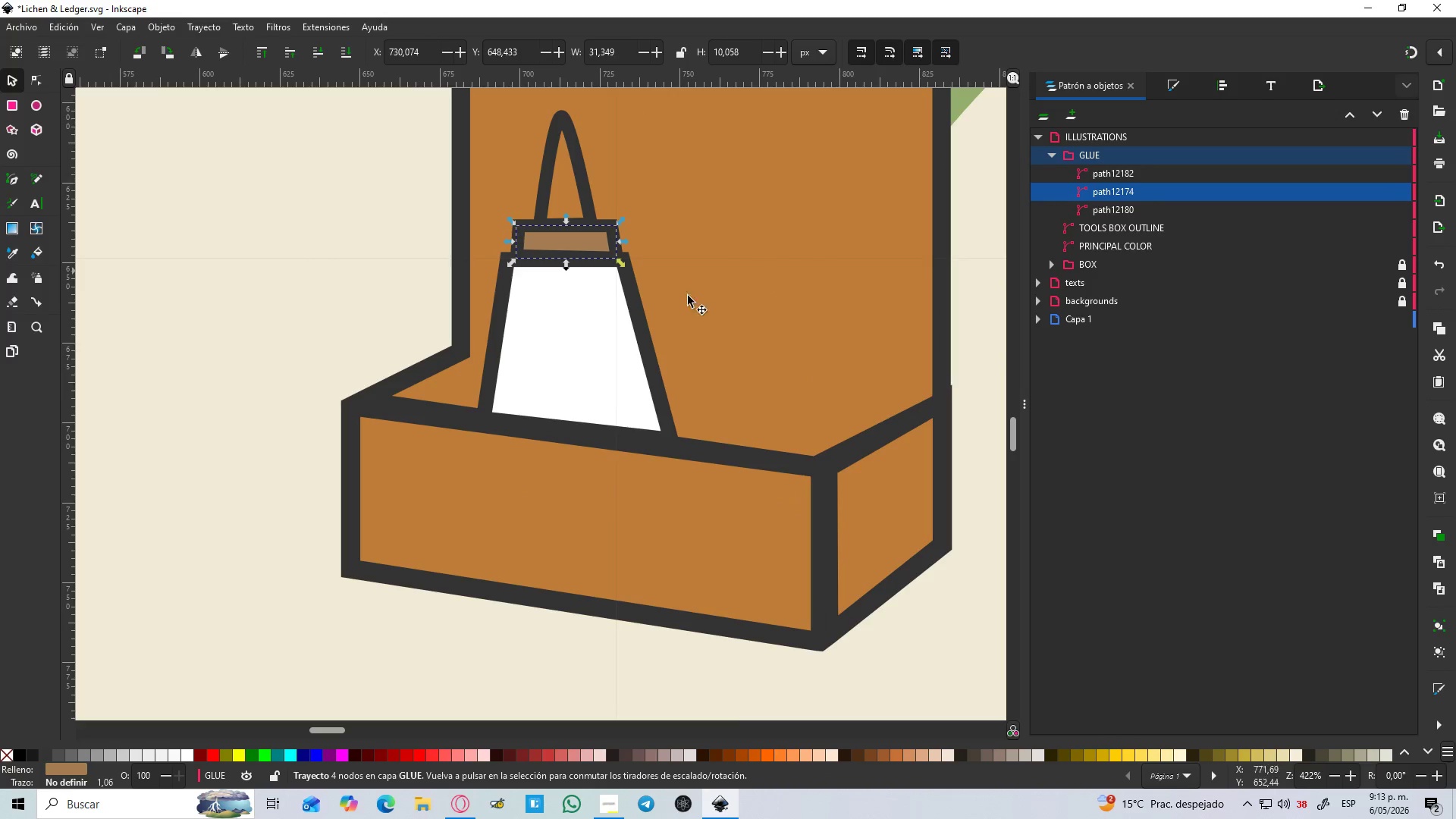 
left_click([645, 341])
 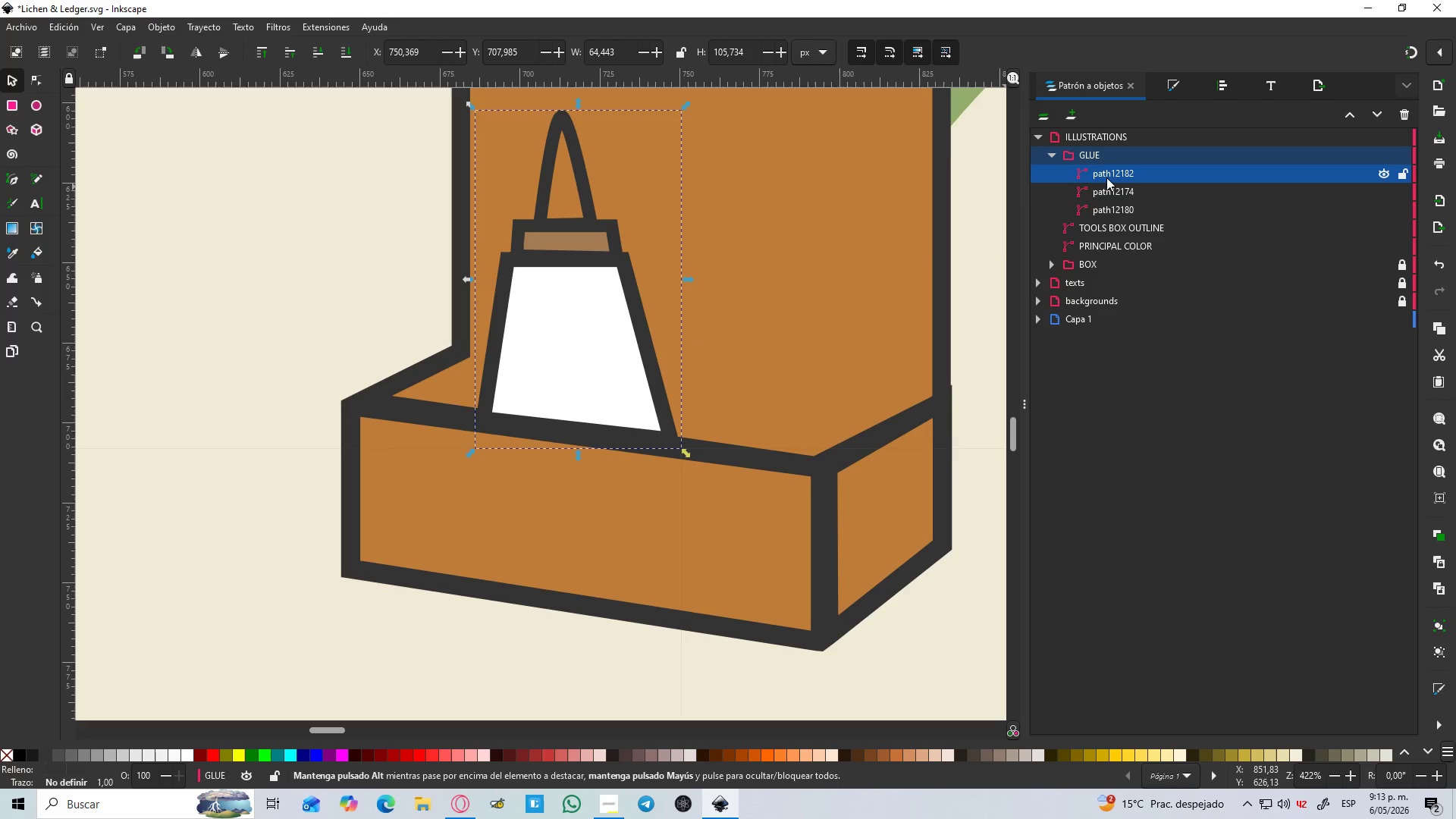 
double_click([1116, 179])
 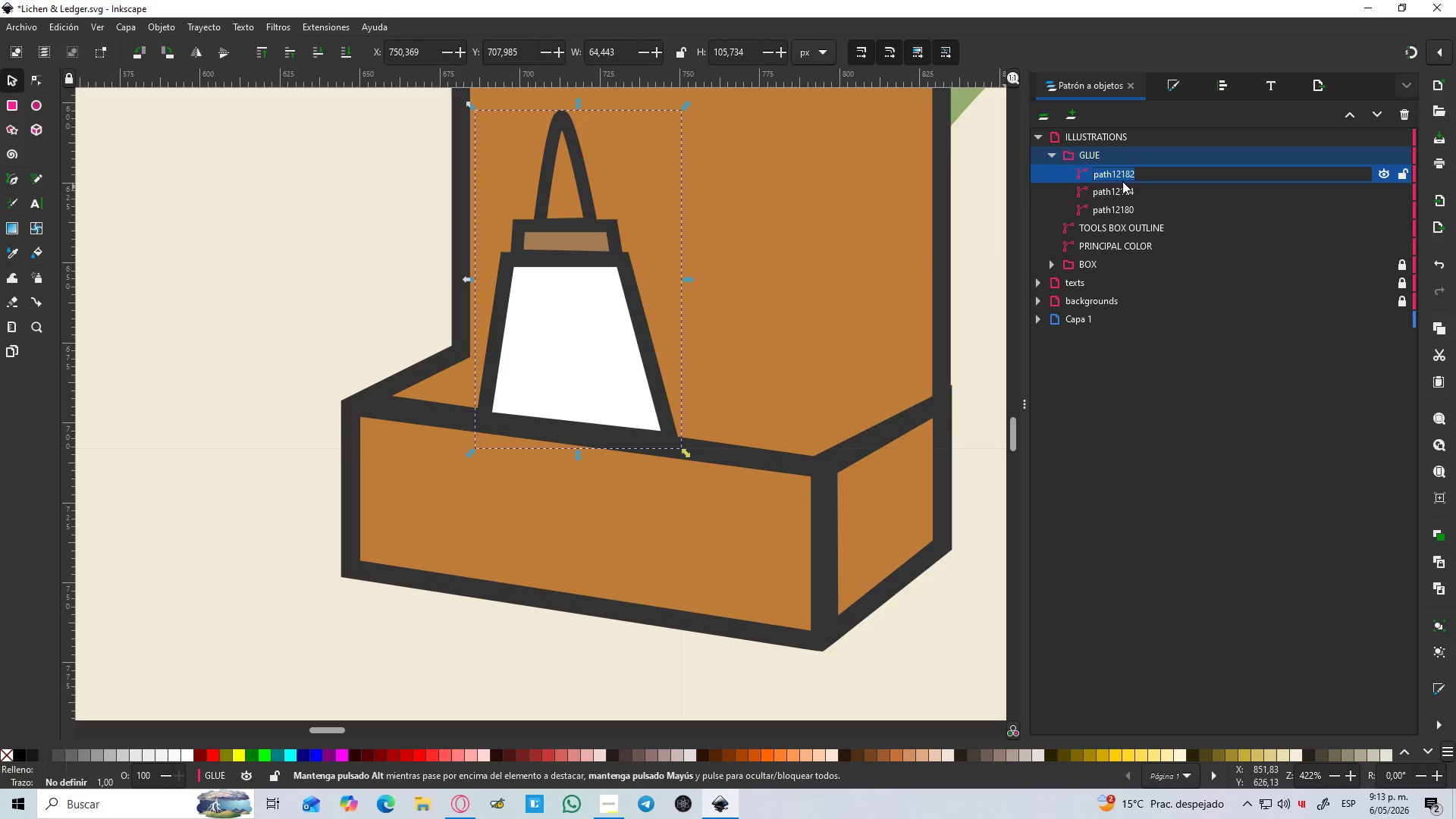 
type(OUTLINE)
 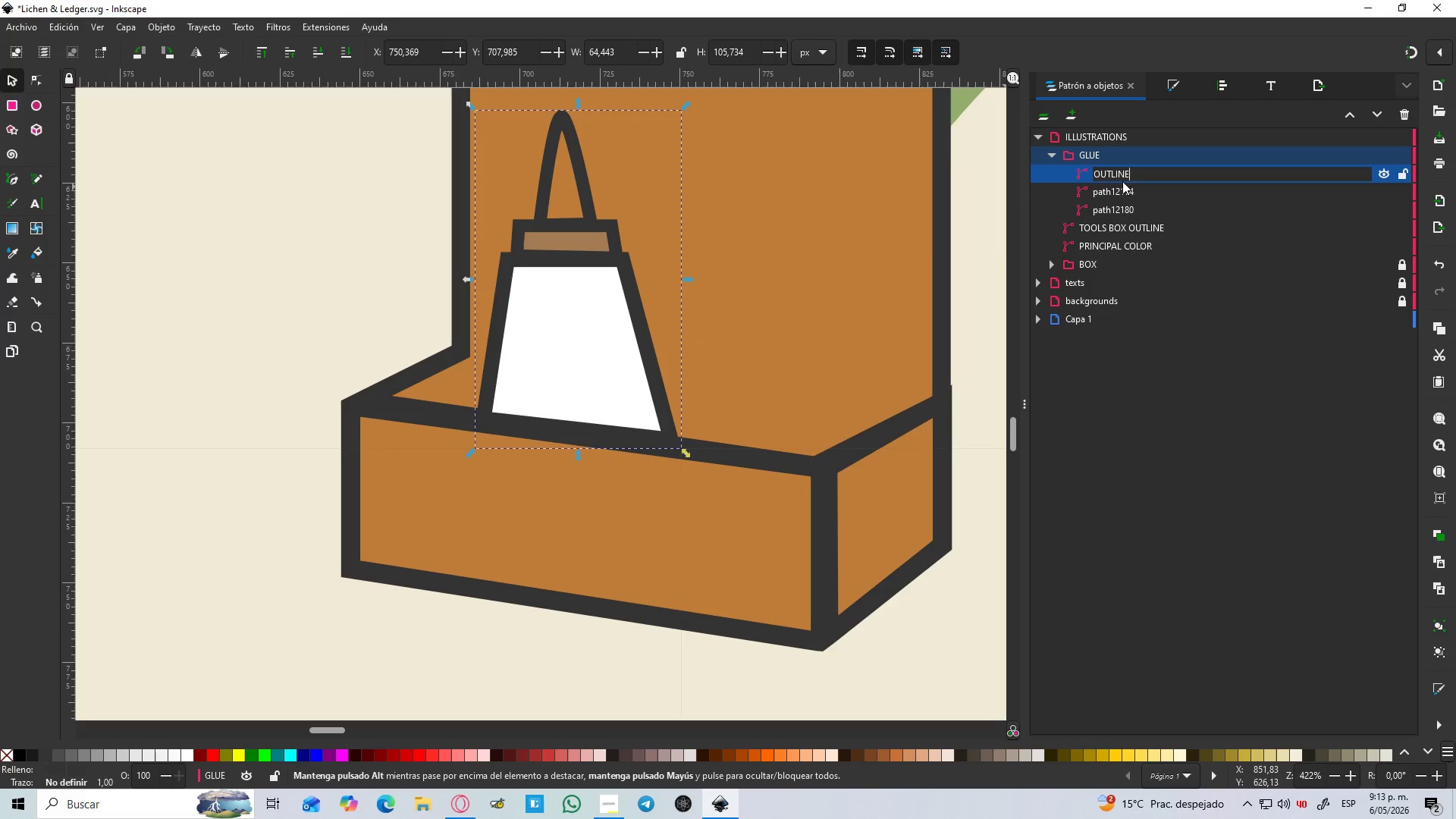 
key(Enter)
 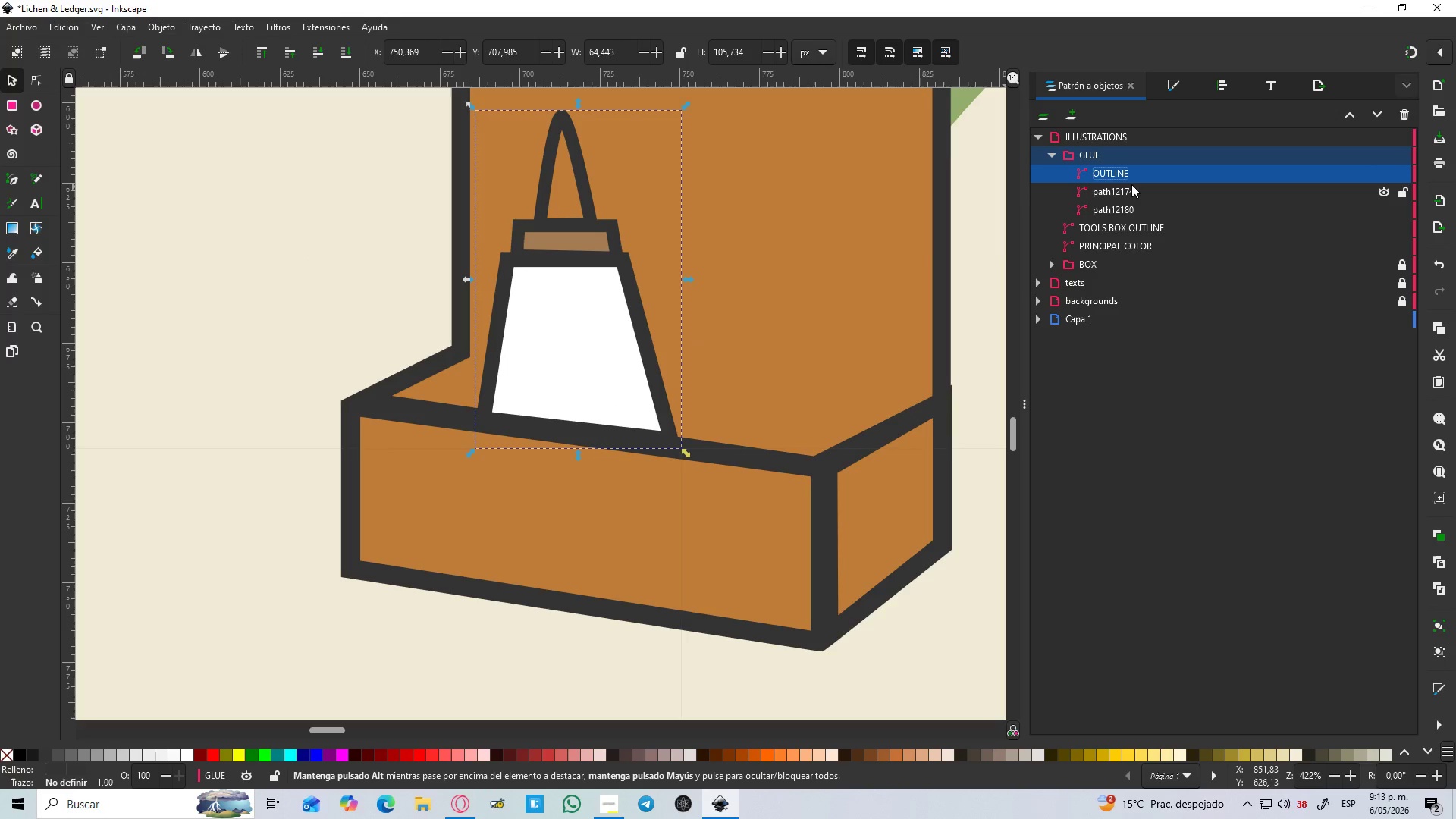 
left_click([1131, 189])
 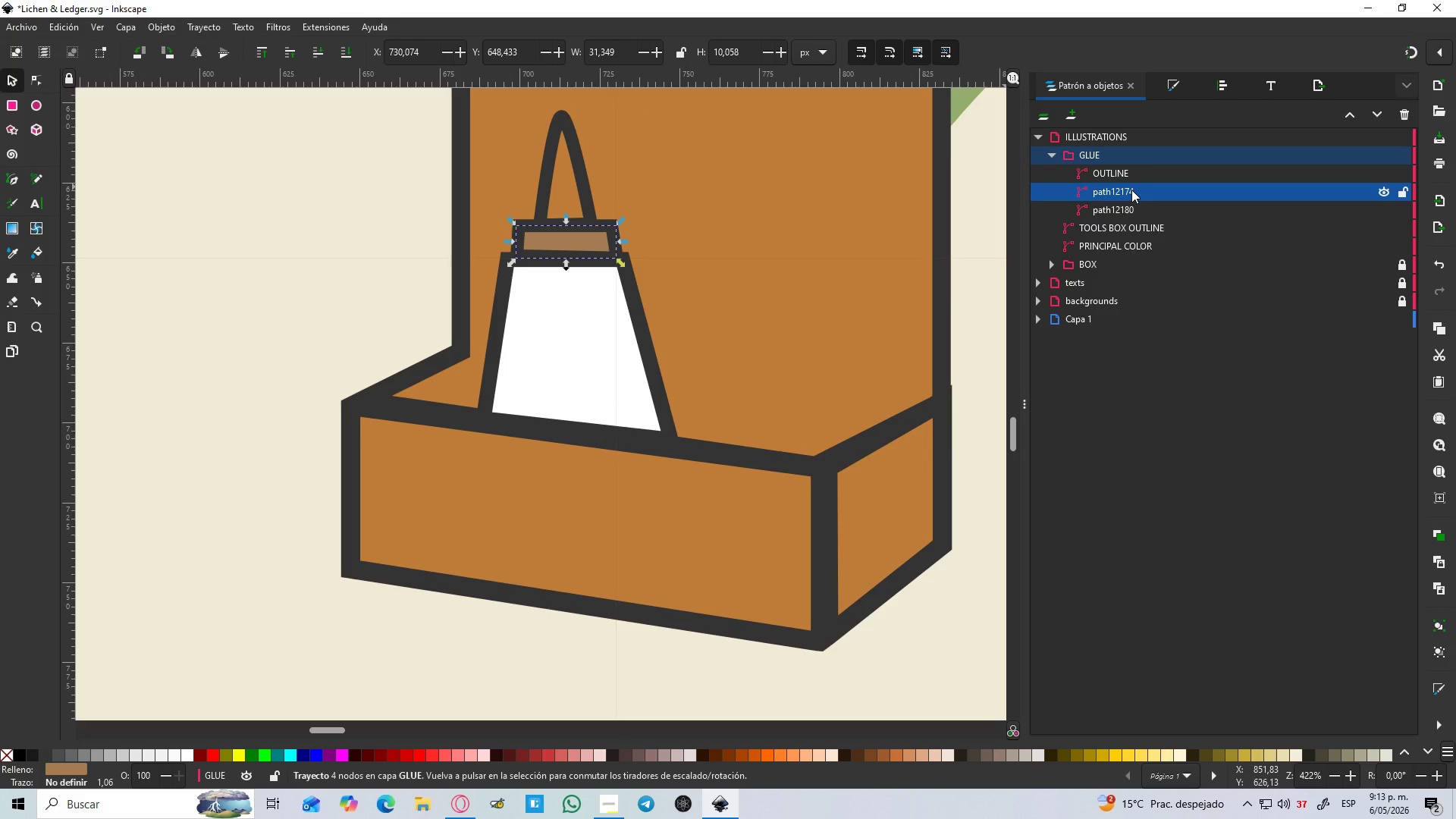 
double_click([1131, 190])
 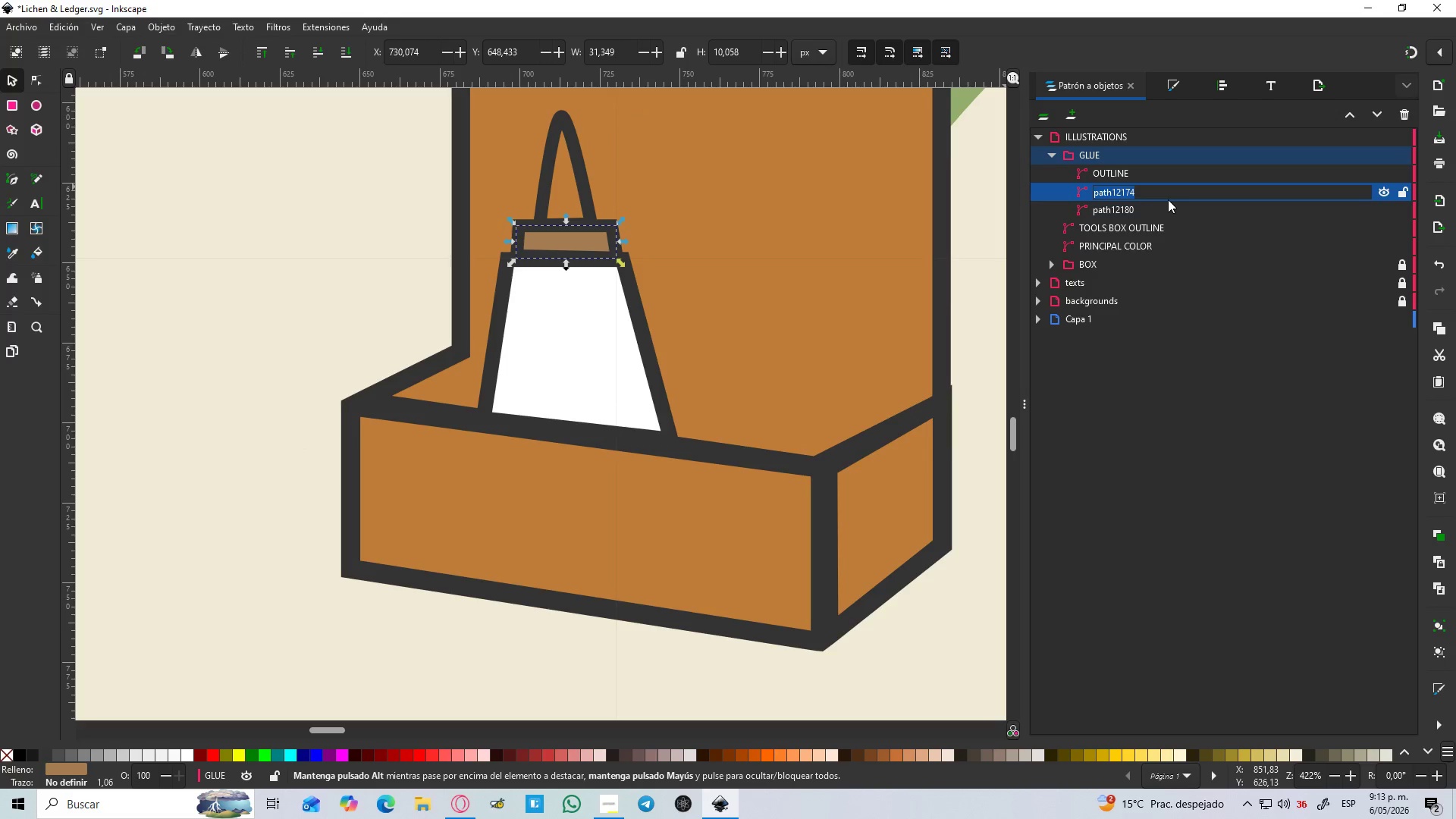 
type(SECONDARY COLOR)
 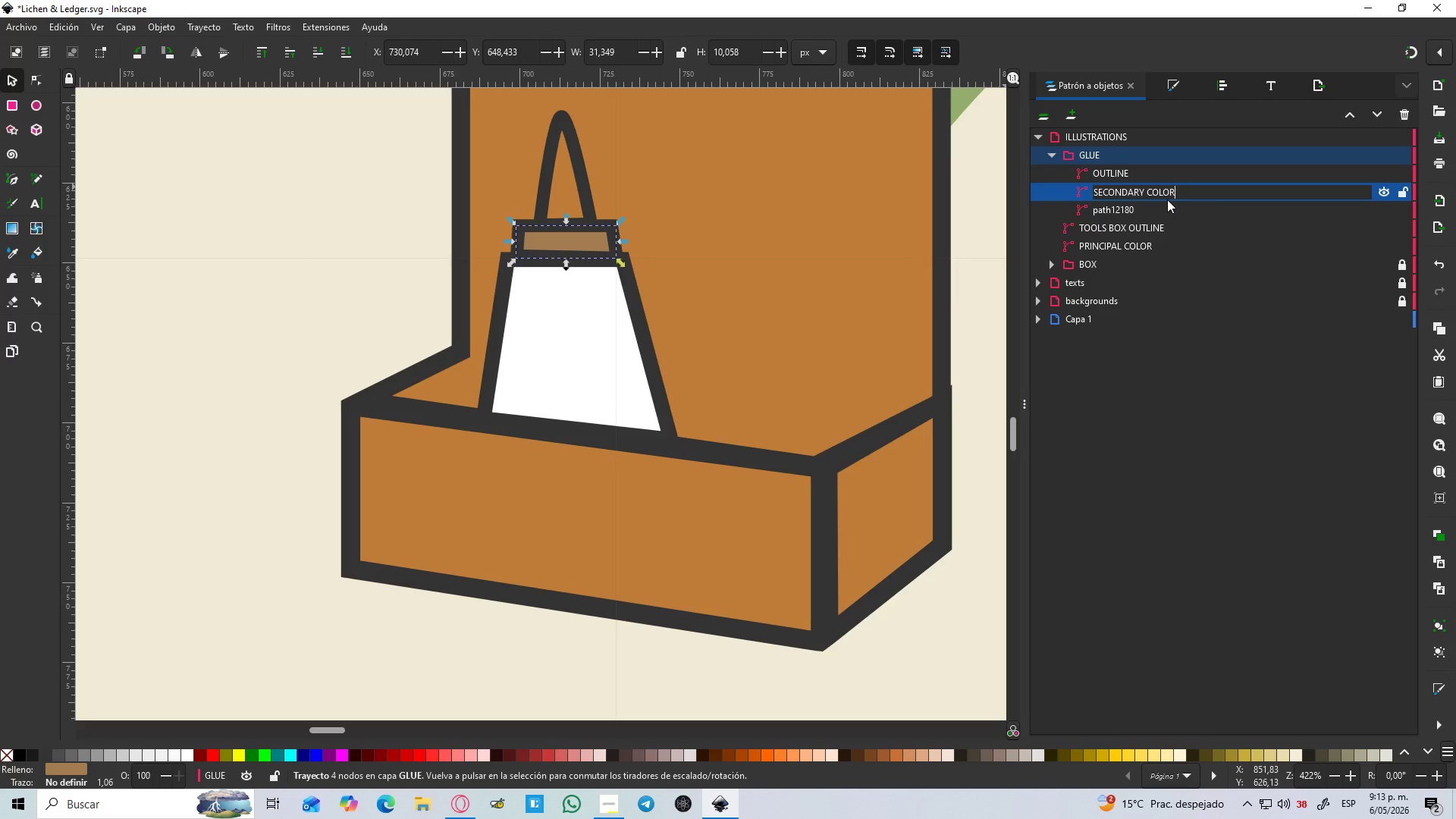 
key(Enter)
 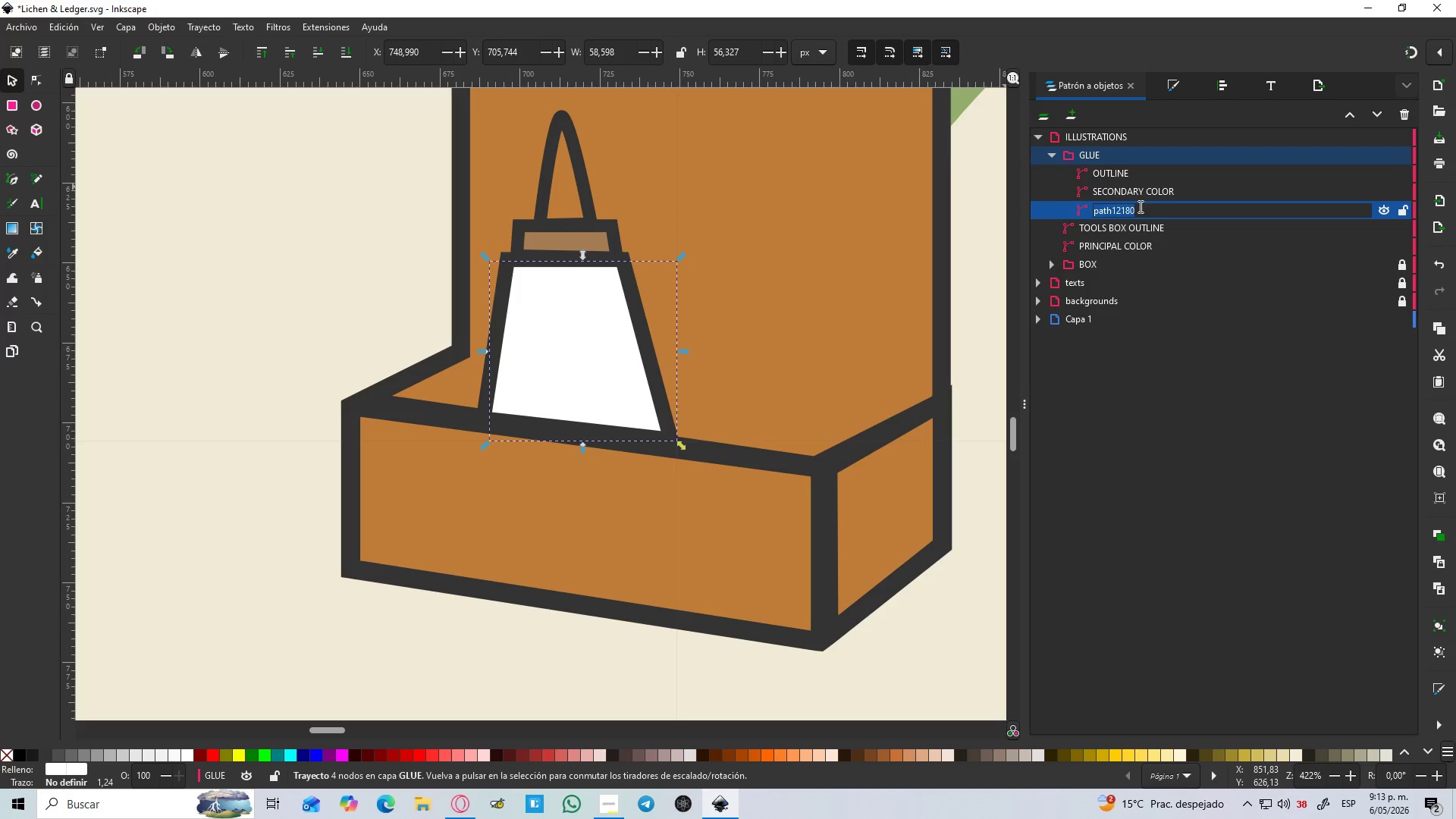 
type(PRINCIAPL COLOR)
 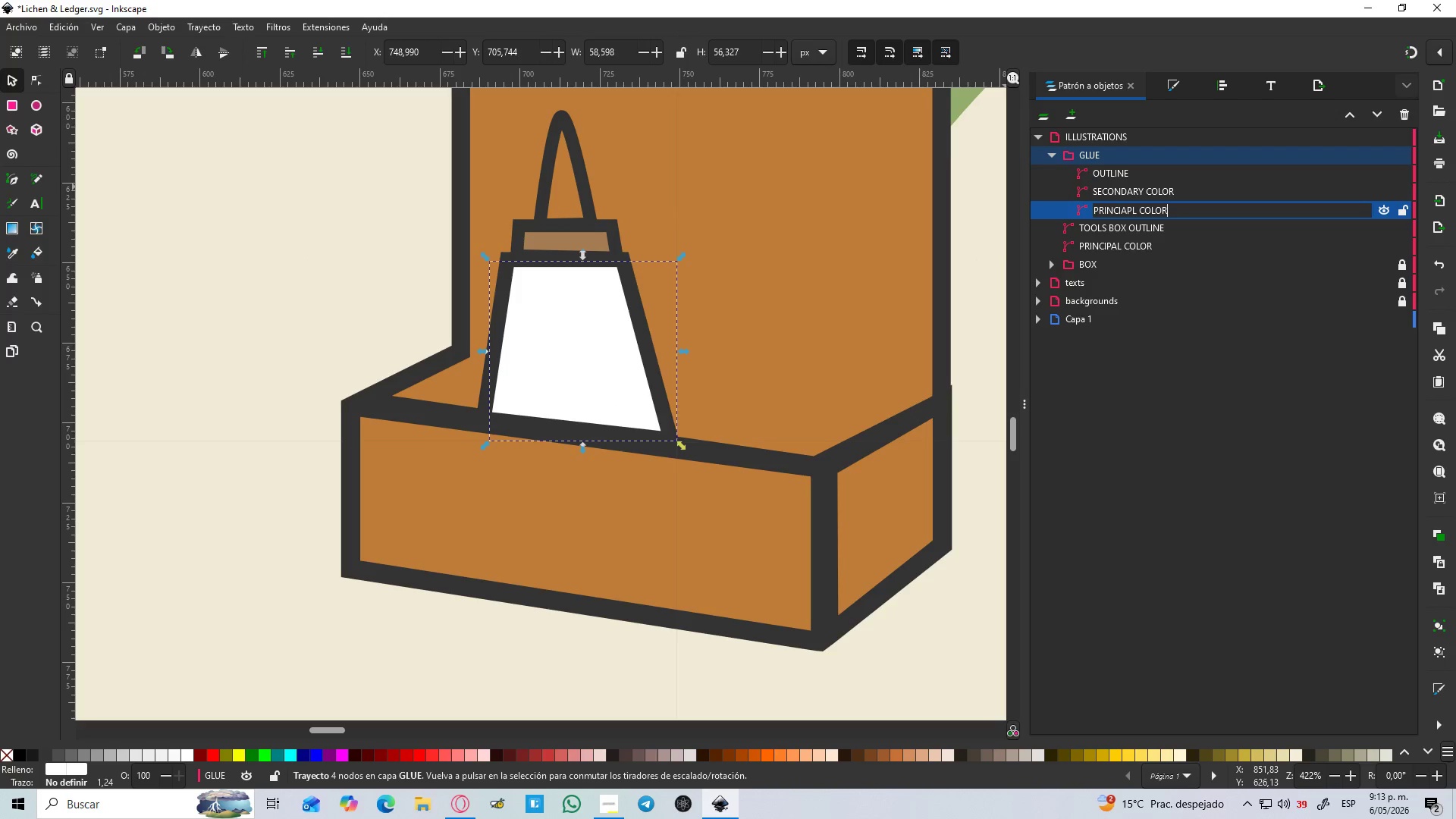 
key(Enter)
 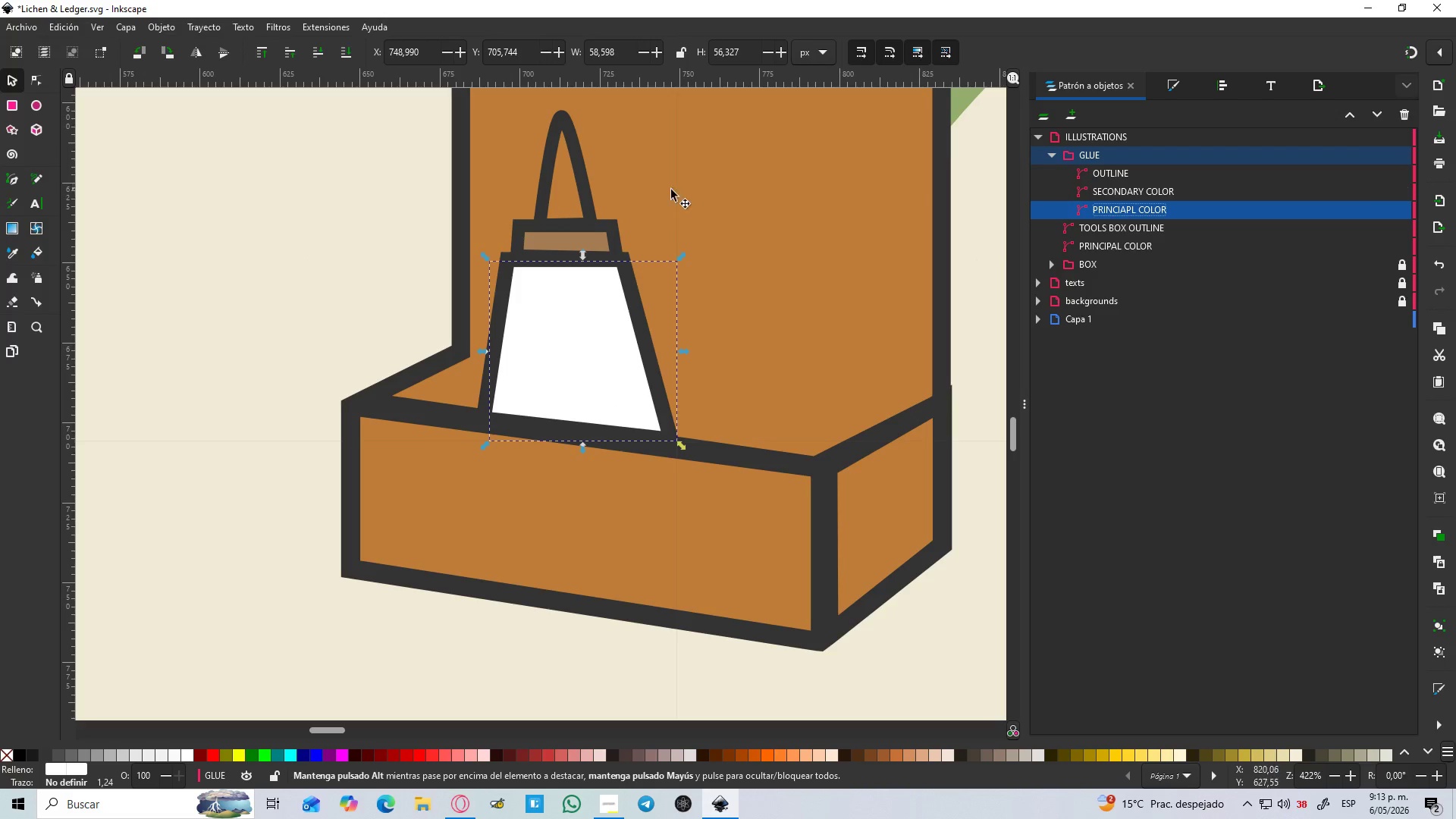 
hold_key(key=ControlLeft, duration=0.48)
scroll: coordinate [551, 201], scroll_direction: up, amount: 2.0
 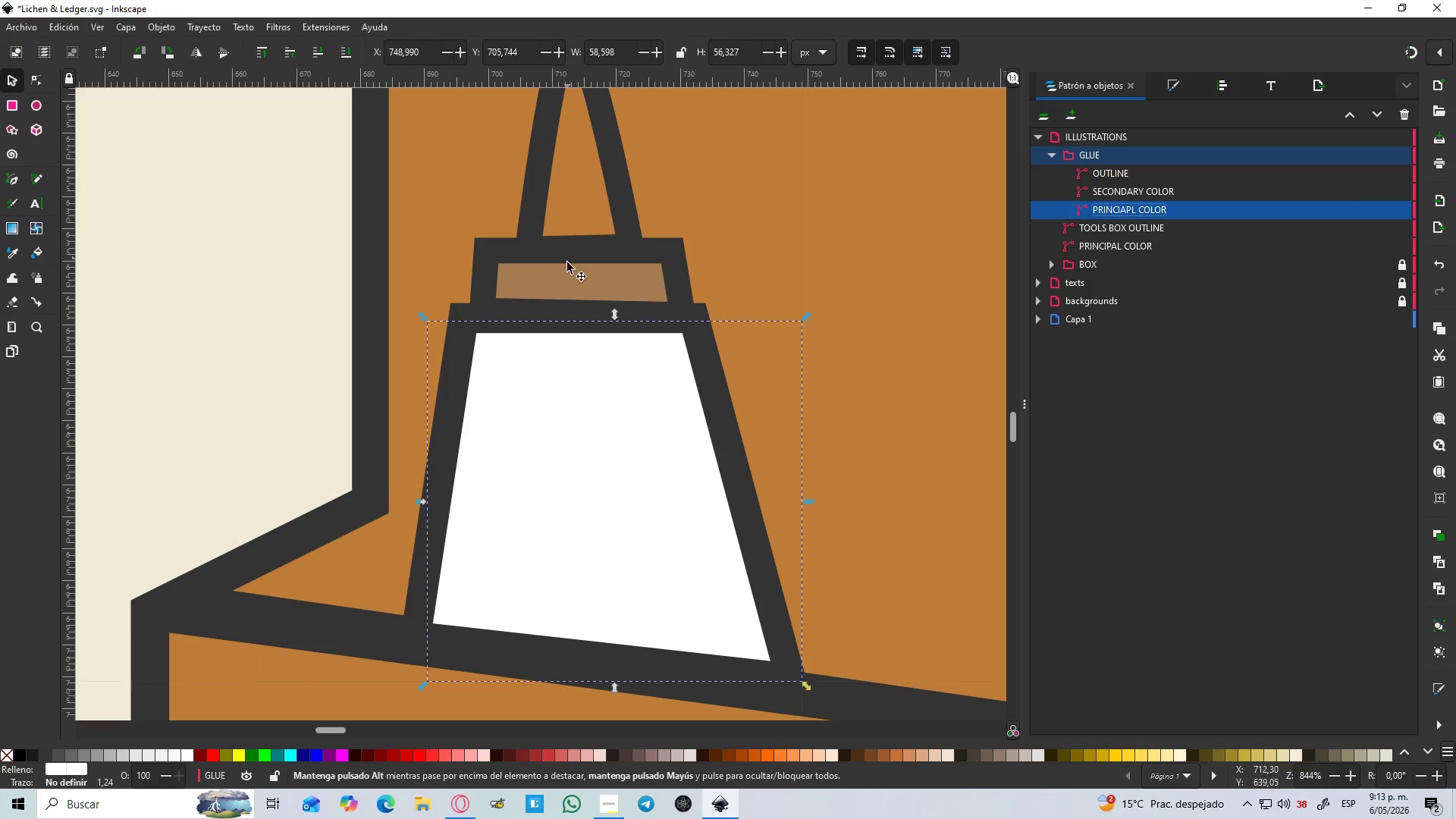 
left_click([567, 263])
 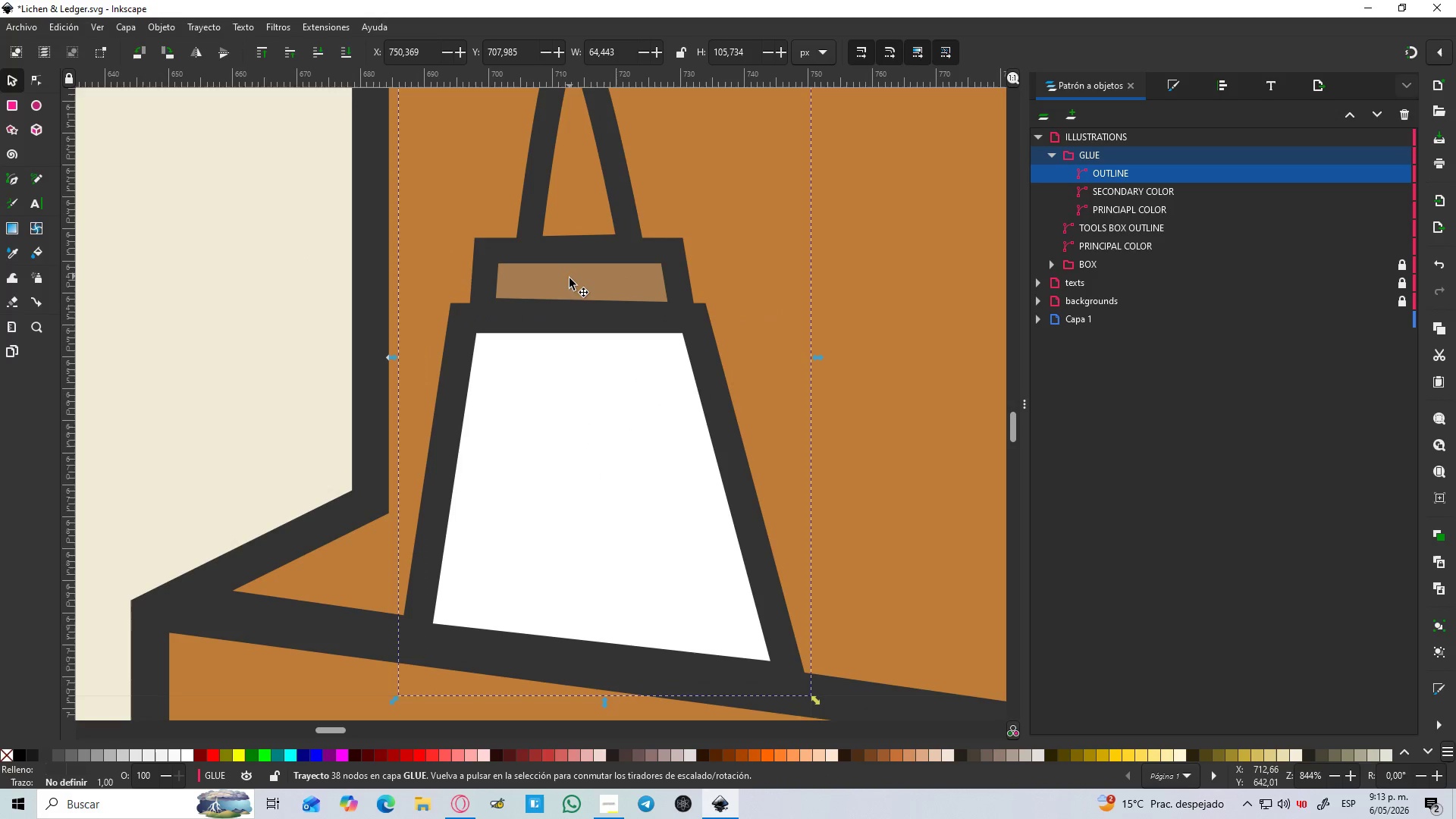 
left_click([572, 282])
 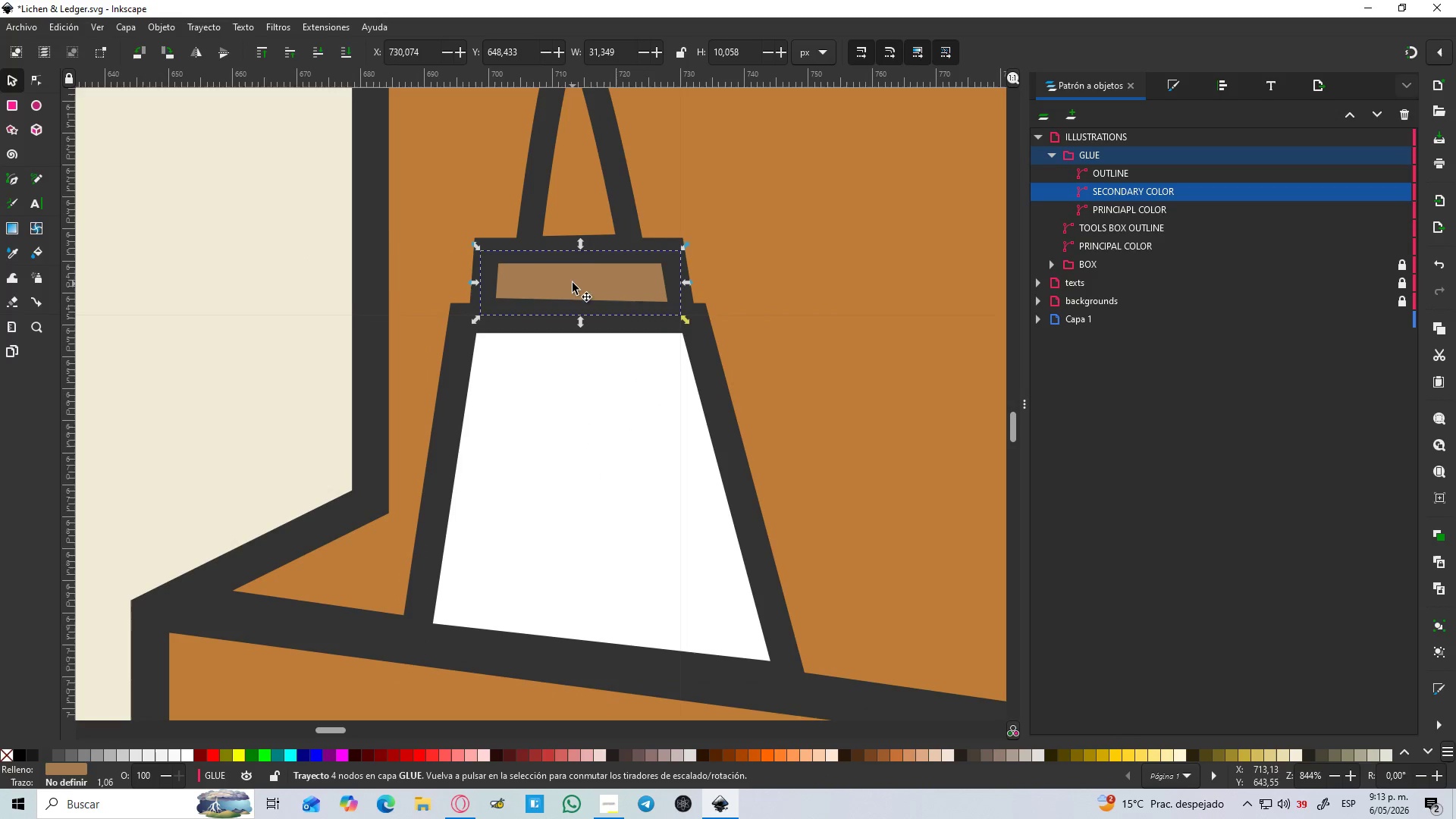 
hold_key(key=ControlLeft, duration=0.66)
 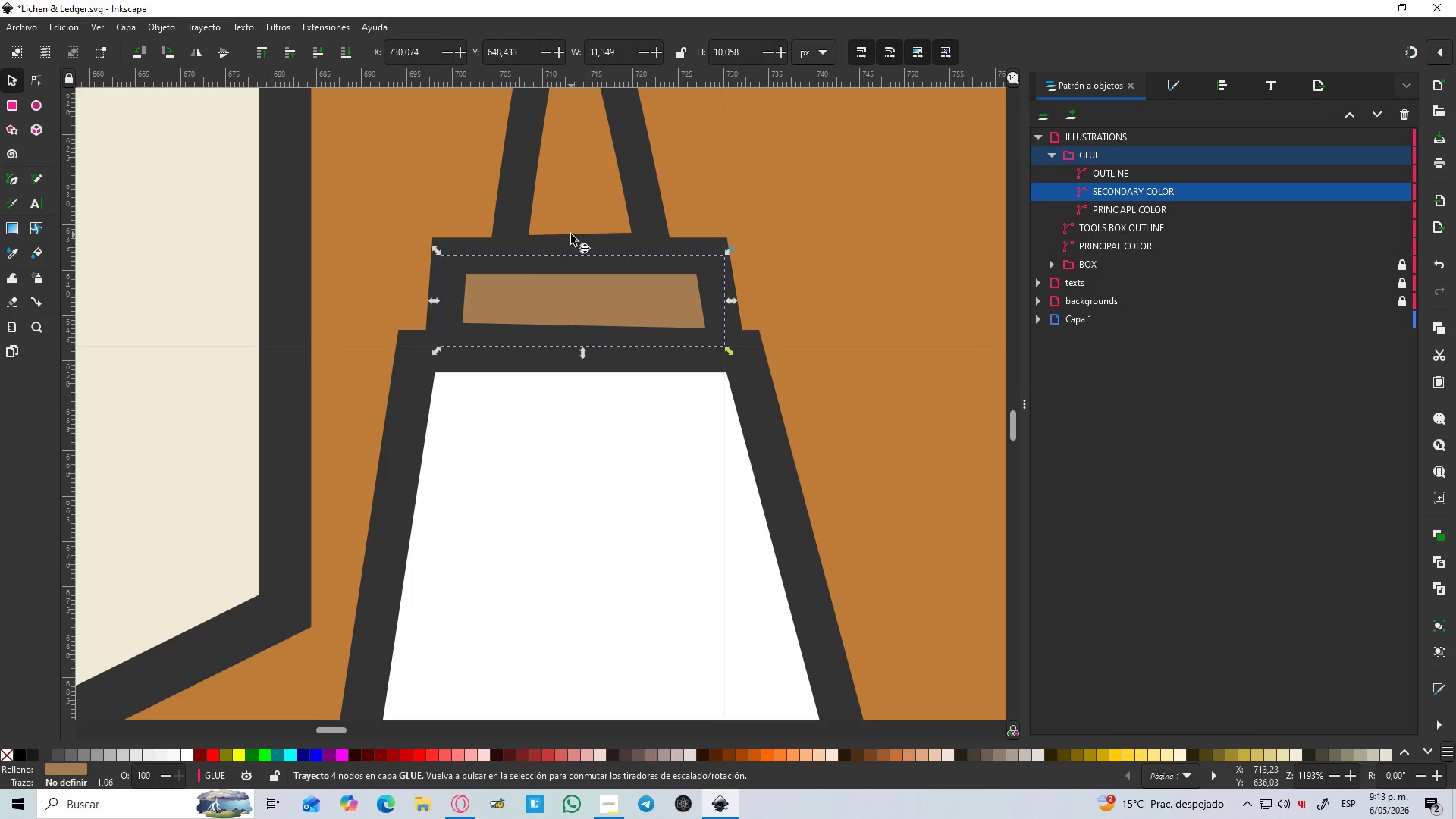 
hold_key(key=ControlLeft, duration=10.97)
 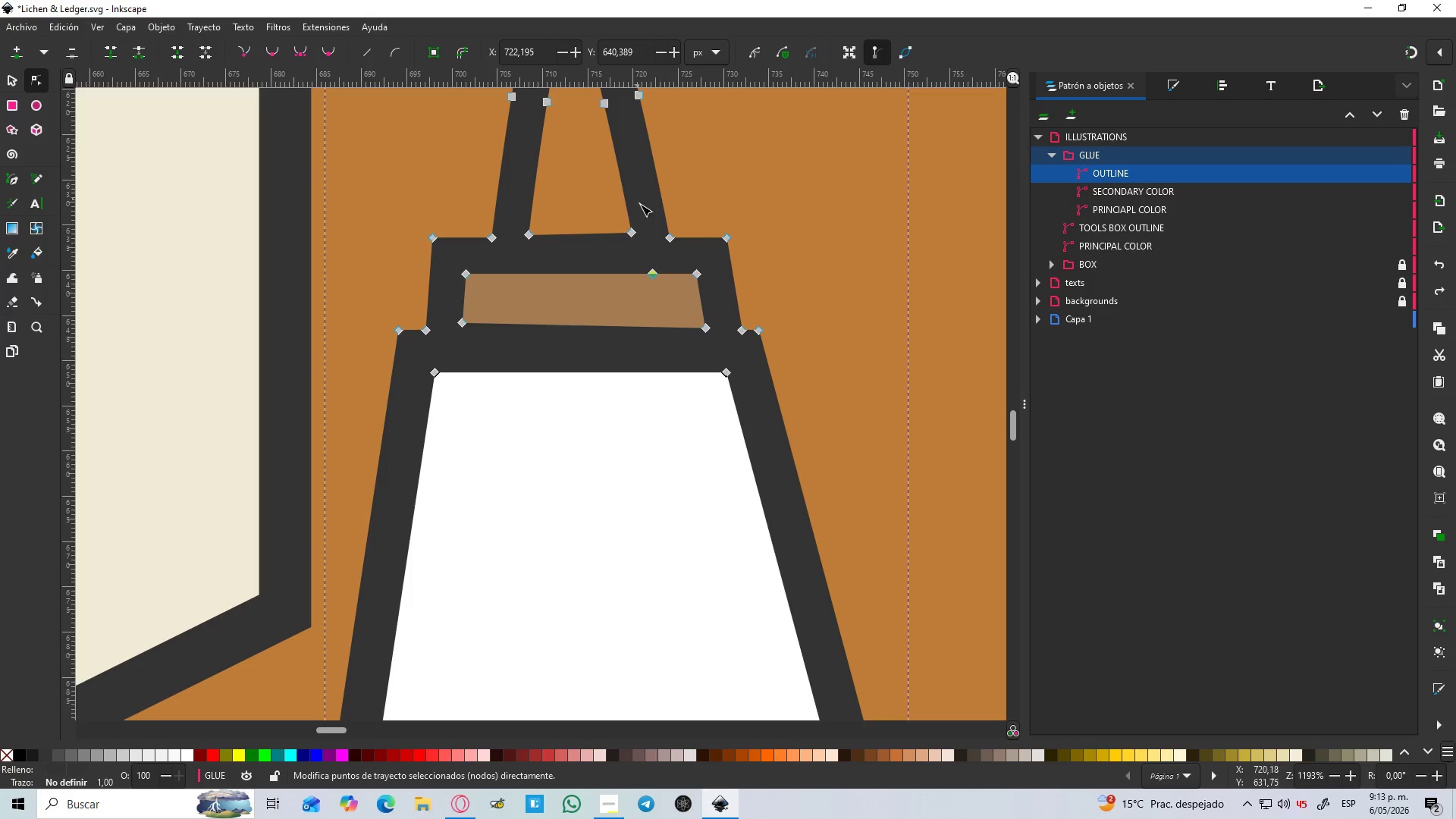 
scroll: coordinate [576, 238], scroll_direction: up, amount: 1.0
 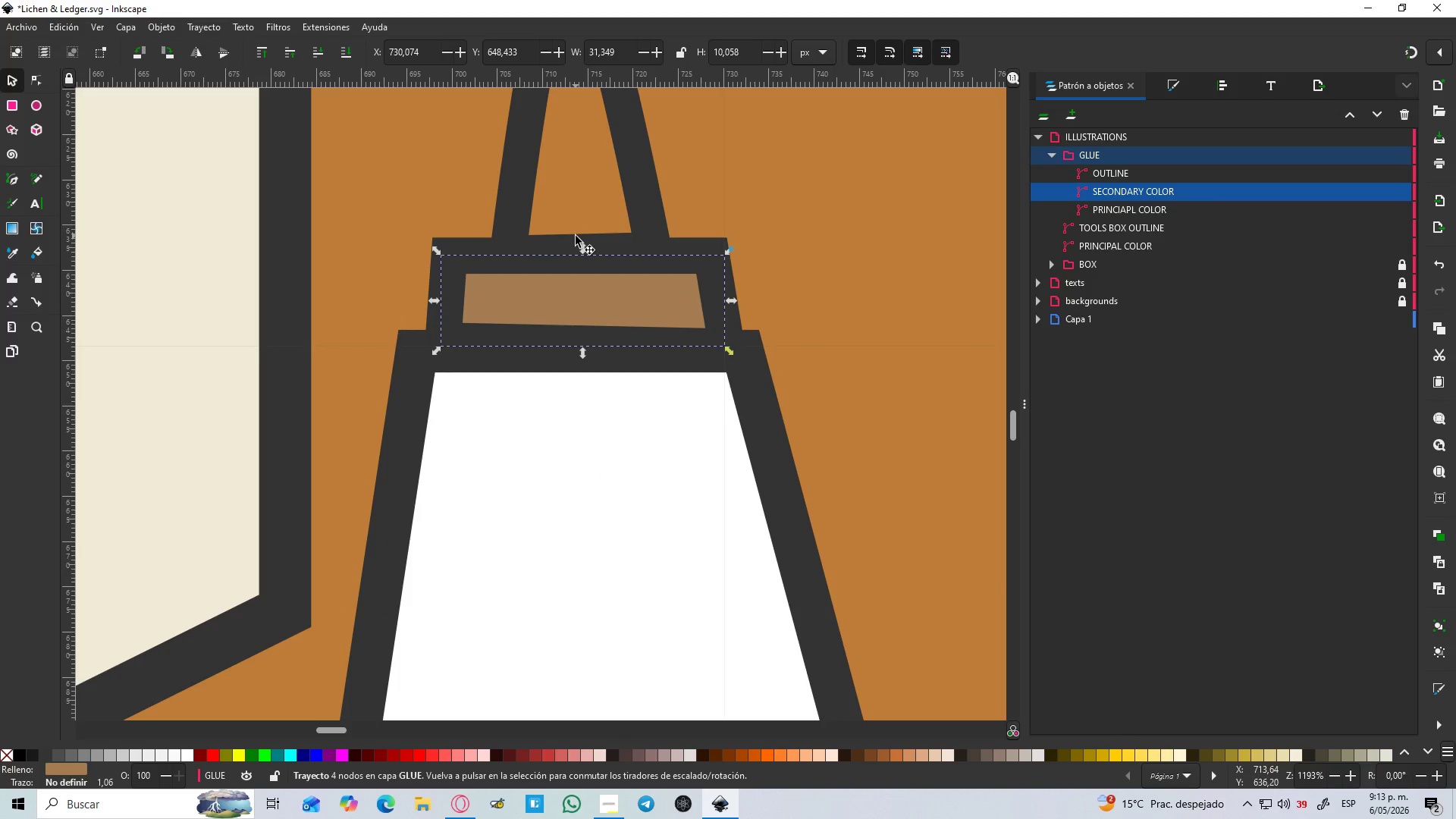 
key(N)
 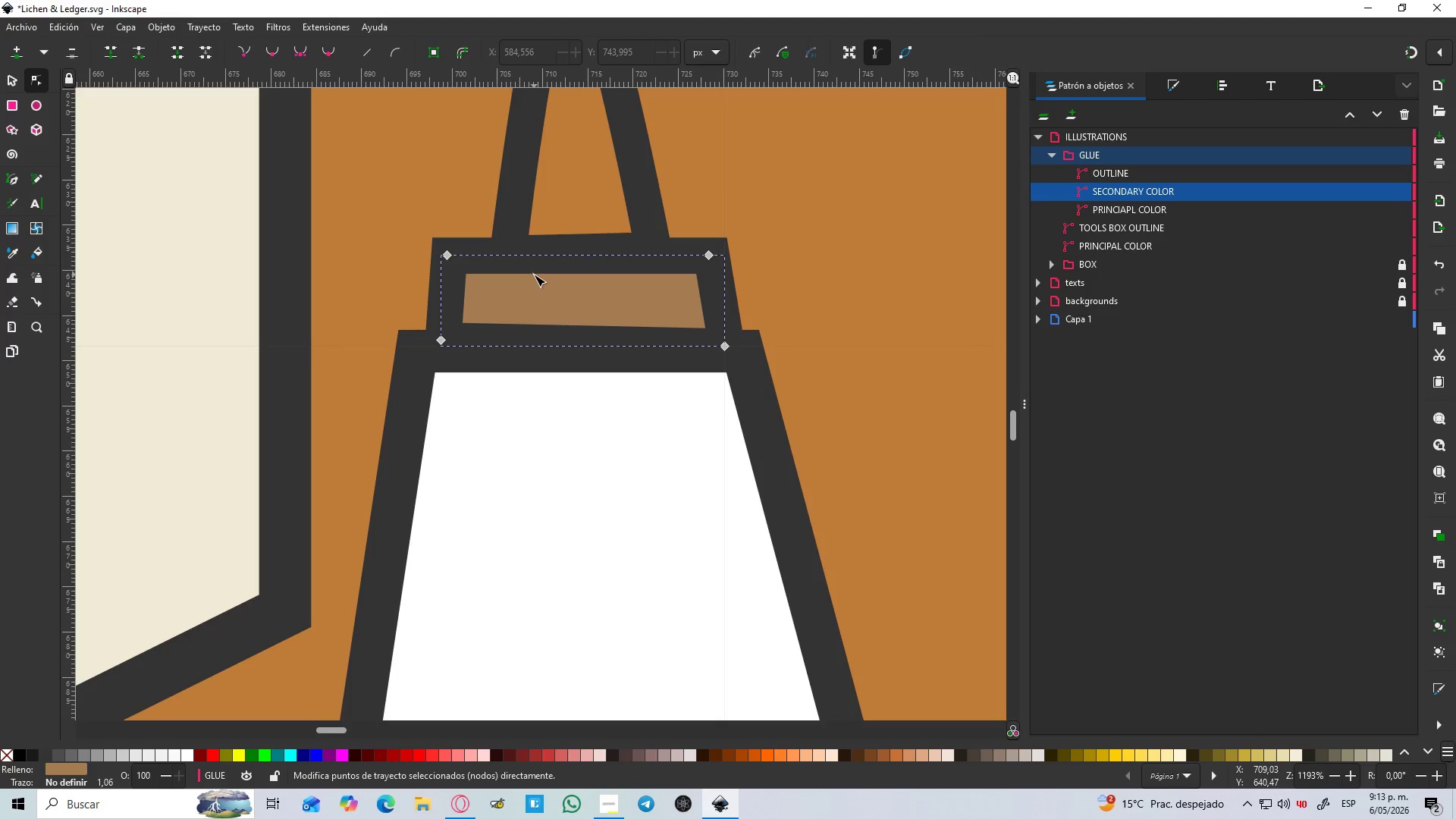 
left_click([528, 281])
 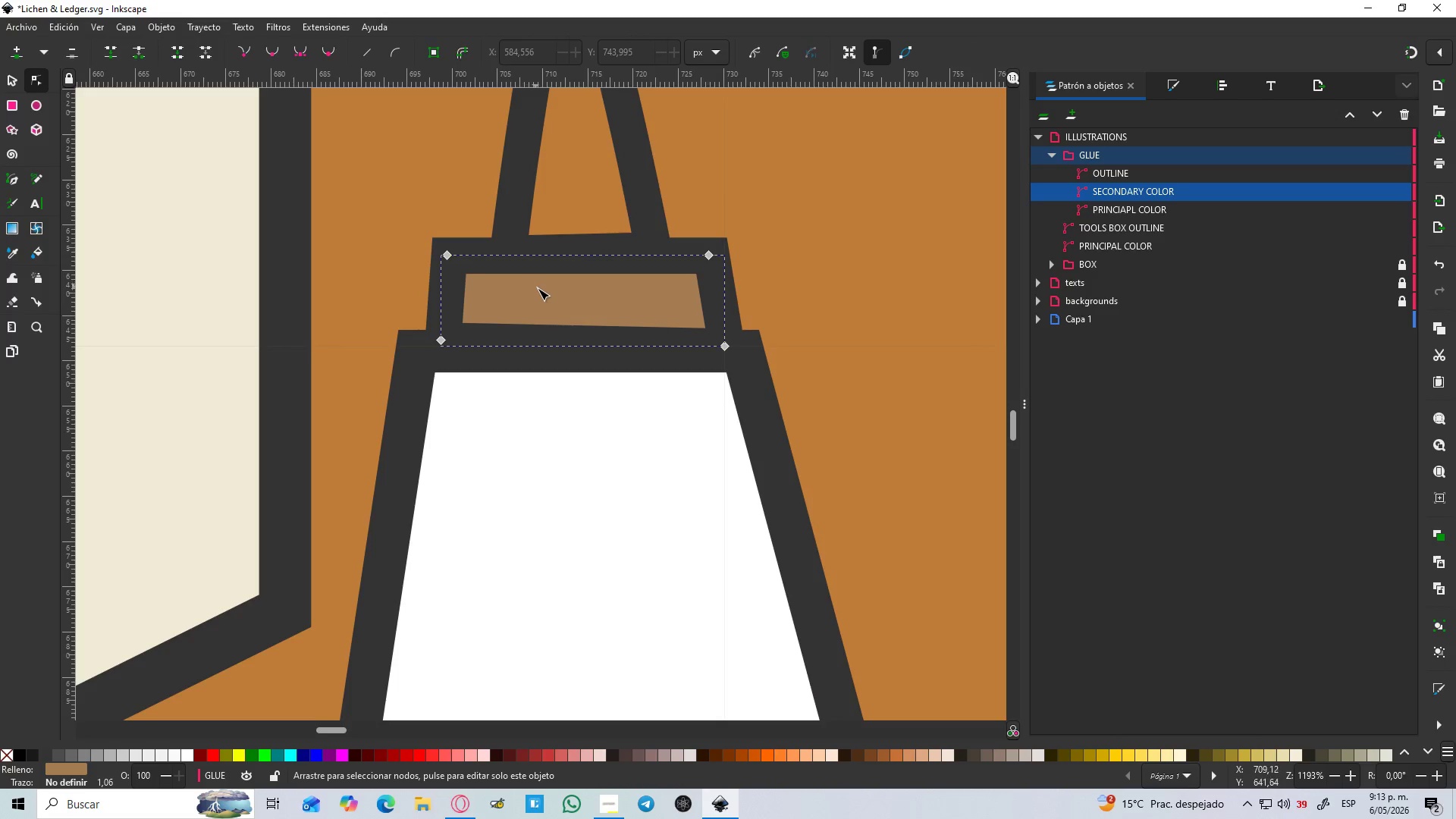 
left_click([541, 291])
 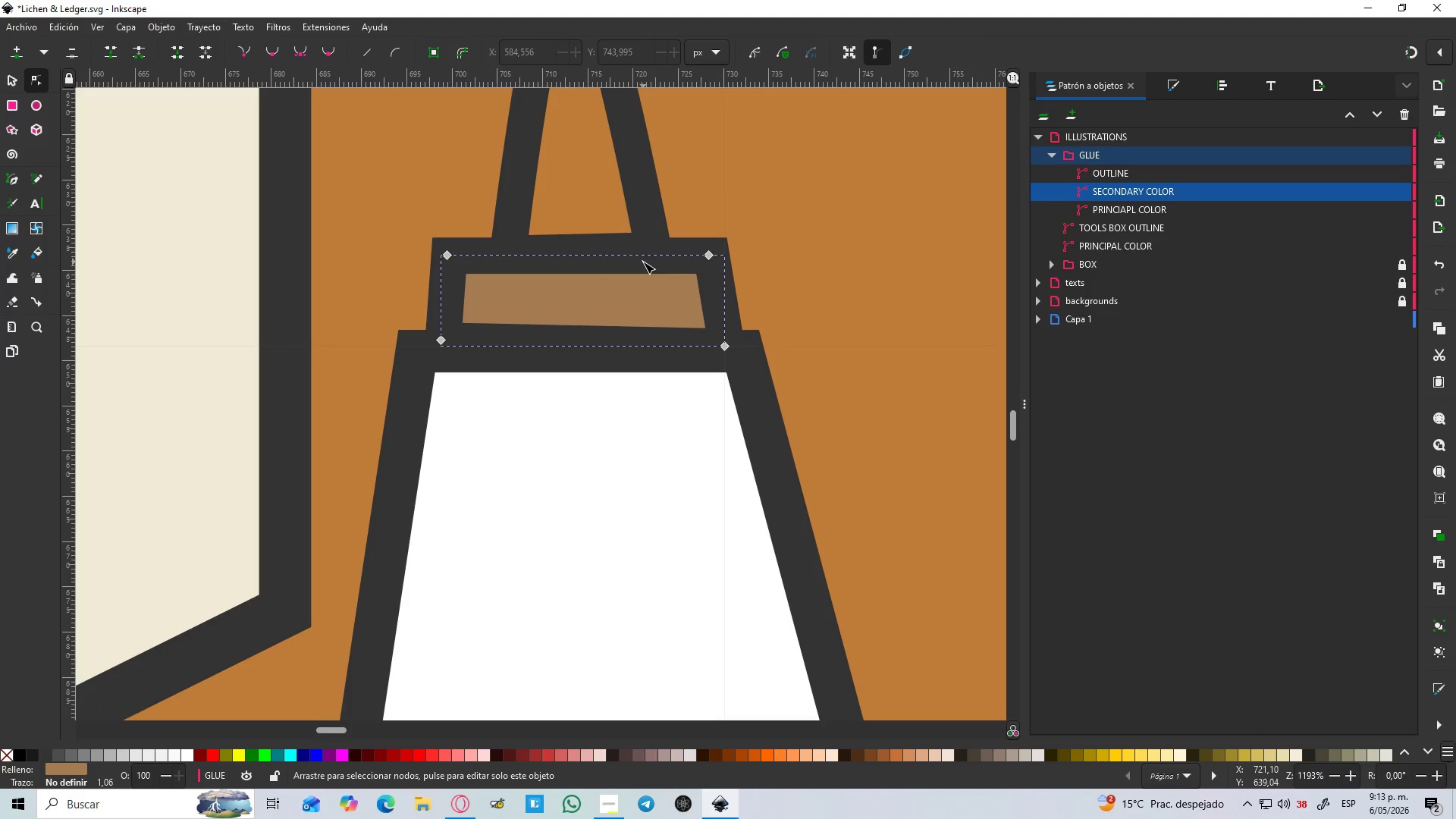 
double_click([654, 275])
 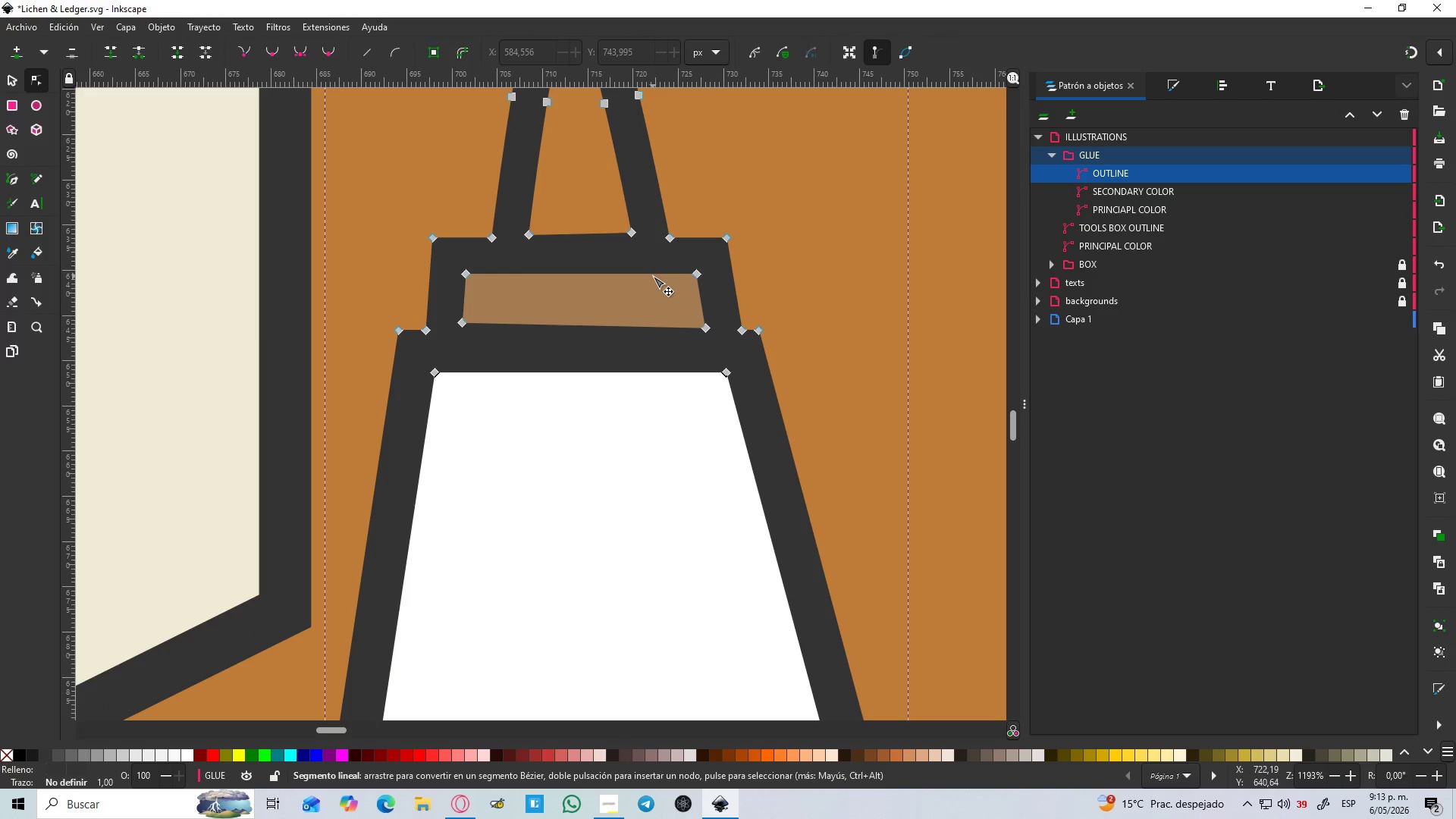 
double_click([653, 276])
 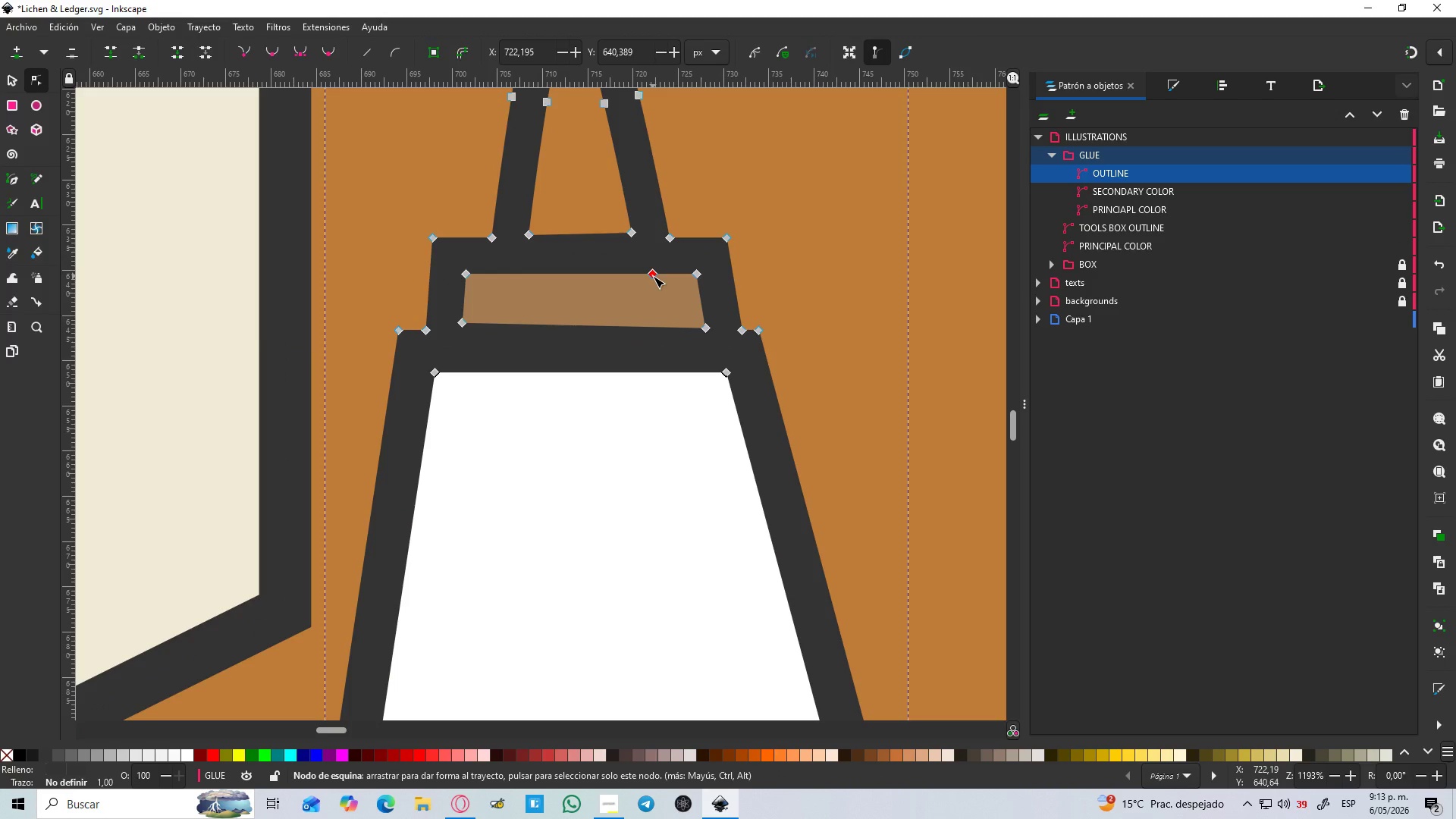 
left_click_drag(start_coordinate=[653, 276], to_coordinate=[613, 150])
 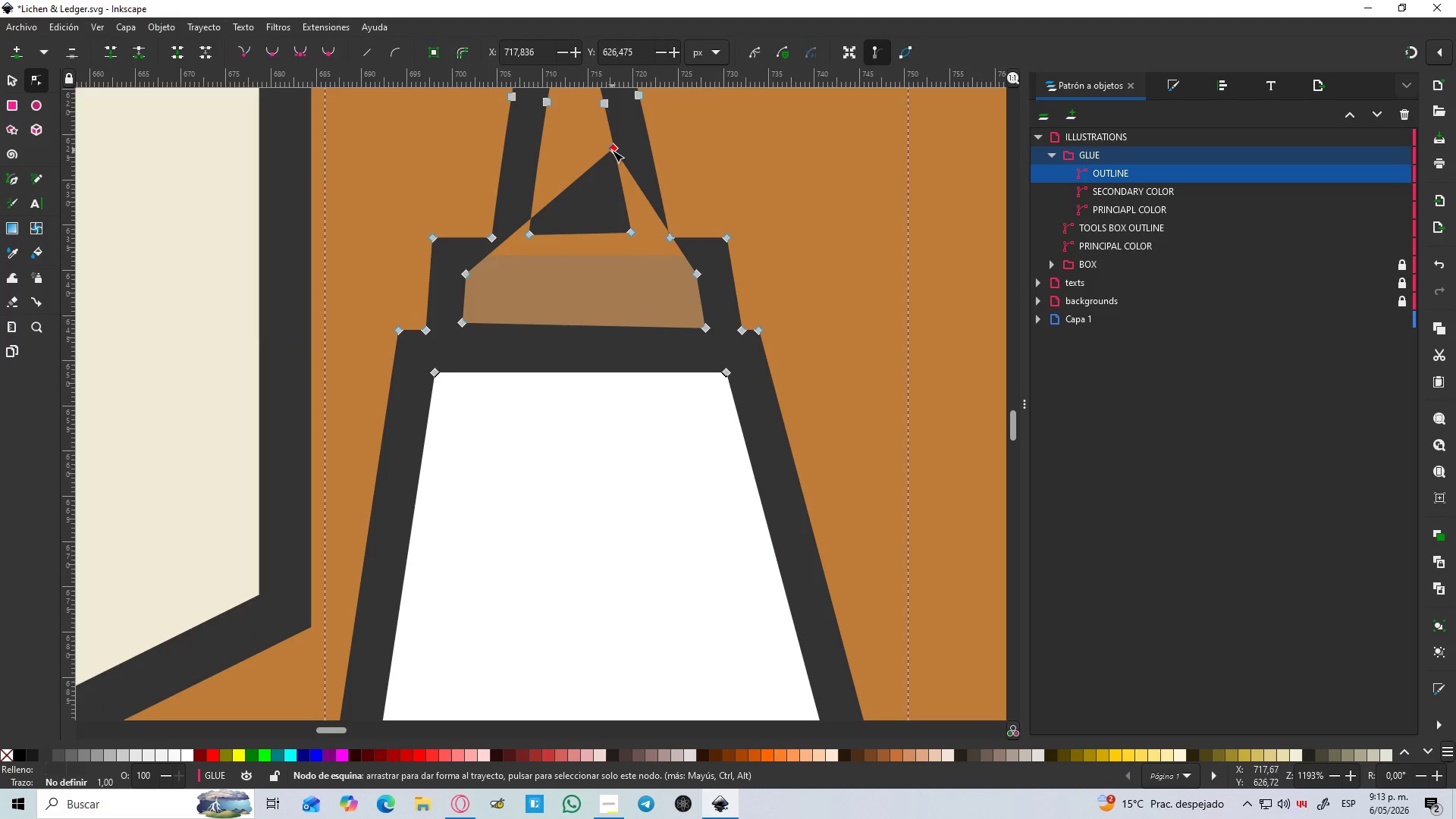 
key(Control+Z)
 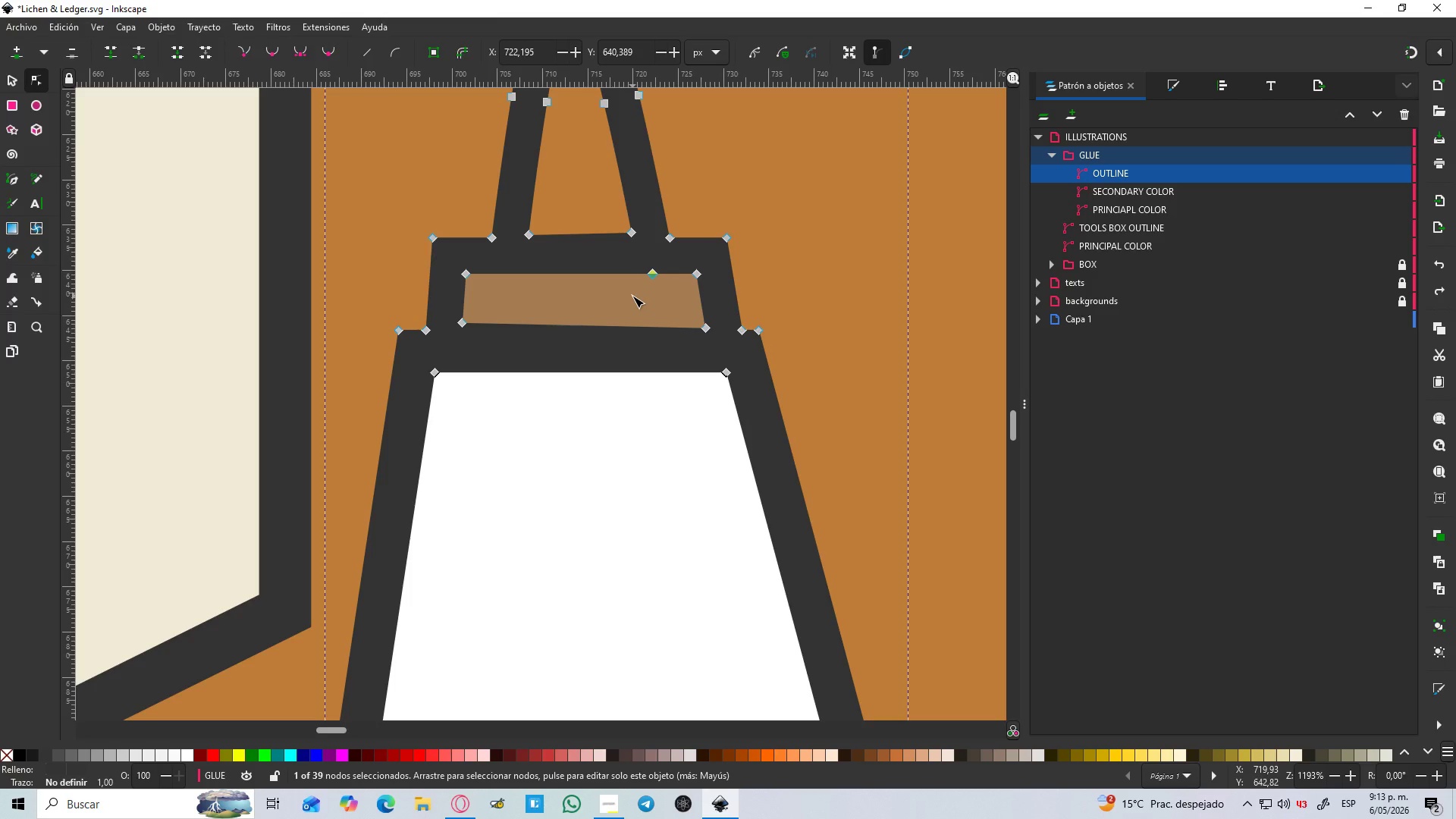 
key(Control+Z)
 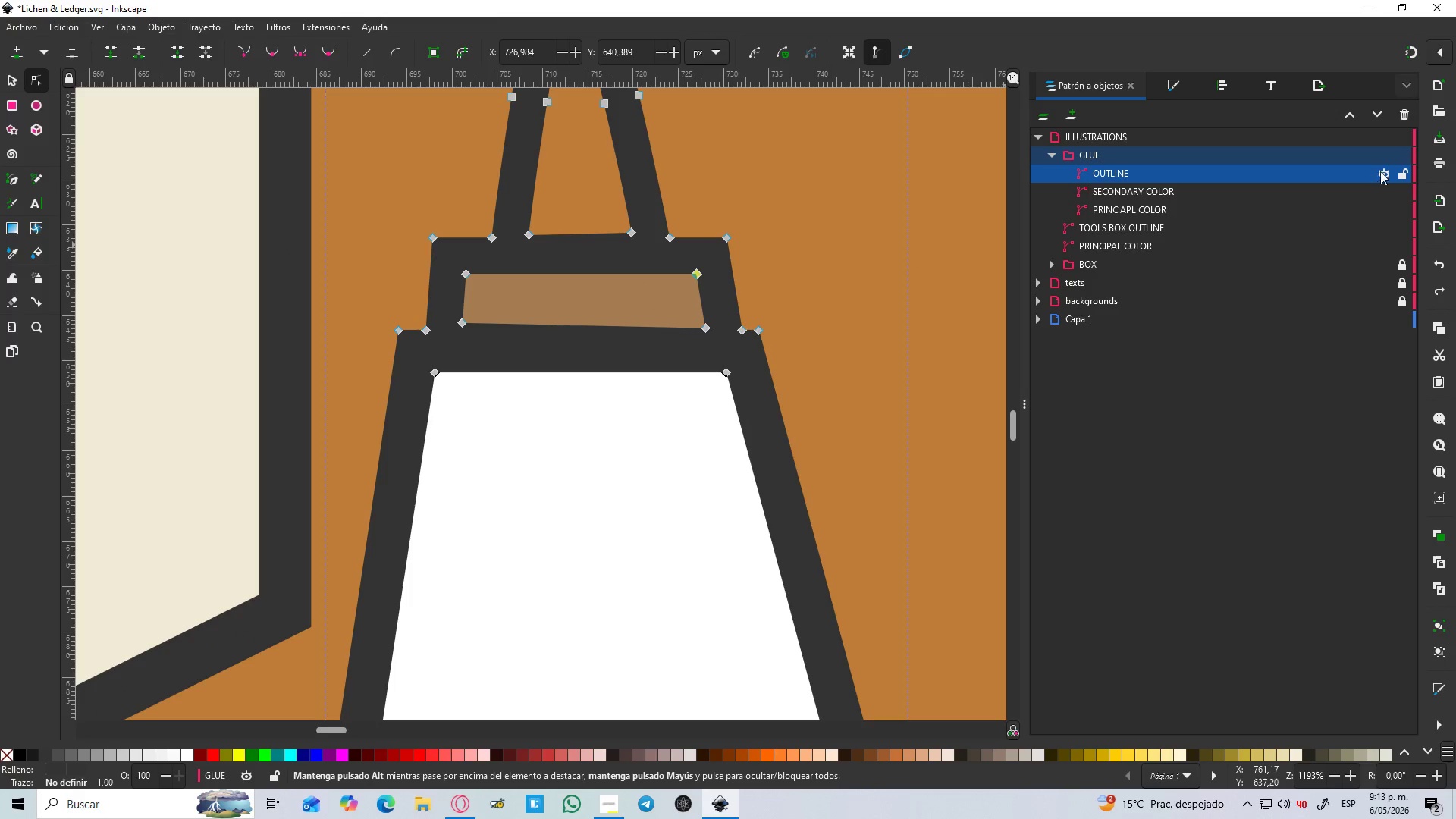 
left_click([1404, 173])
 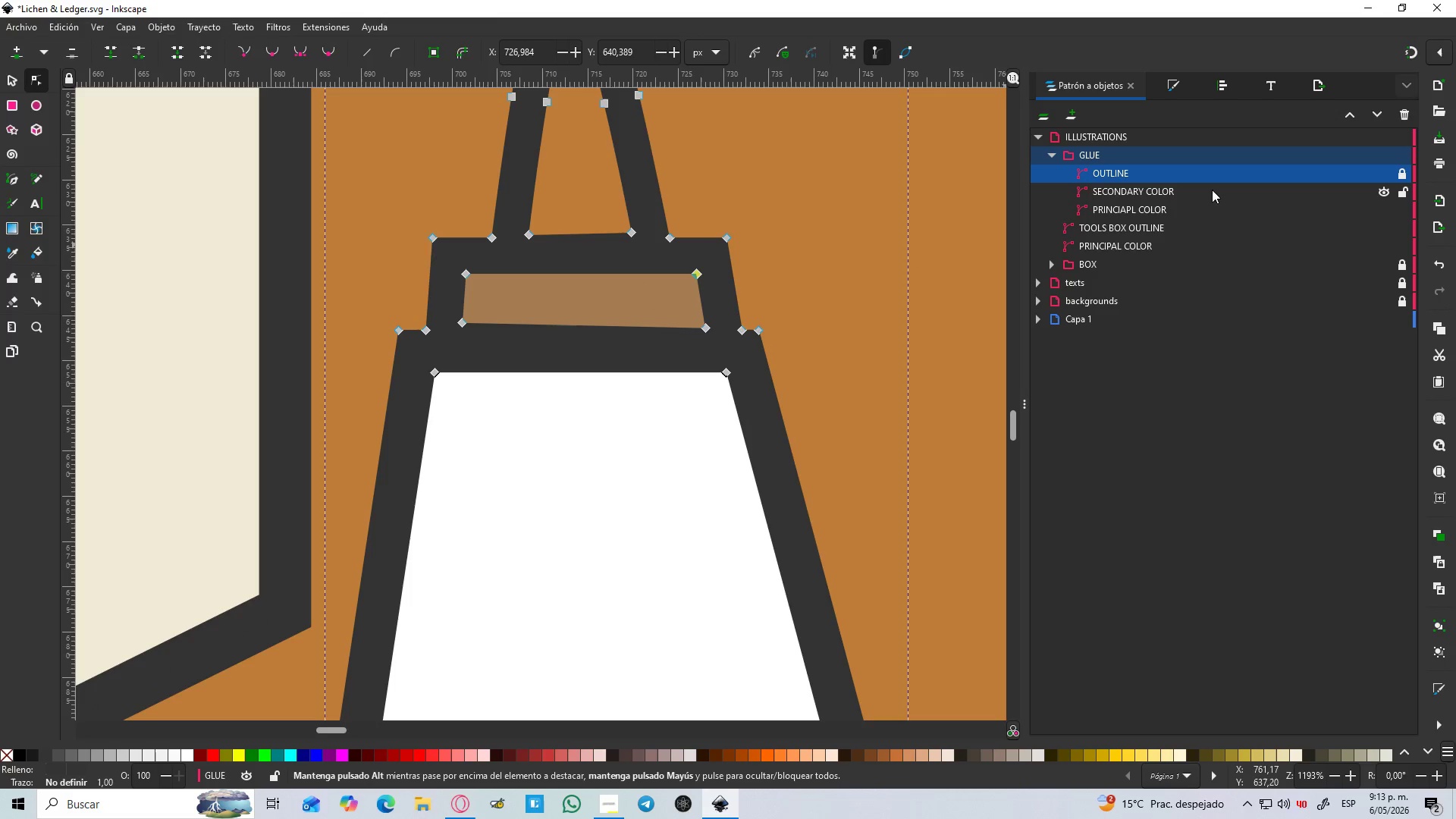 
left_click([1194, 195])
 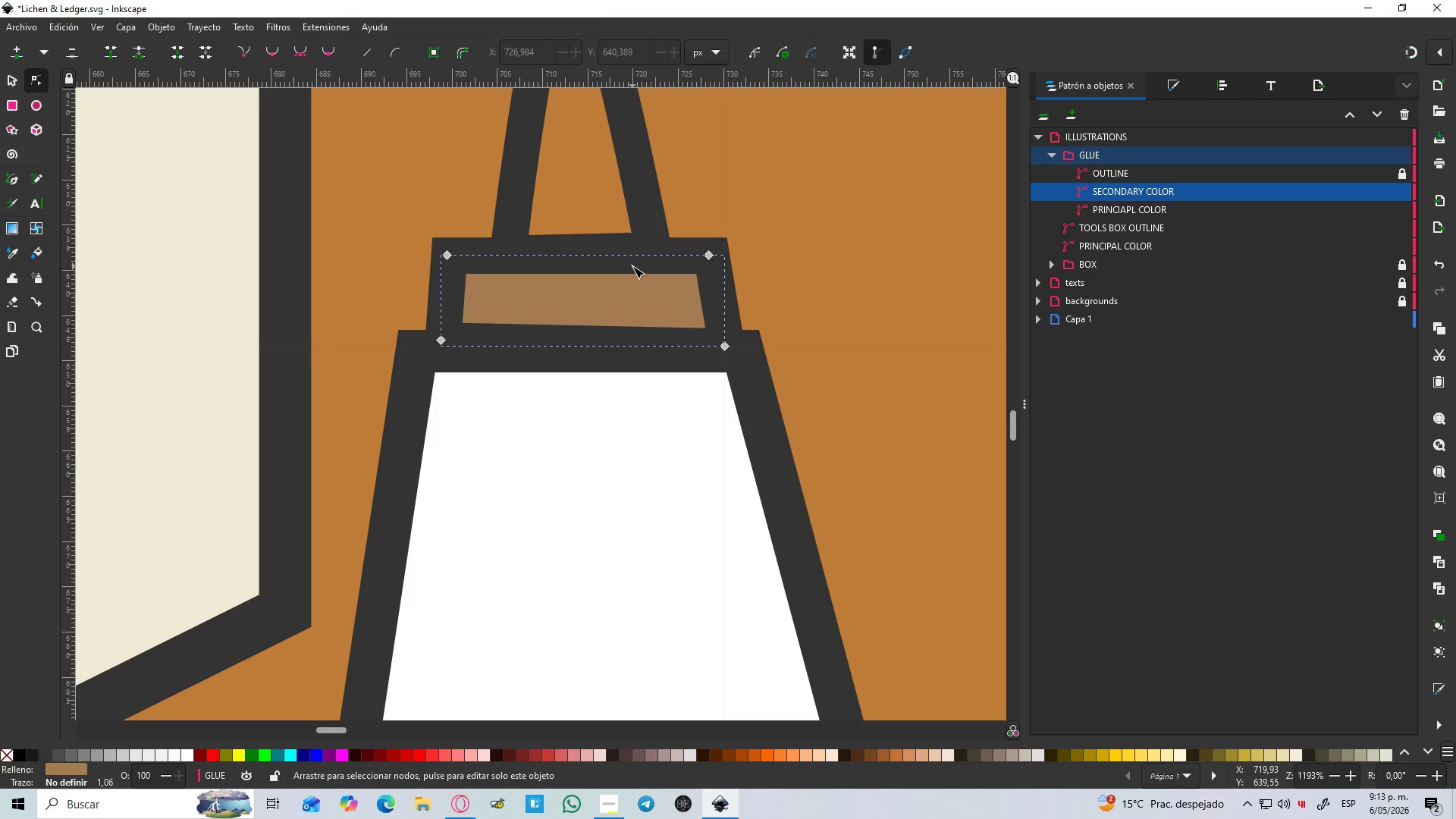 
key(N)
 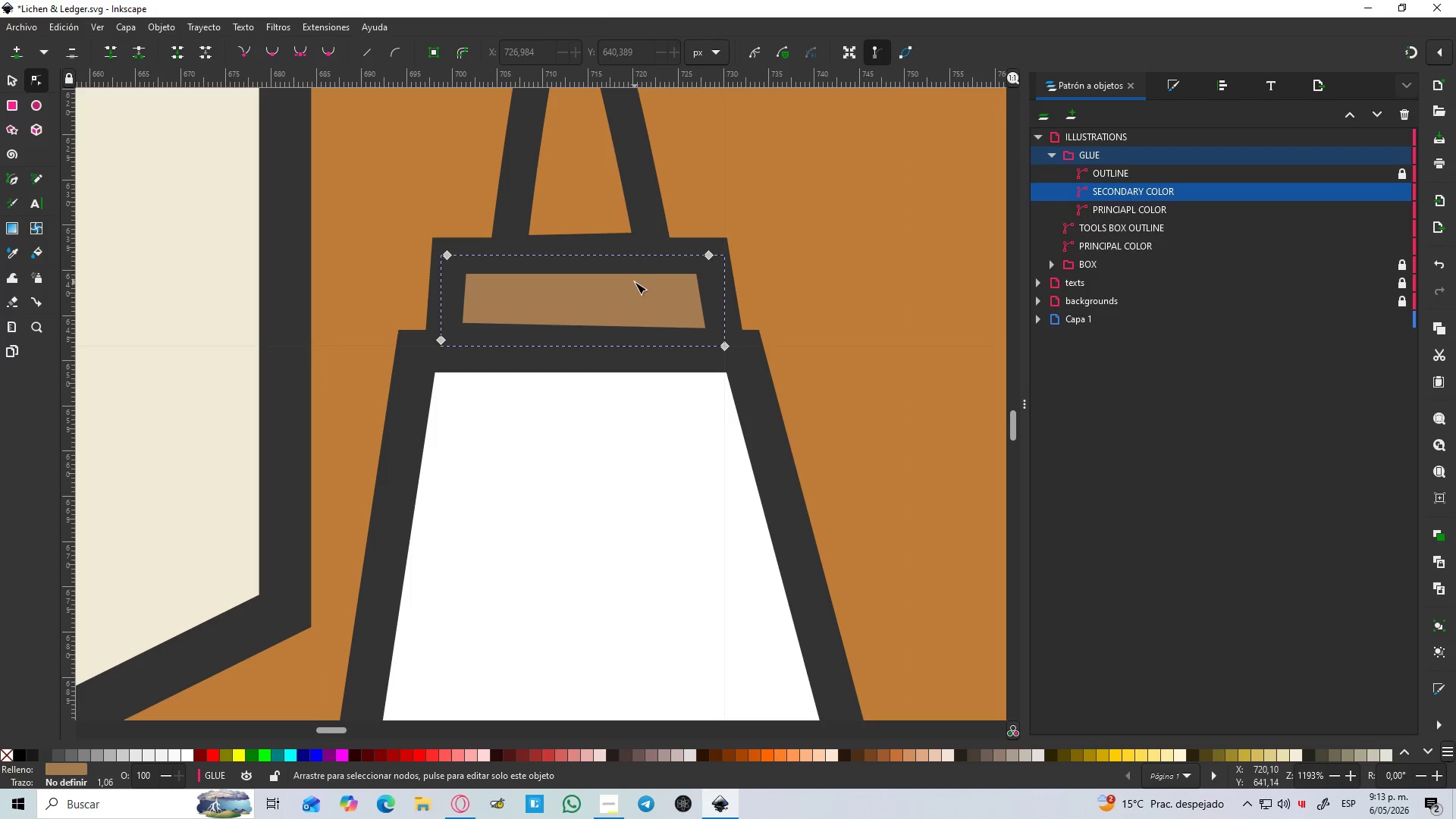 
left_click([635, 282])
 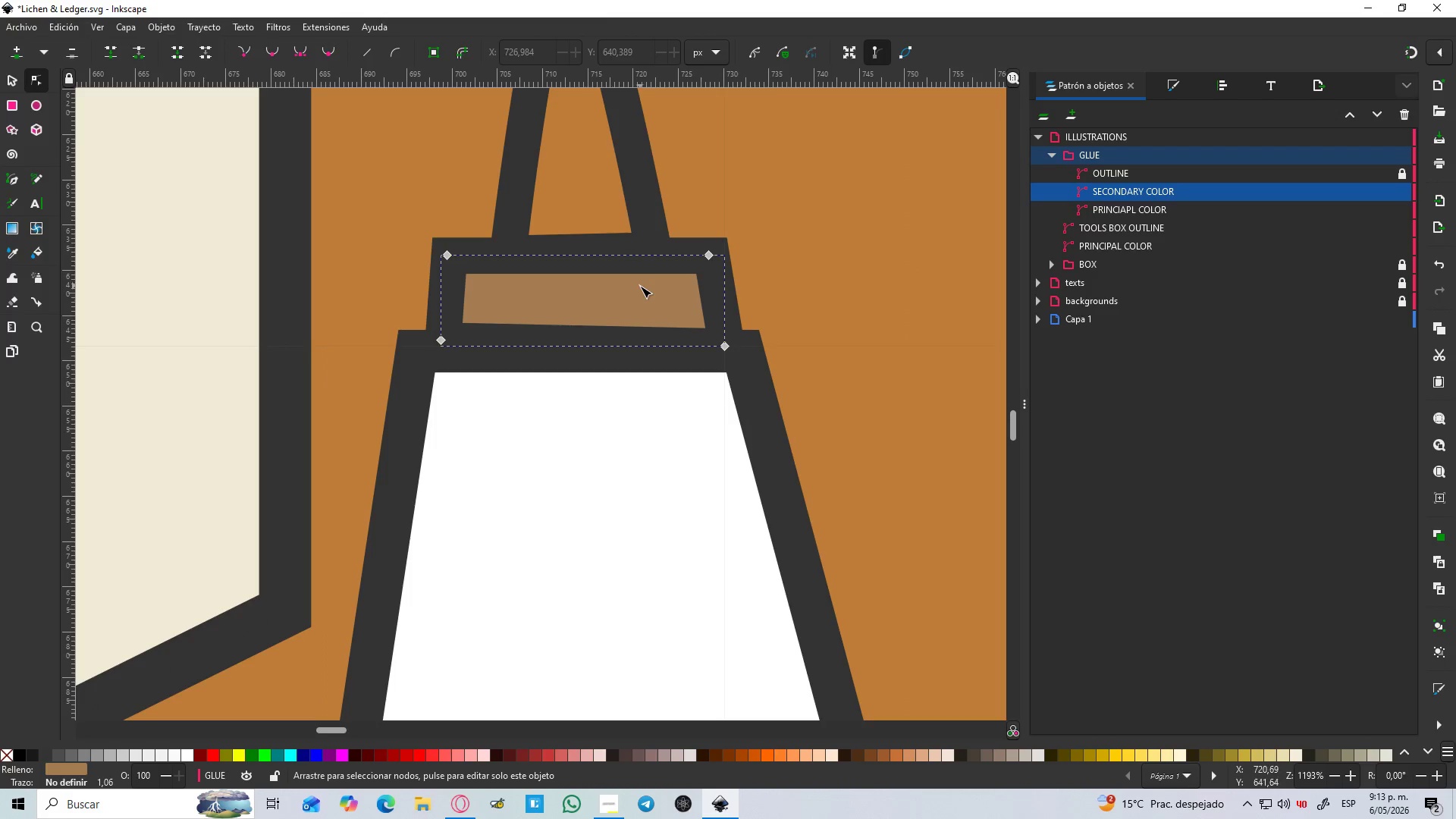 
double_click([642, 286])
 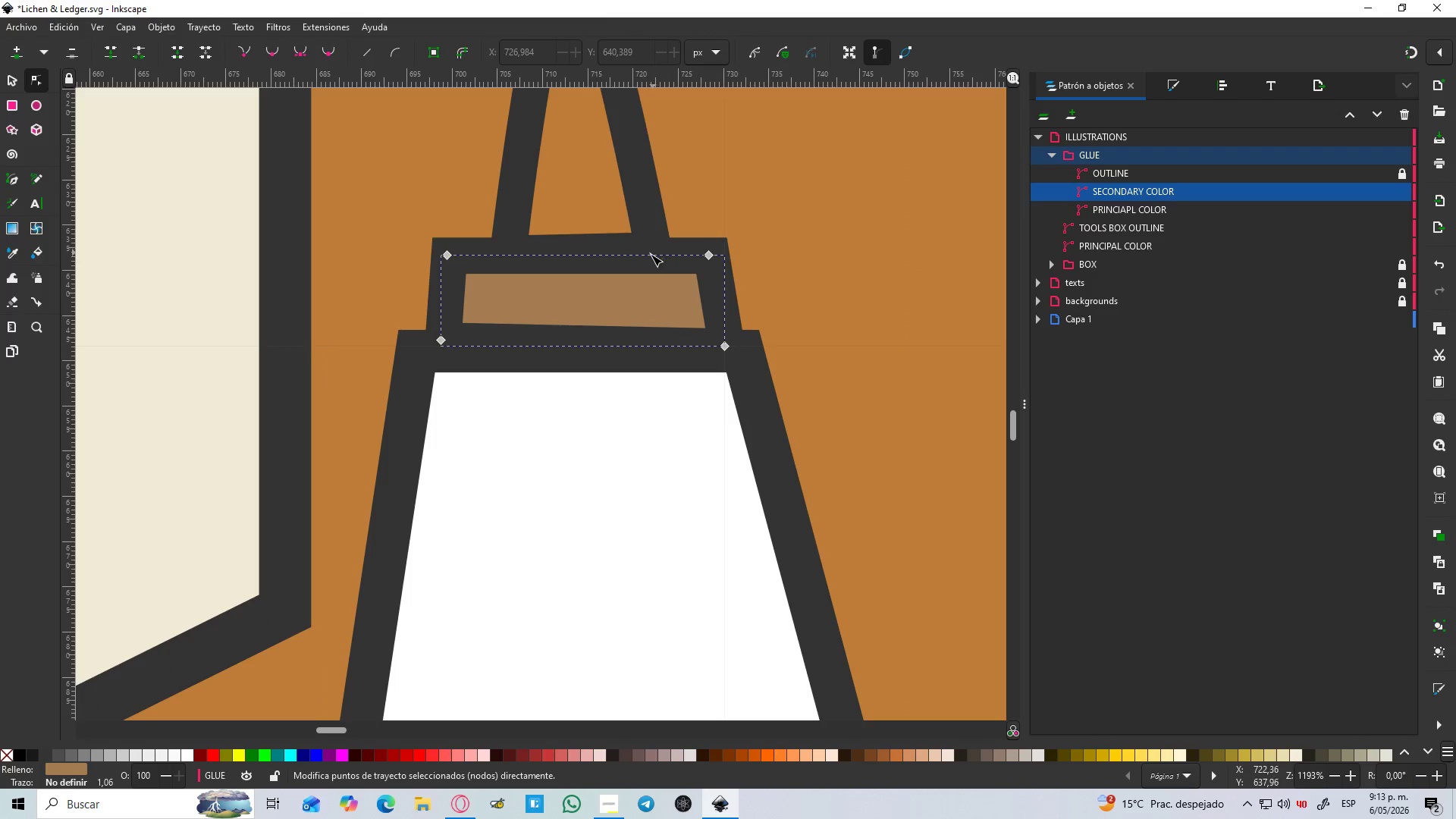 
double_click([646, 256])
 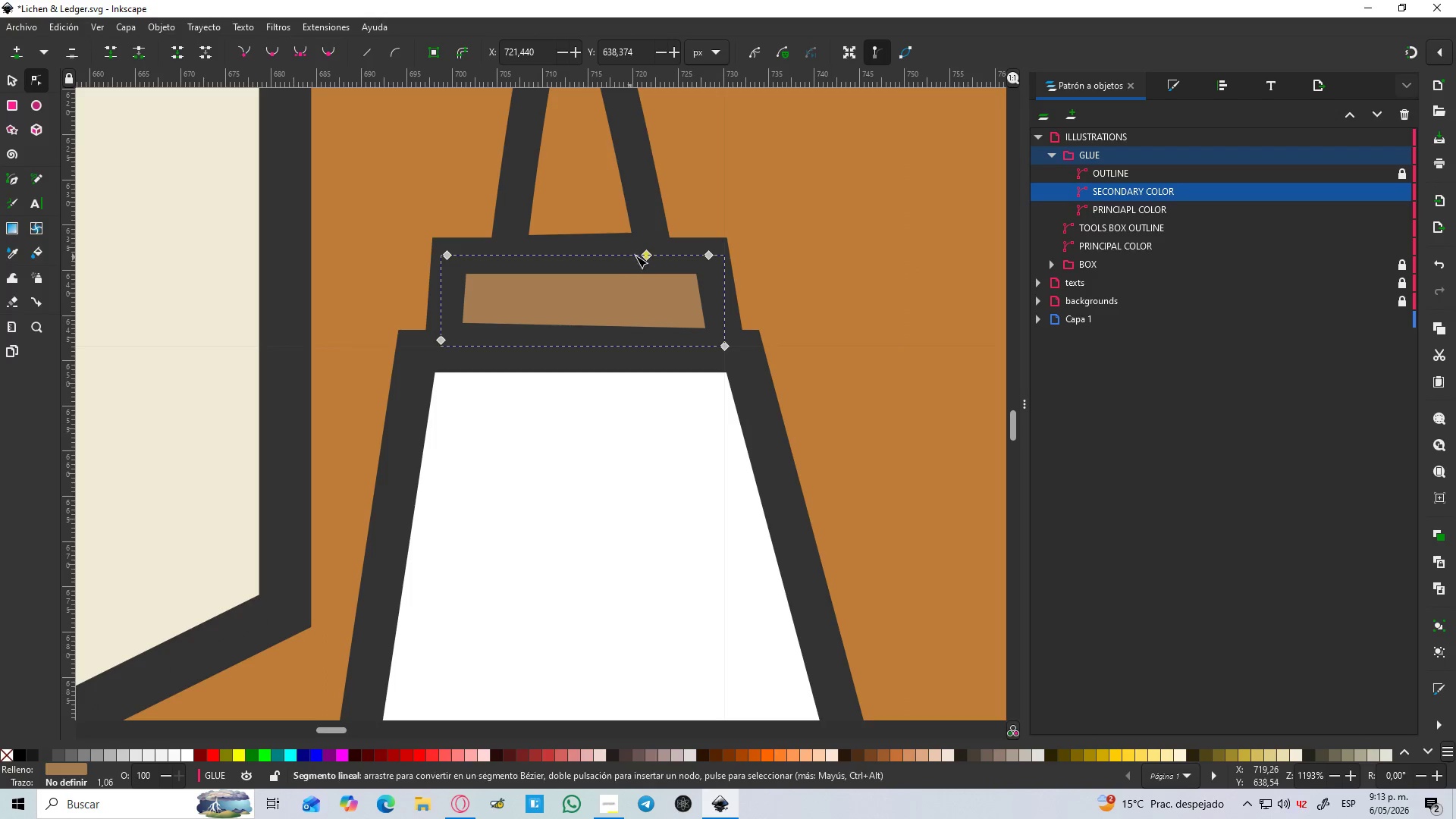 
scroll: coordinate [656, 225], scroll_direction: up, amount: 5.0
 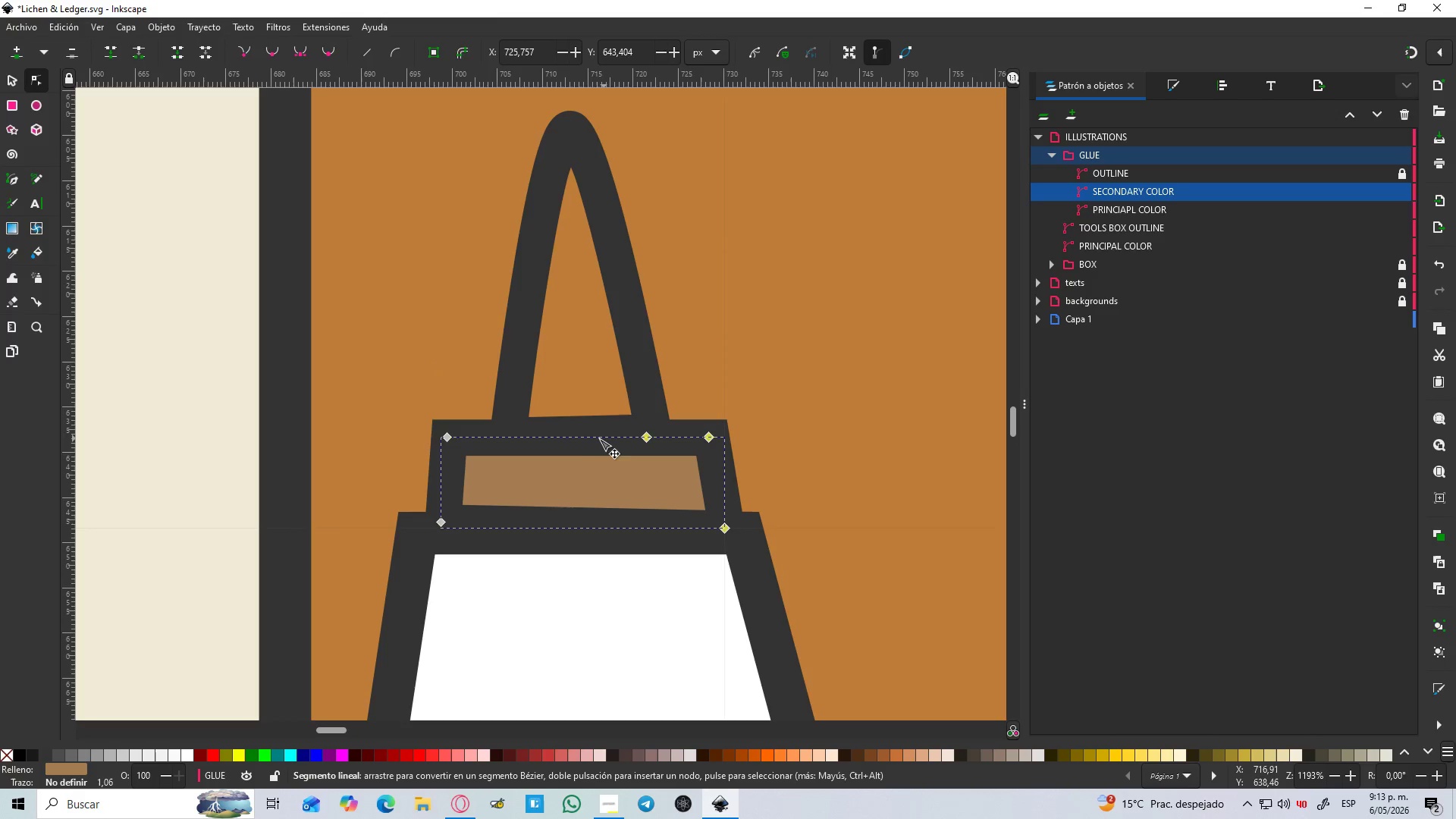 
double_click([586, 438])
 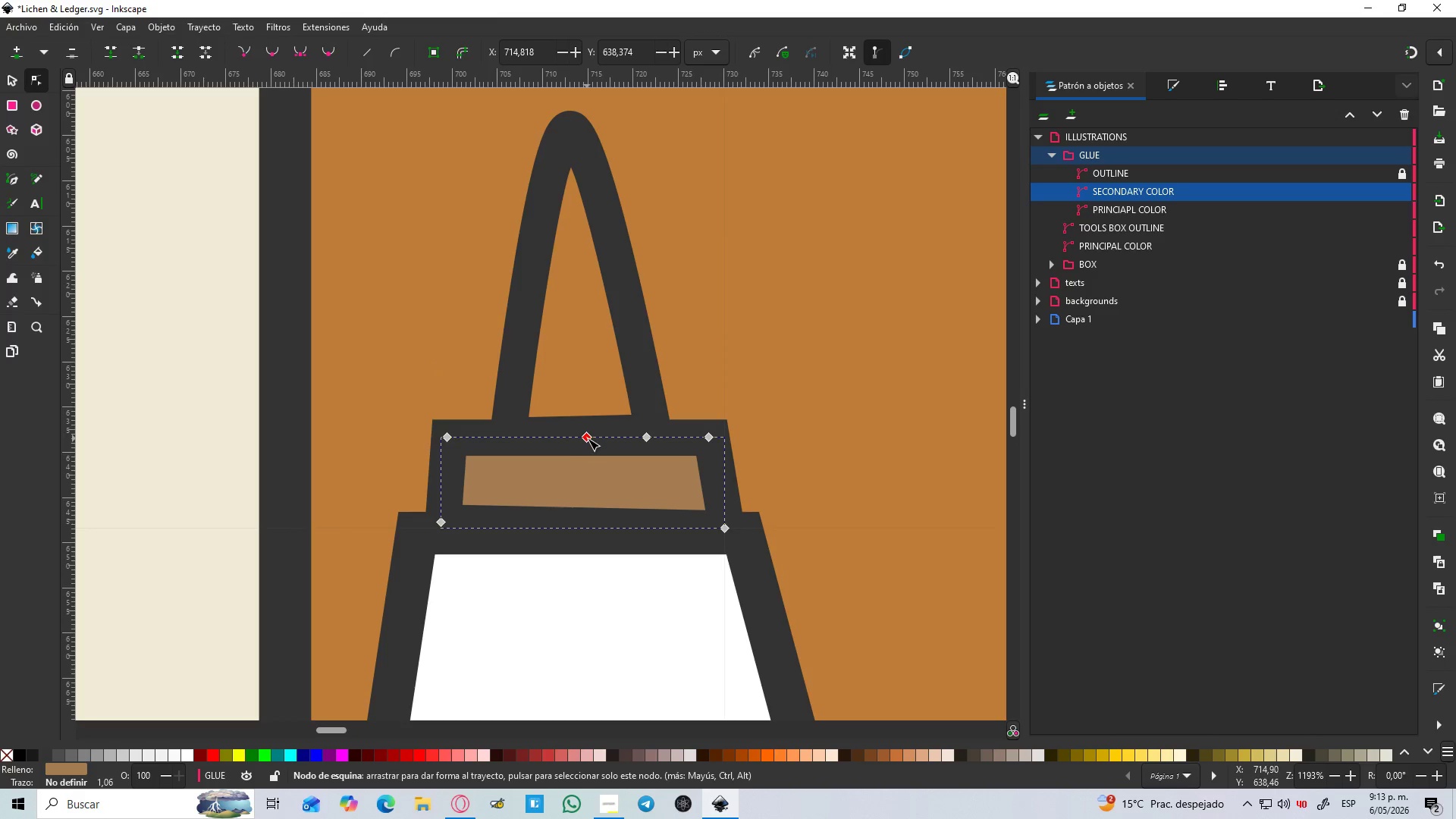 
left_click_drag(start_coordinate=[588, 438], to_coordinate=[580, 162])
 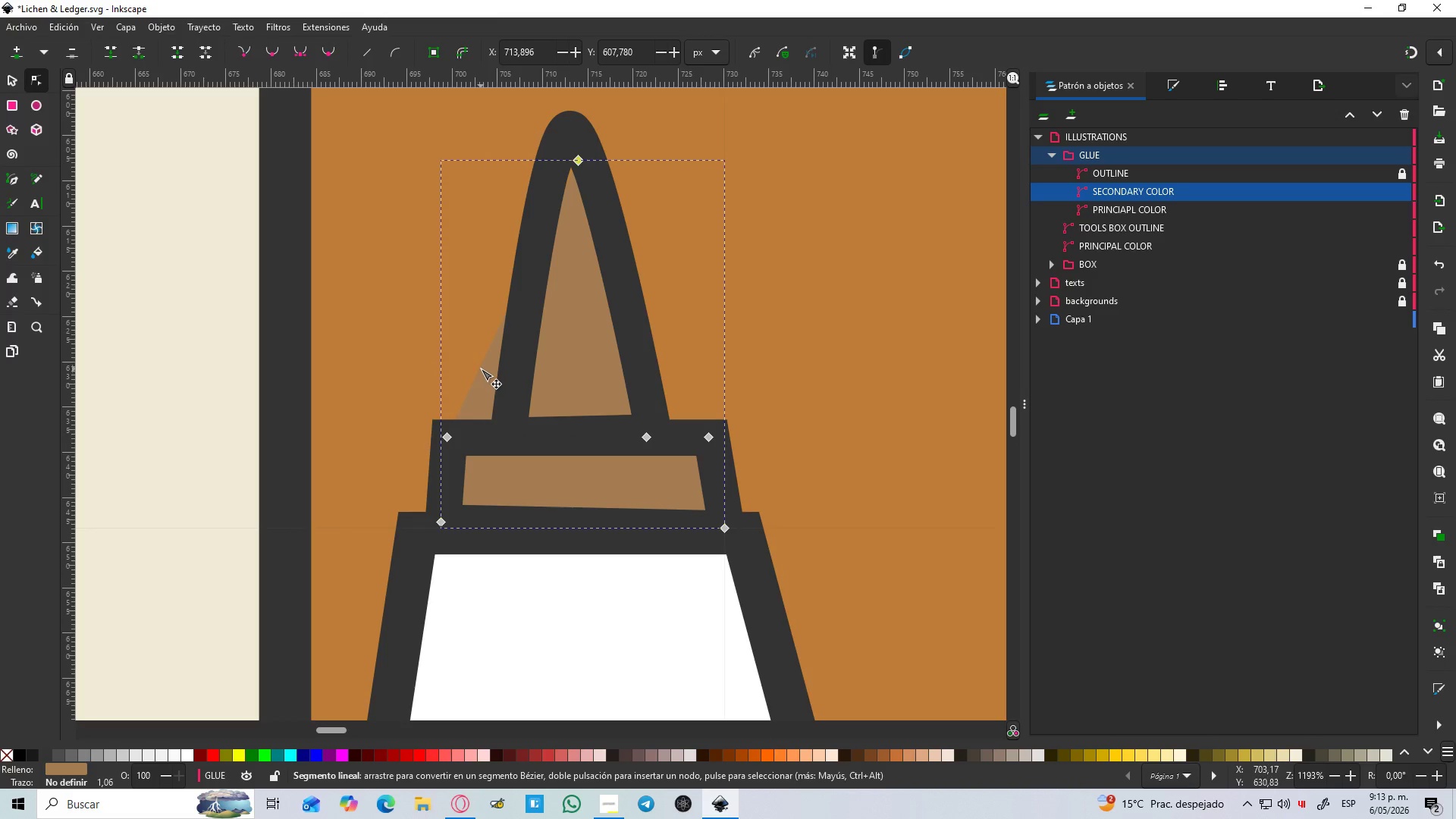 
double_click([481, 369])
 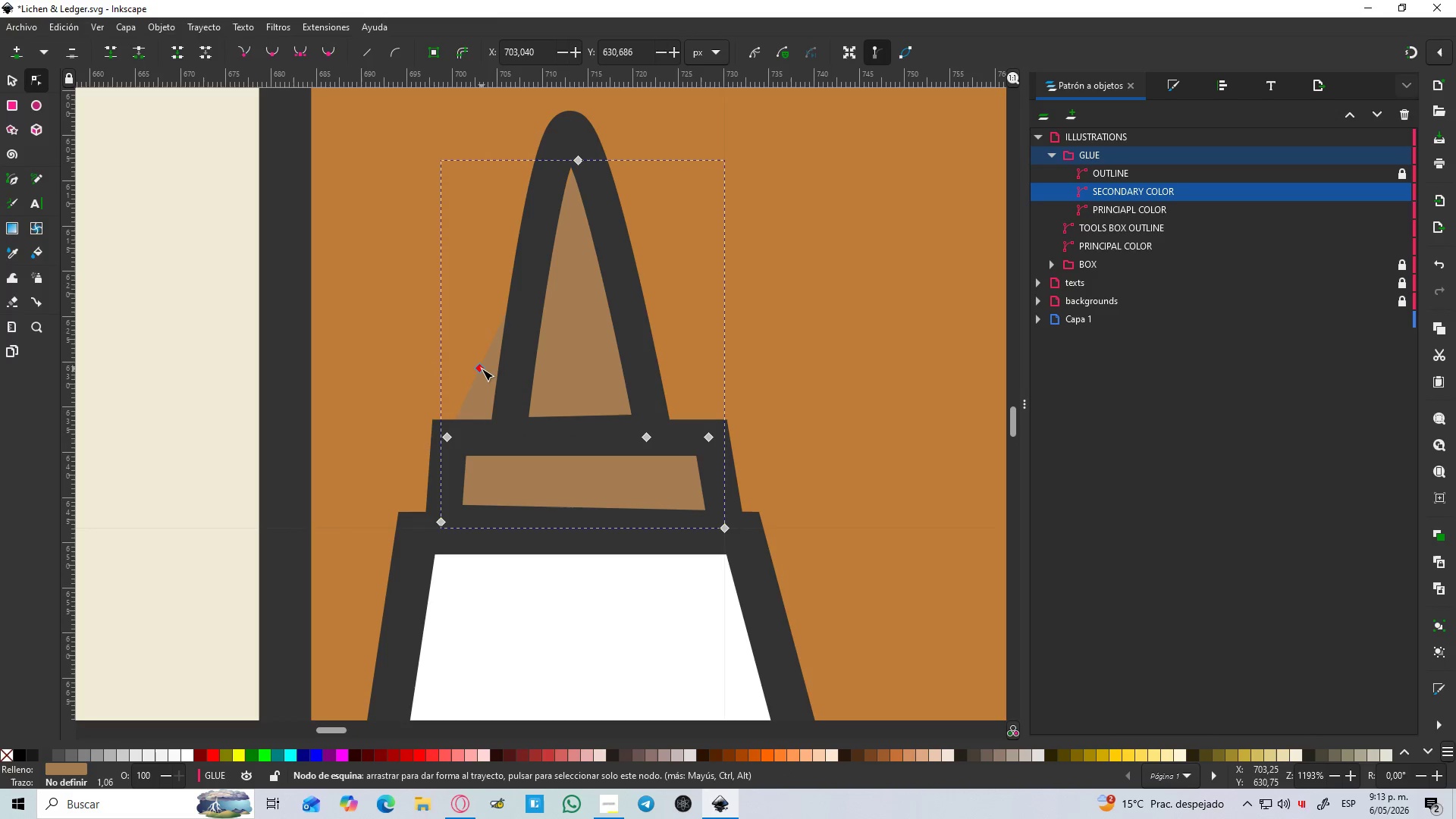 
left_click_drag(start_coordinate=[482, 369], to_coordinate=[515, 432])
 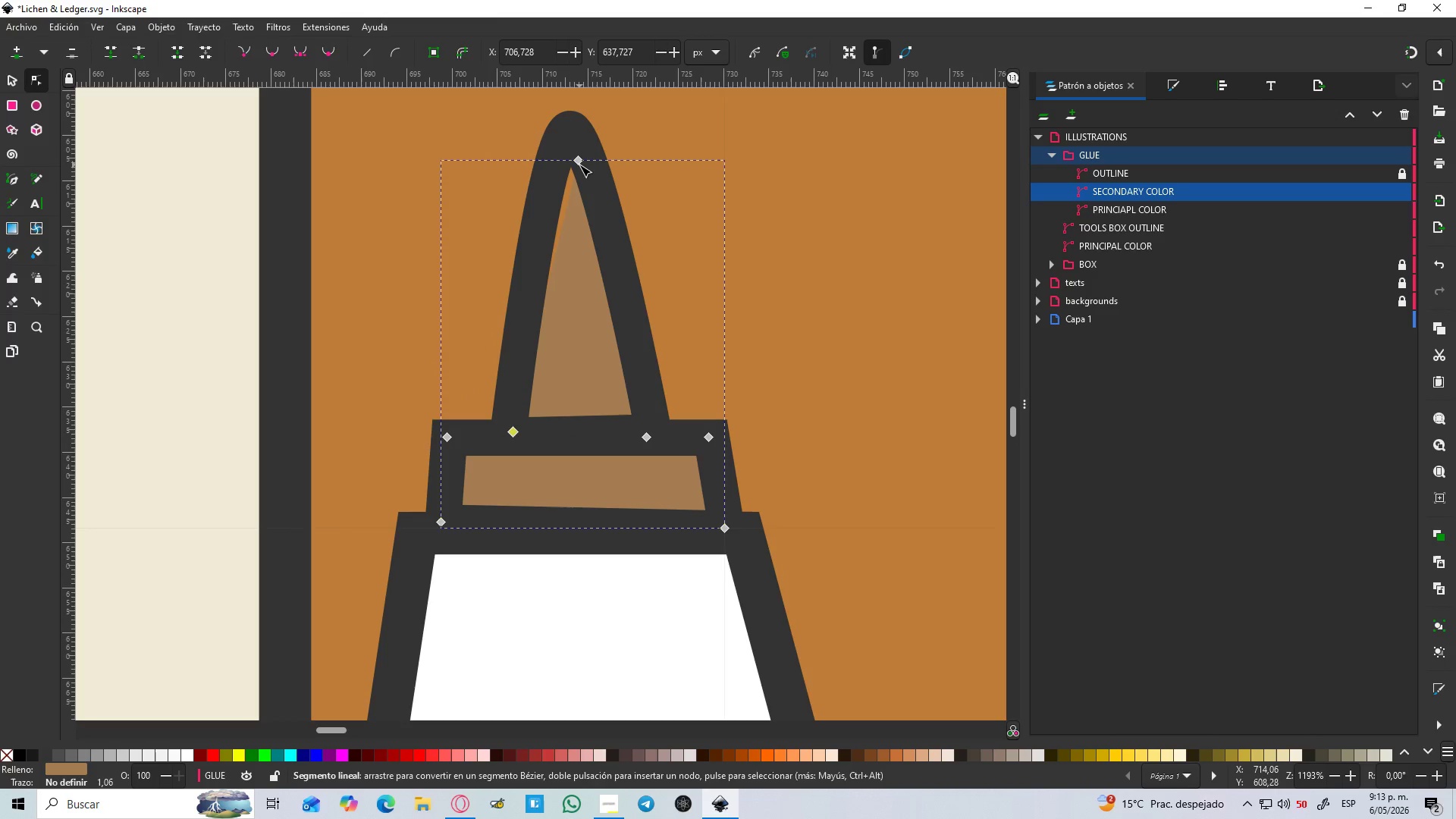 
left_click_drag(start_coordinate=[578, 161], to_coordinate=[569, 145])
 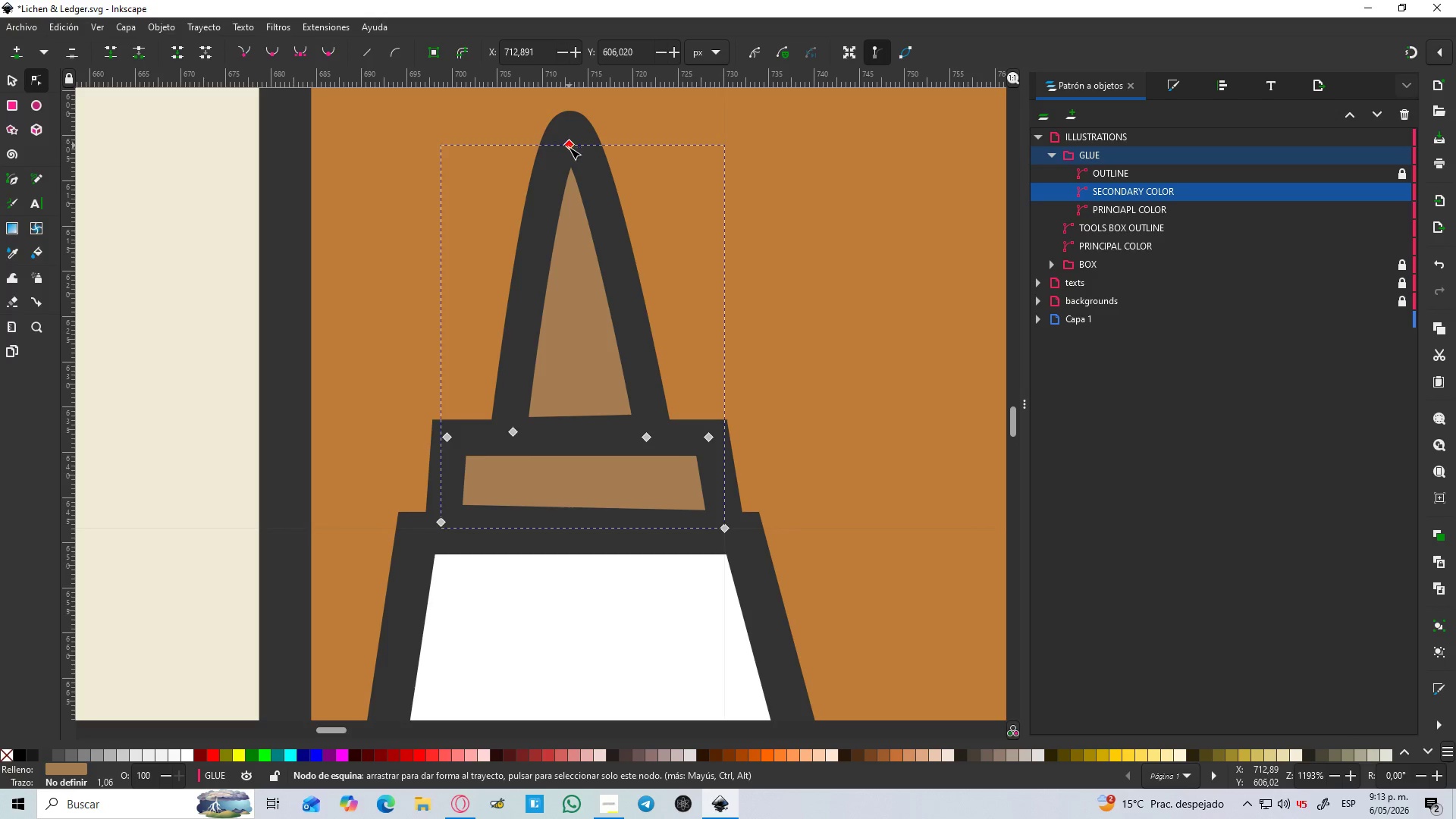 
hold_key(key=ControlLeft, duration=0.89)
scroll: coordinate [621, 227], scroll_direction: down, amount: 6.0
 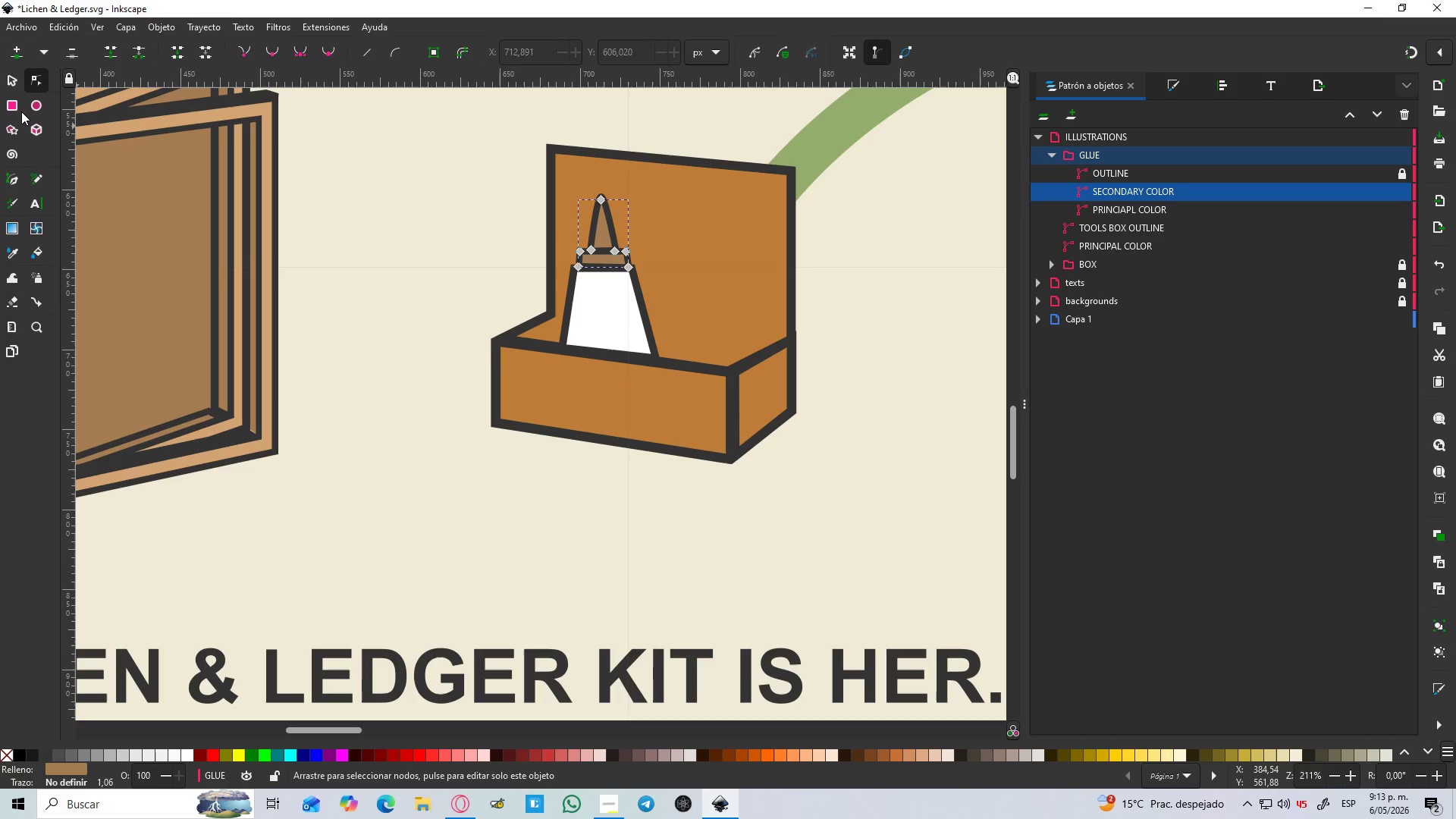 
left_click([7, 76])
 